 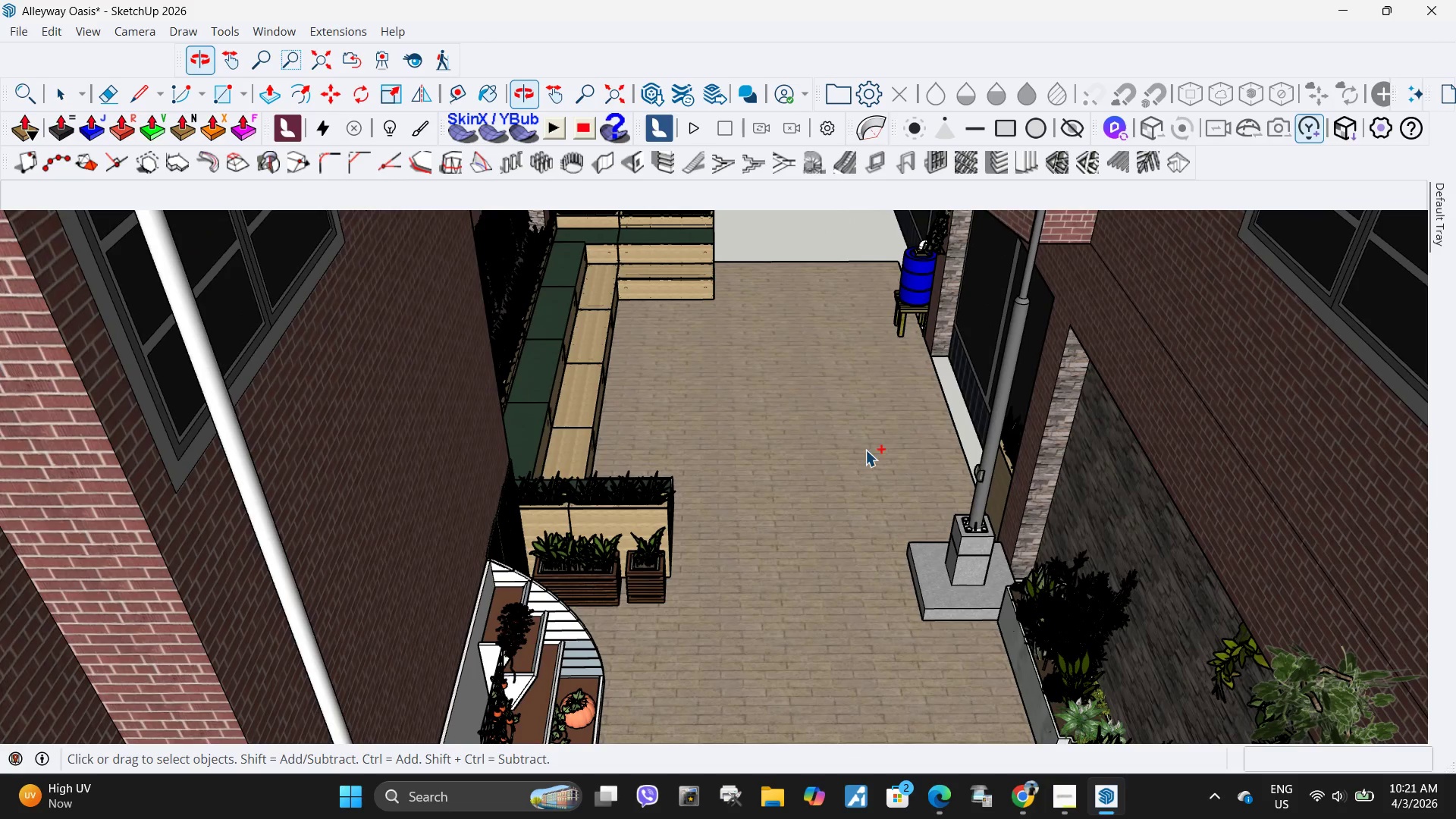 
scroll: coordinate [880, 400], scroll_direction: up, amount: 8.0
 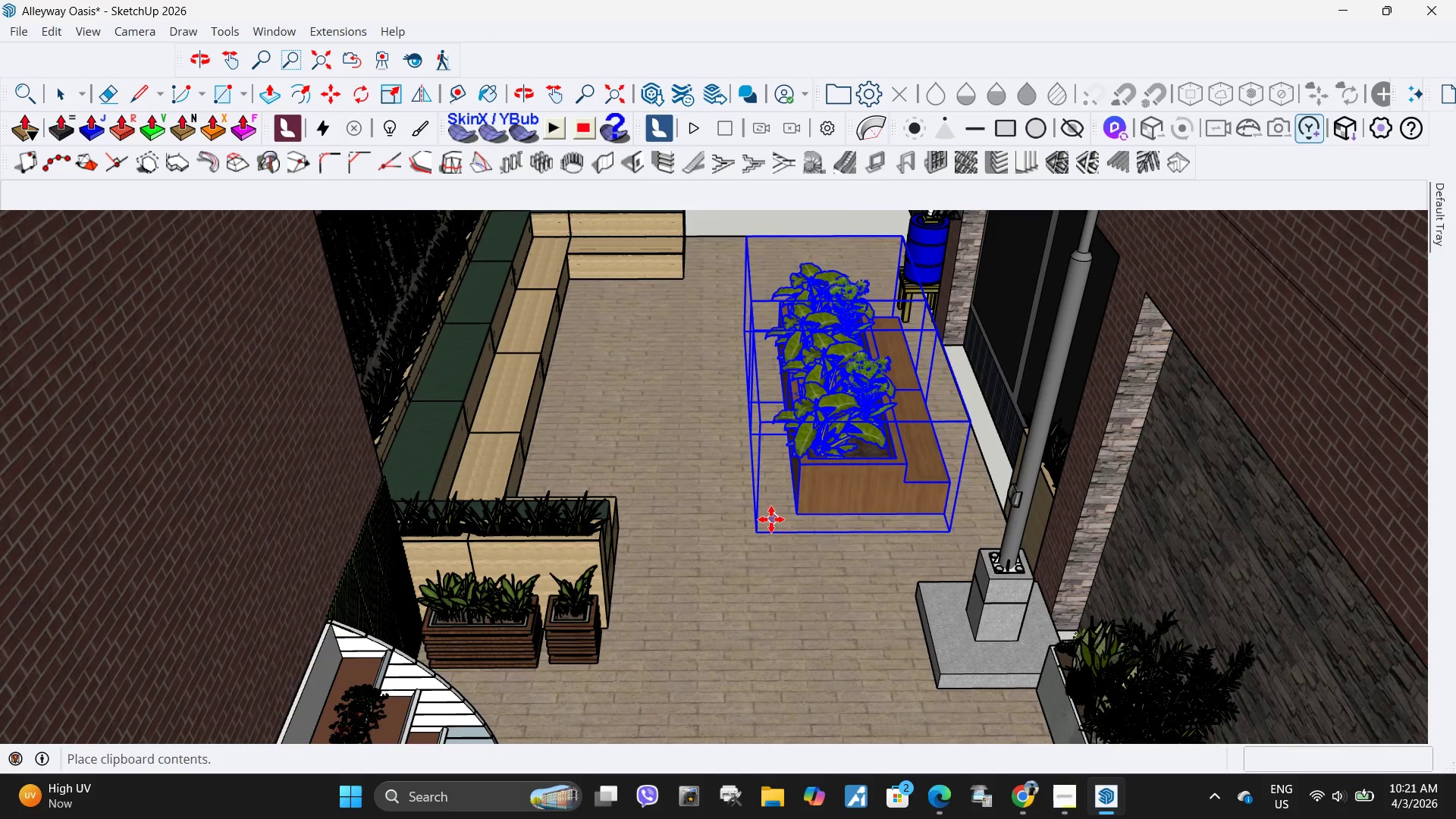 
left_click([761, 523])
 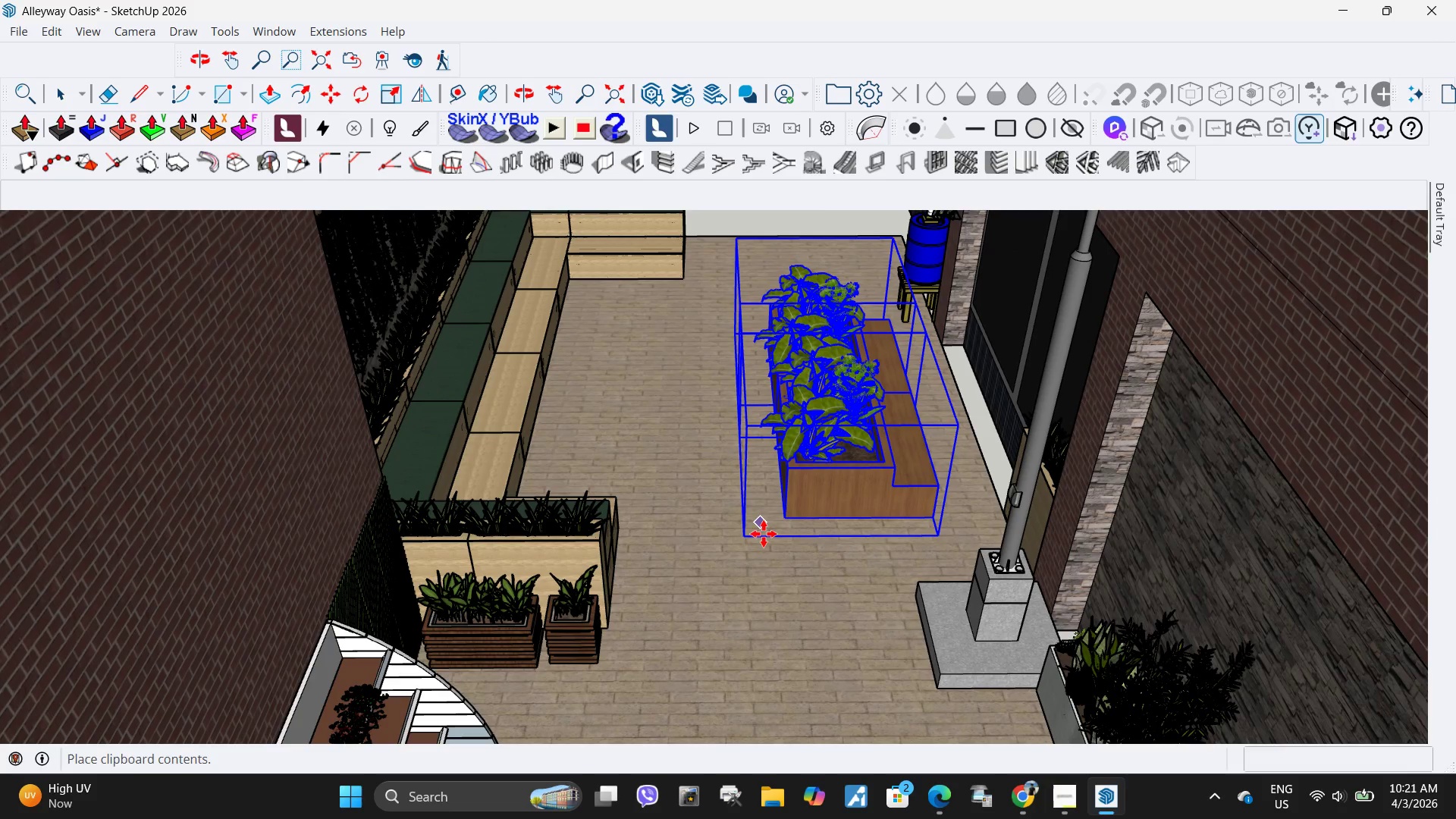 
key(Q)
 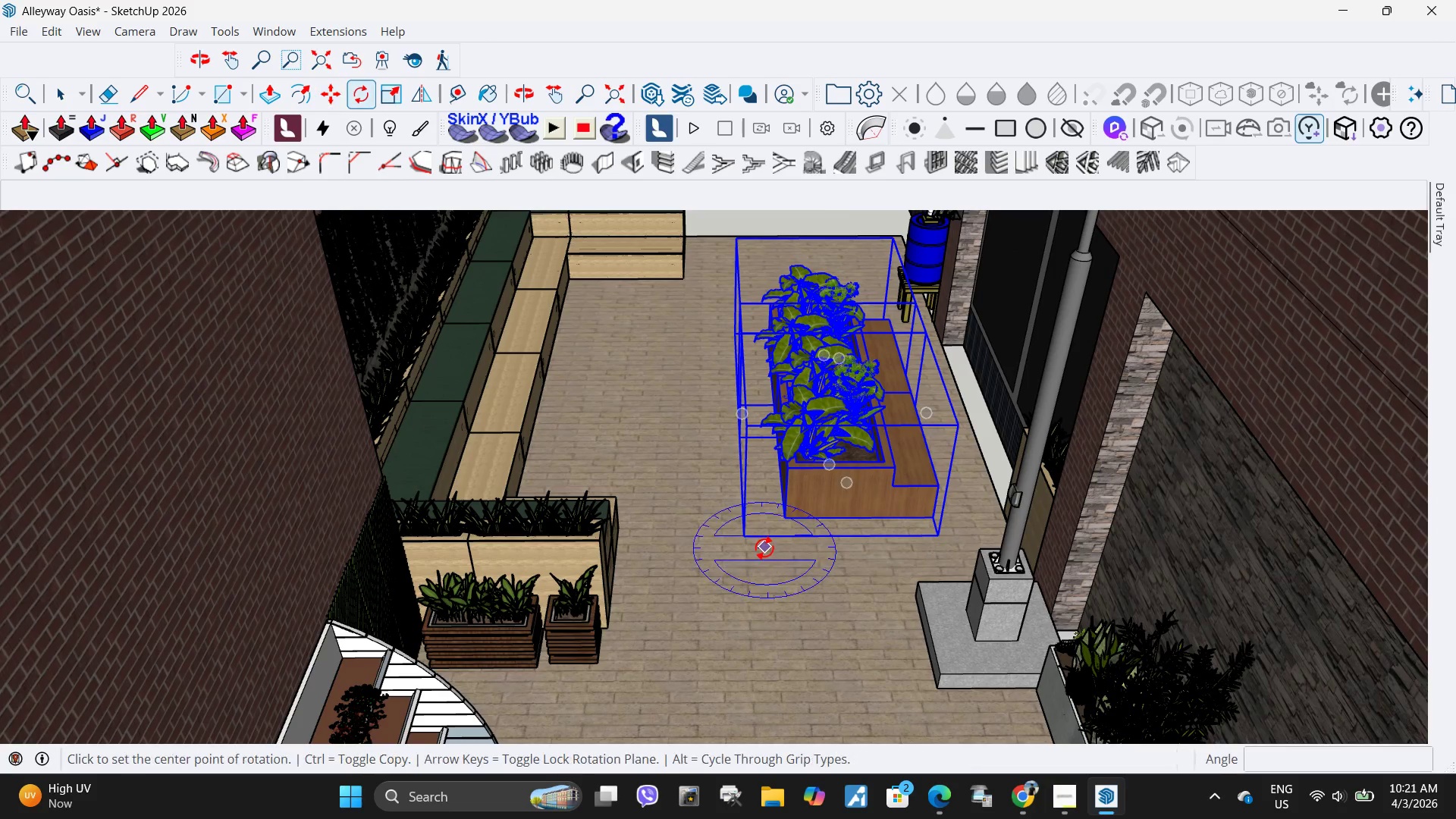 
left_click([764, 548])
 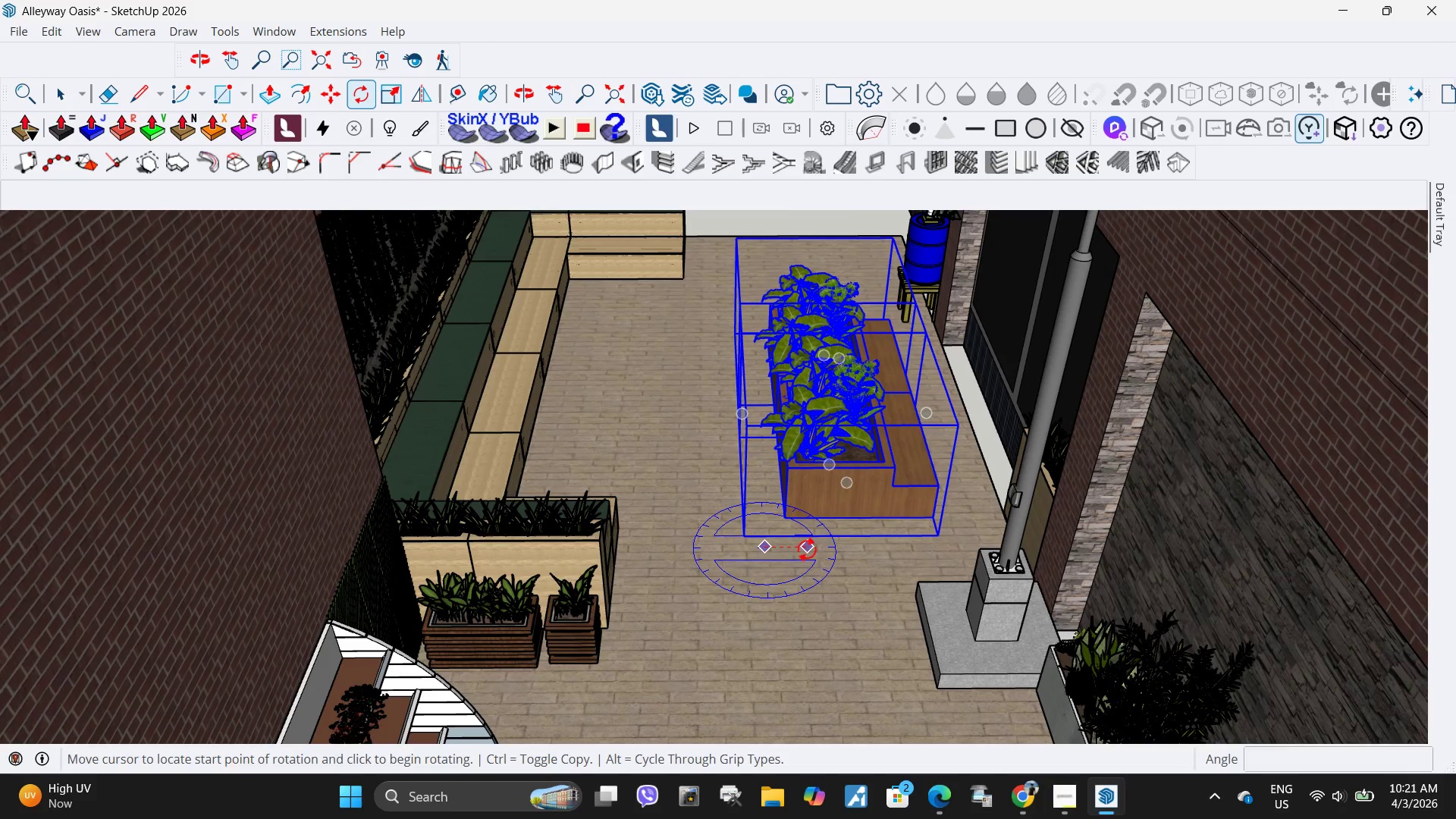 
left_click([807, 549])
 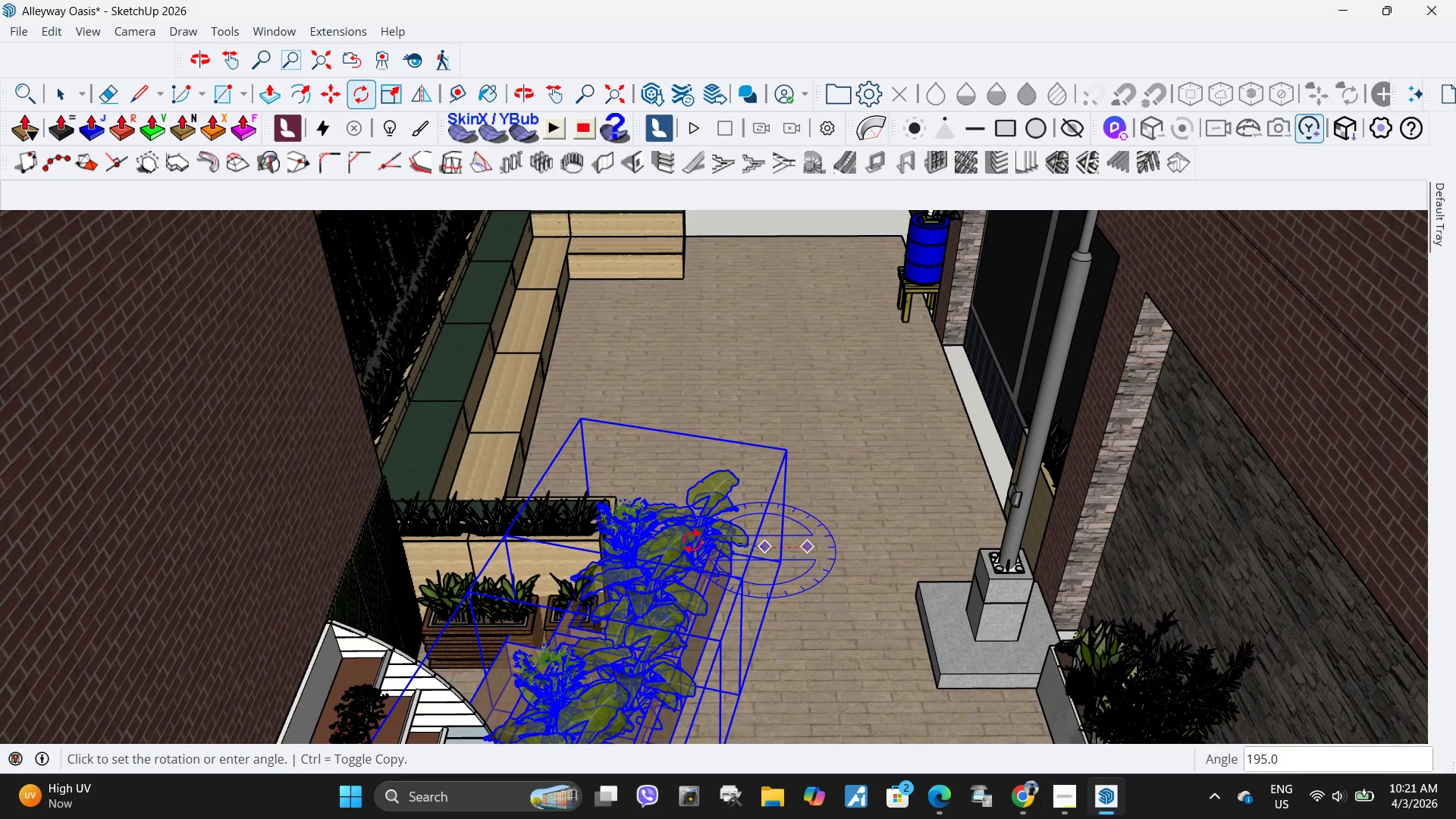 
left_click([696, 547])
 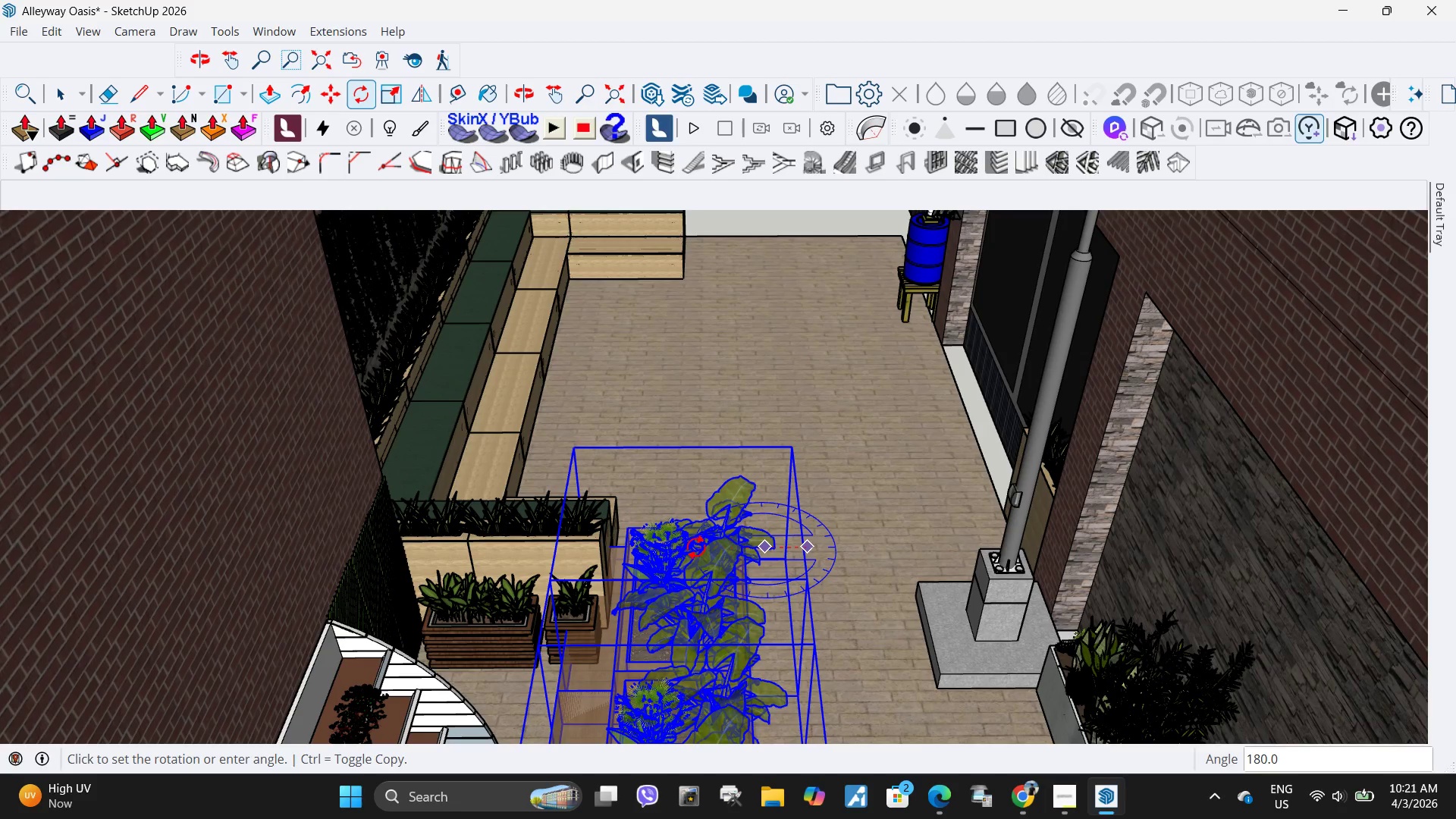 
double_click([696, 547])
 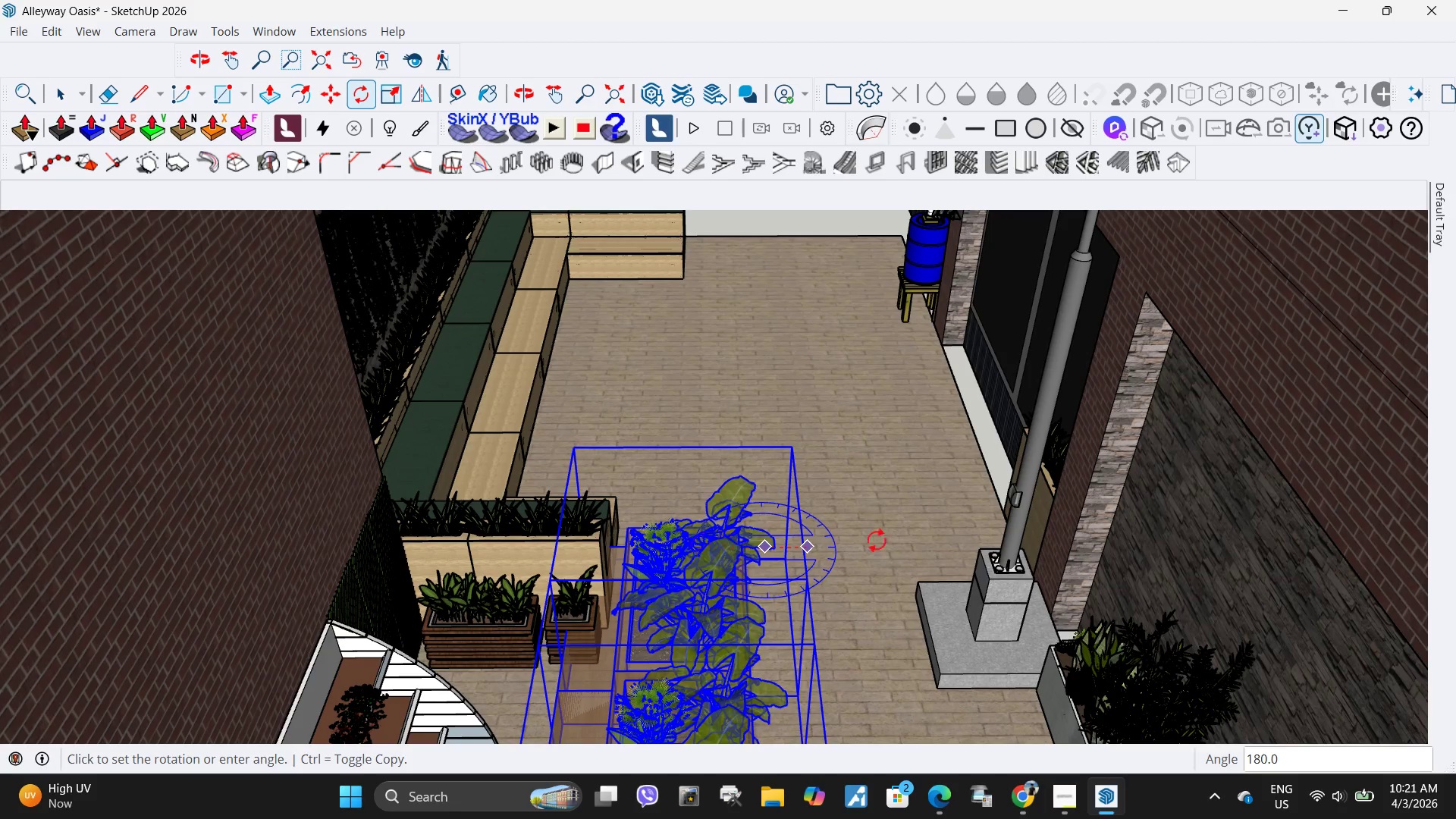 
scroll: coordinate [626, 664], scroll_direction: up, amount: 14.0
 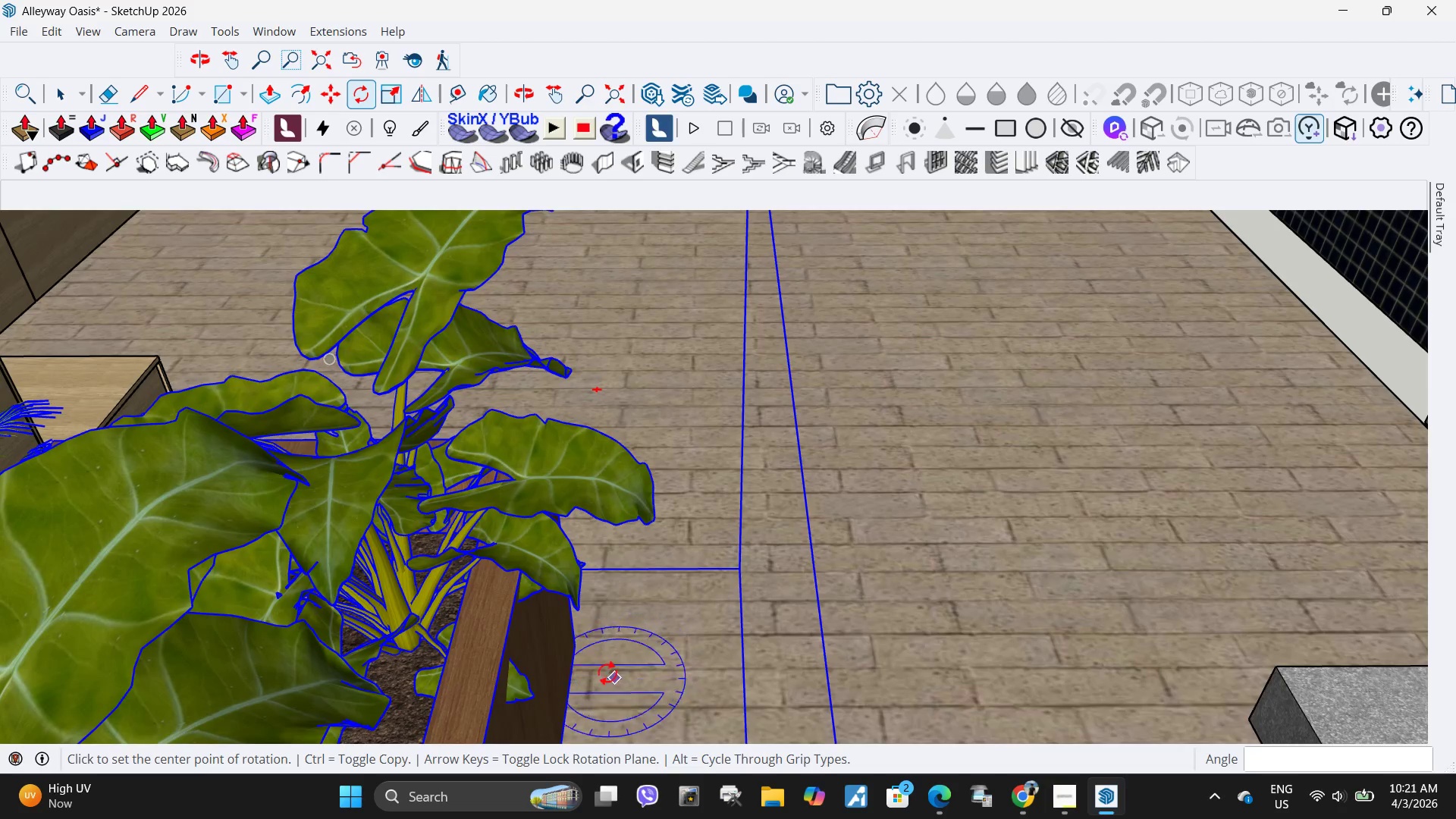 
key(M)
 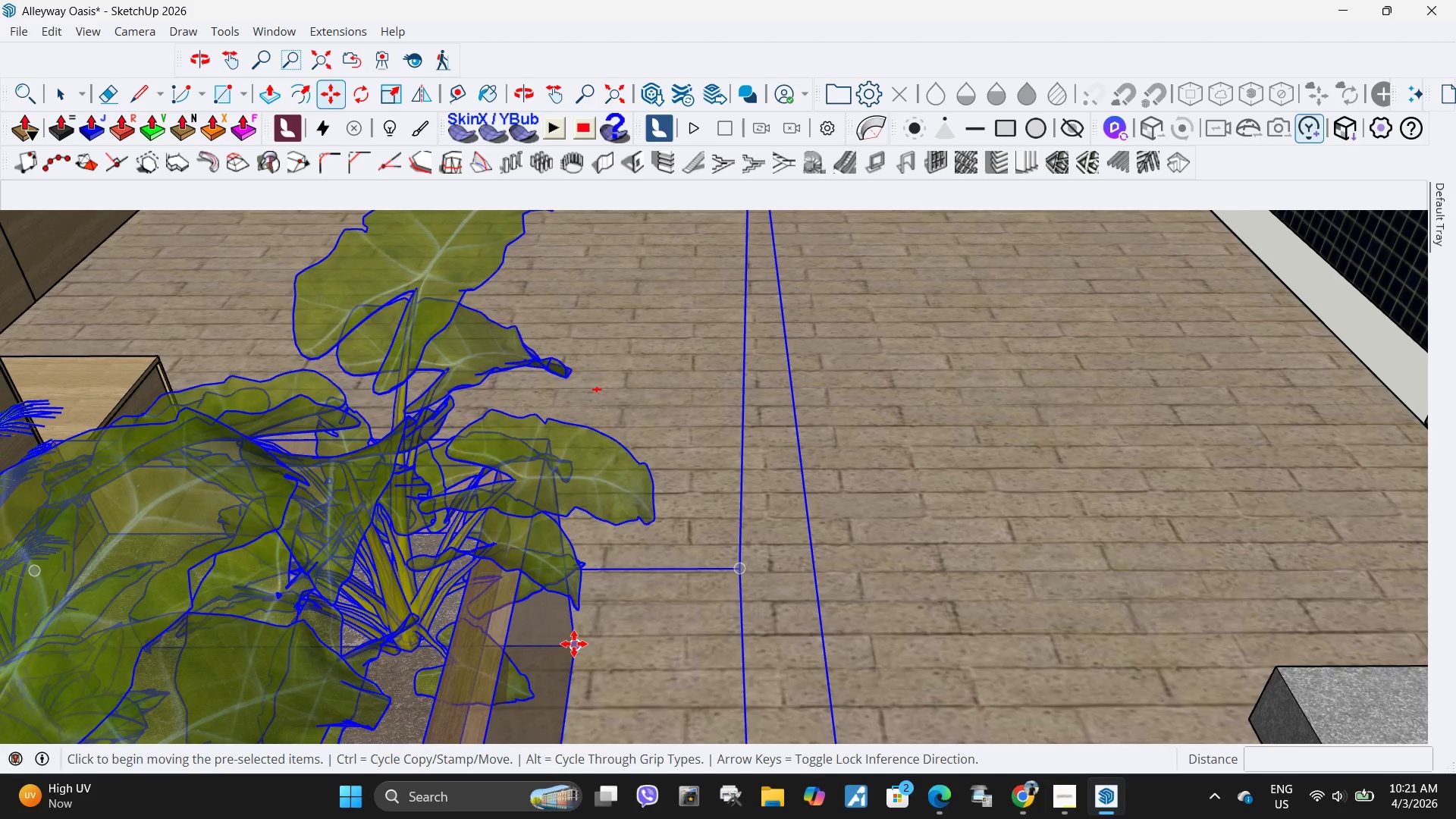 
left_click([574, 644])
 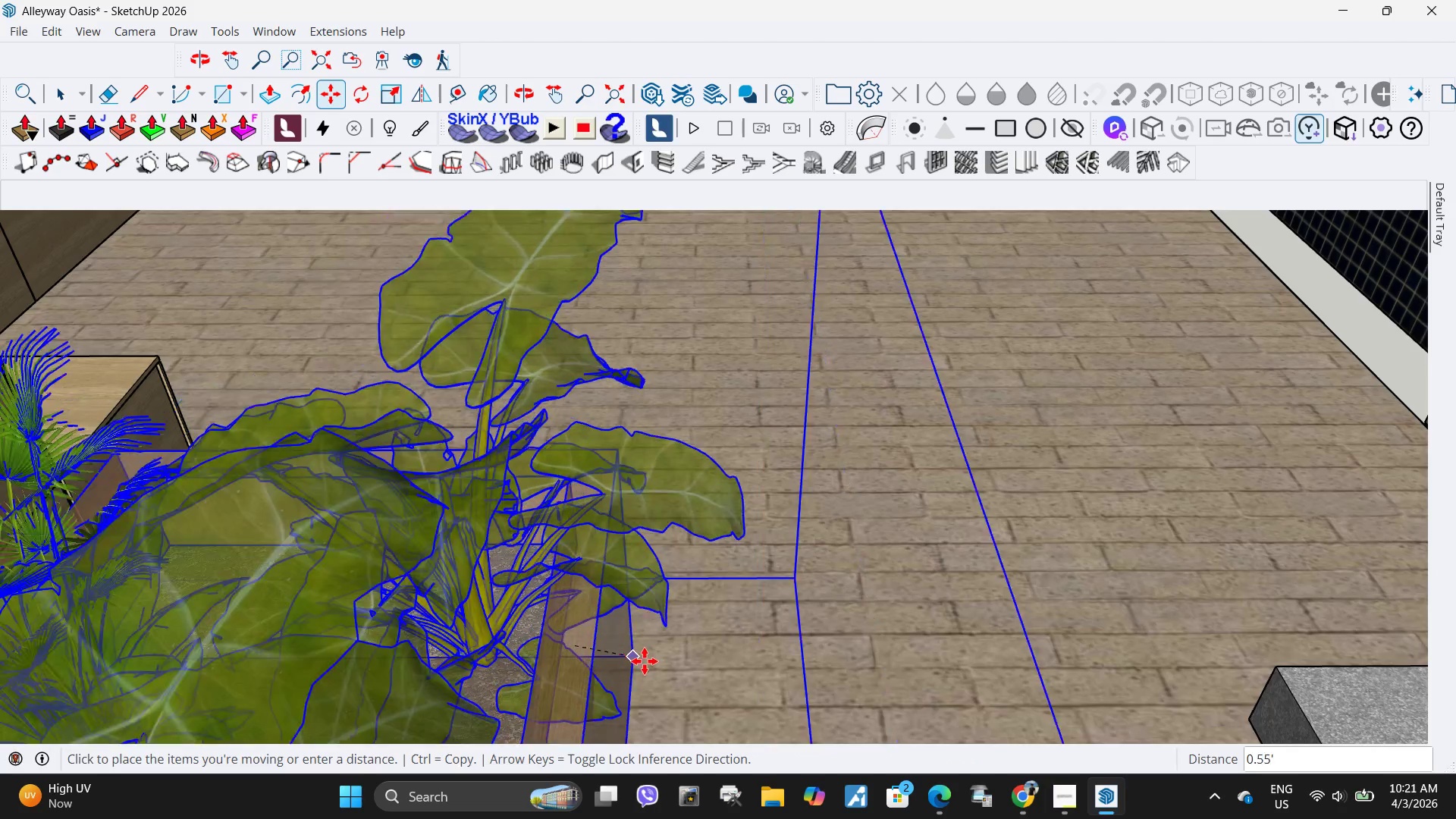 
scroll: coordinate [635, 690], scroll_direction: down, amount: 16.0
 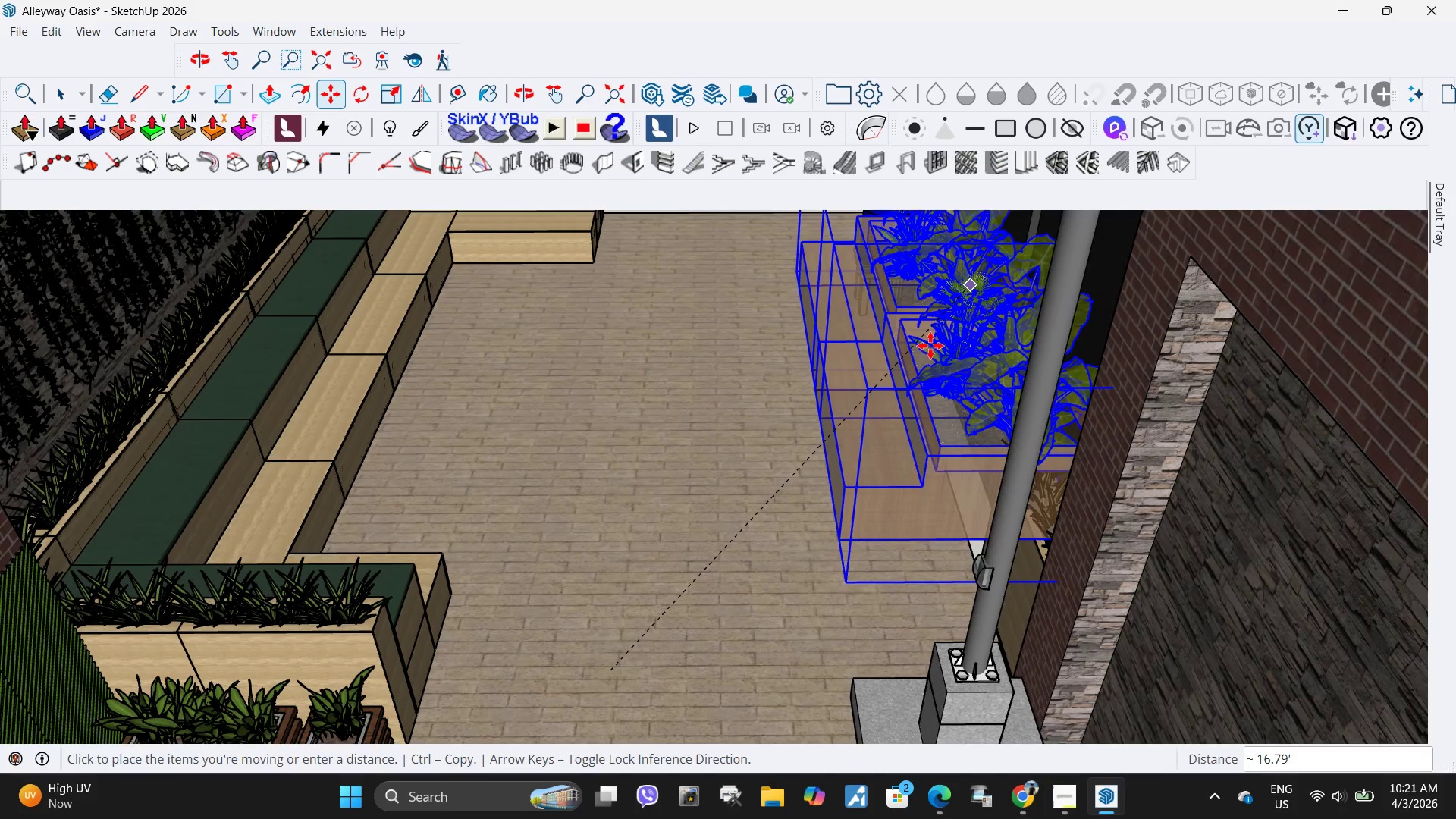 
scroll: coordinate [927, 350], scroll_direction: up, amount: 4.0
 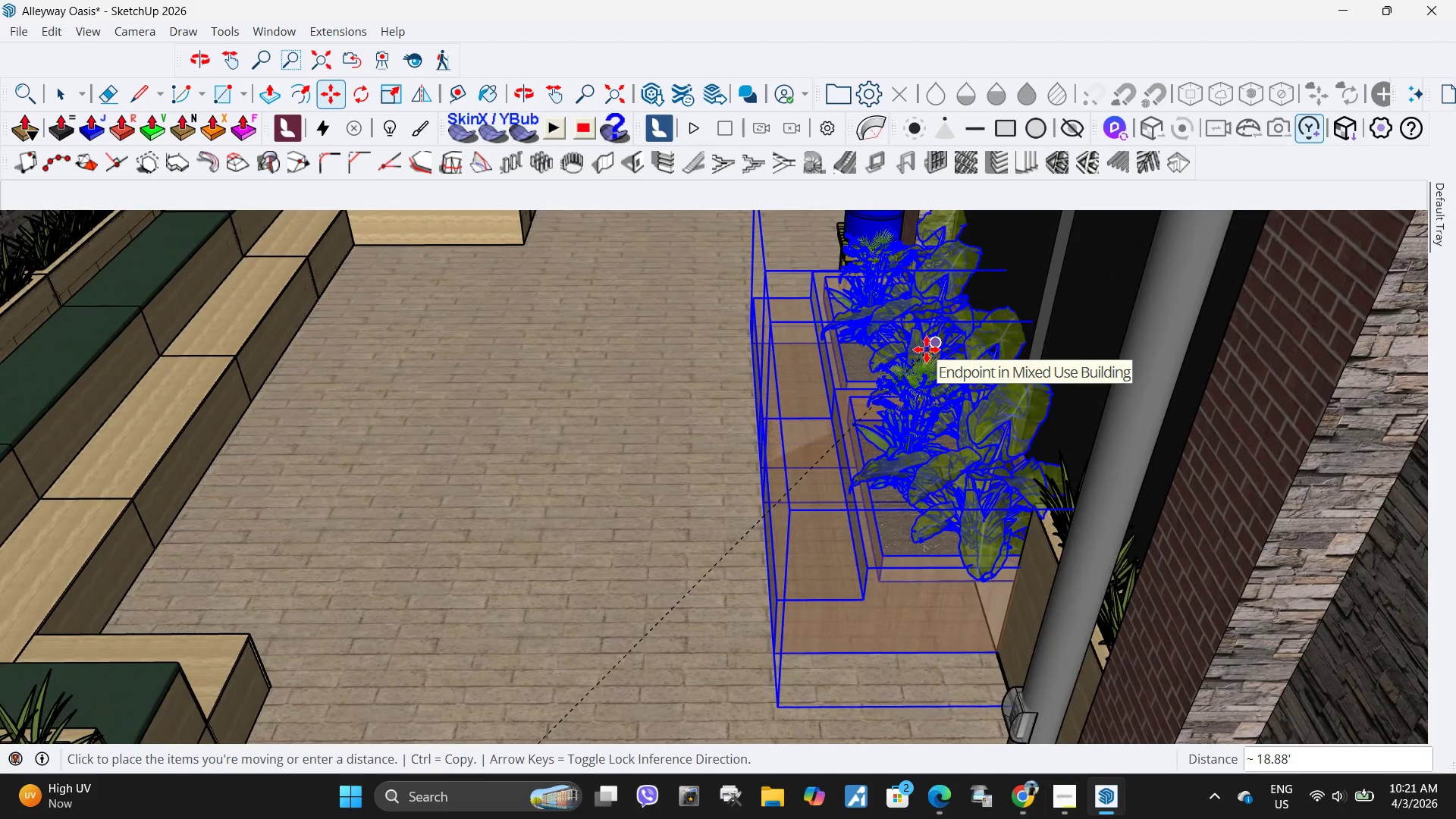 
double_click([927, 350])
 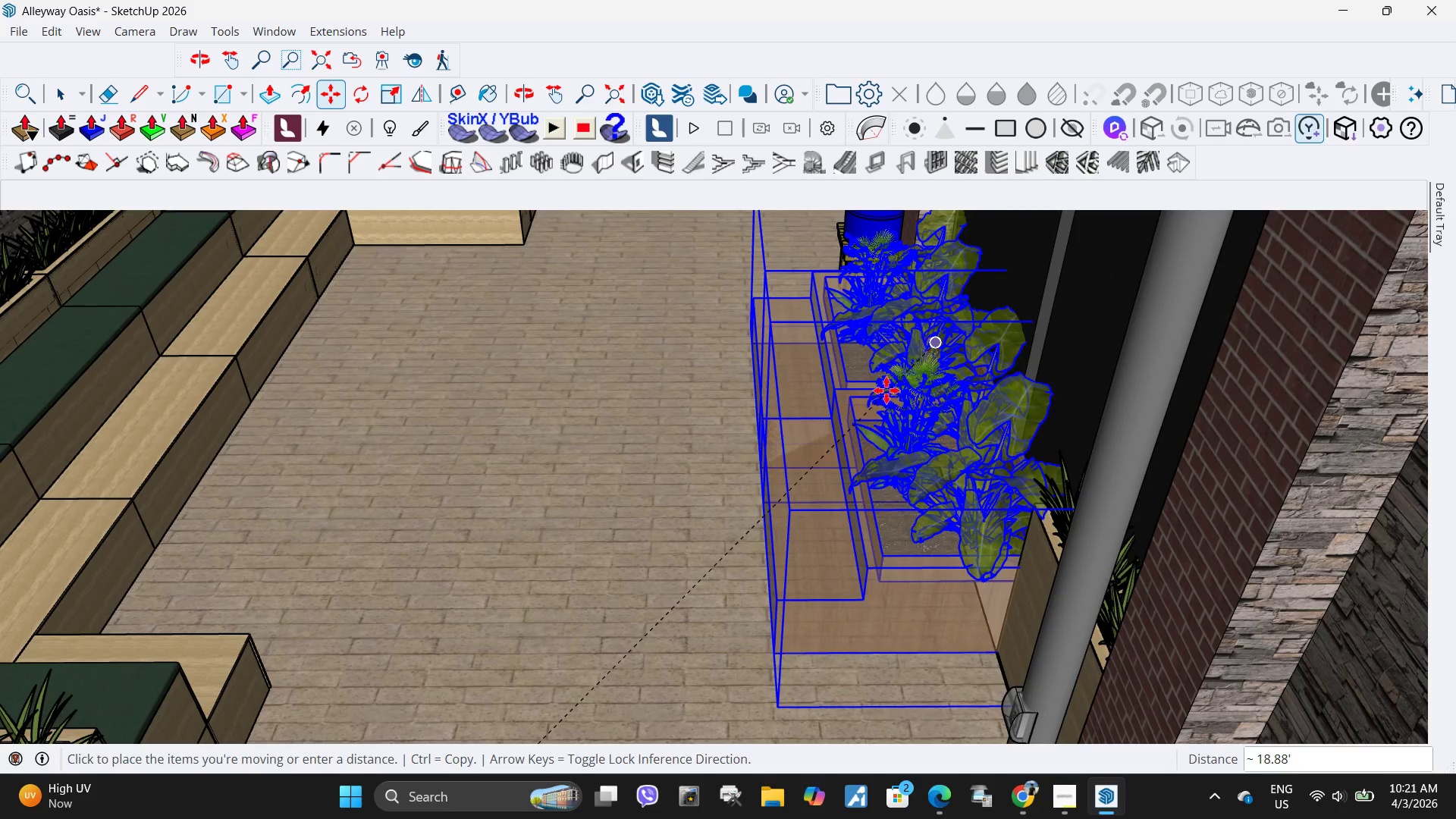 
key(Space)
 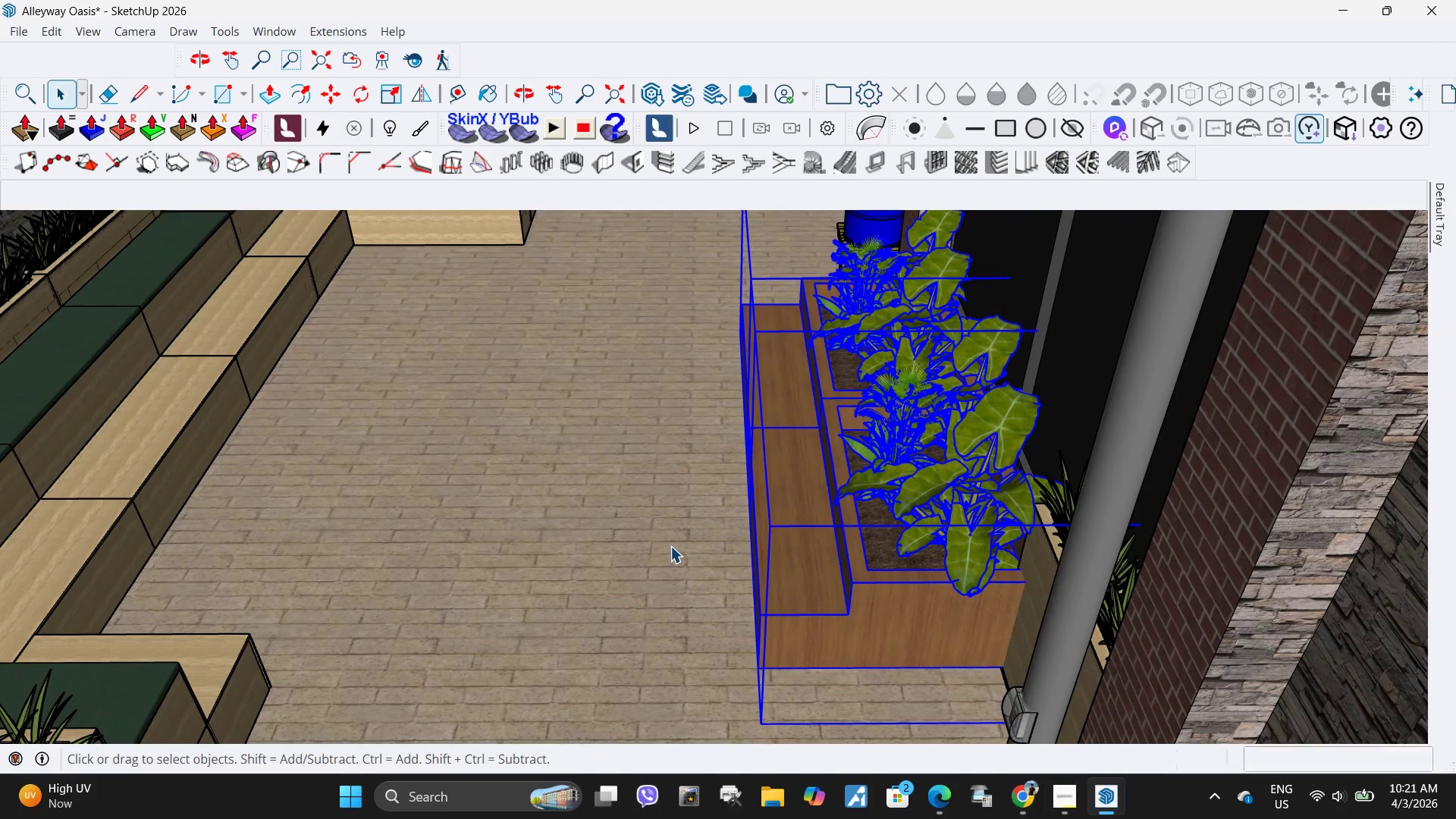 
left_click([670, 546])
 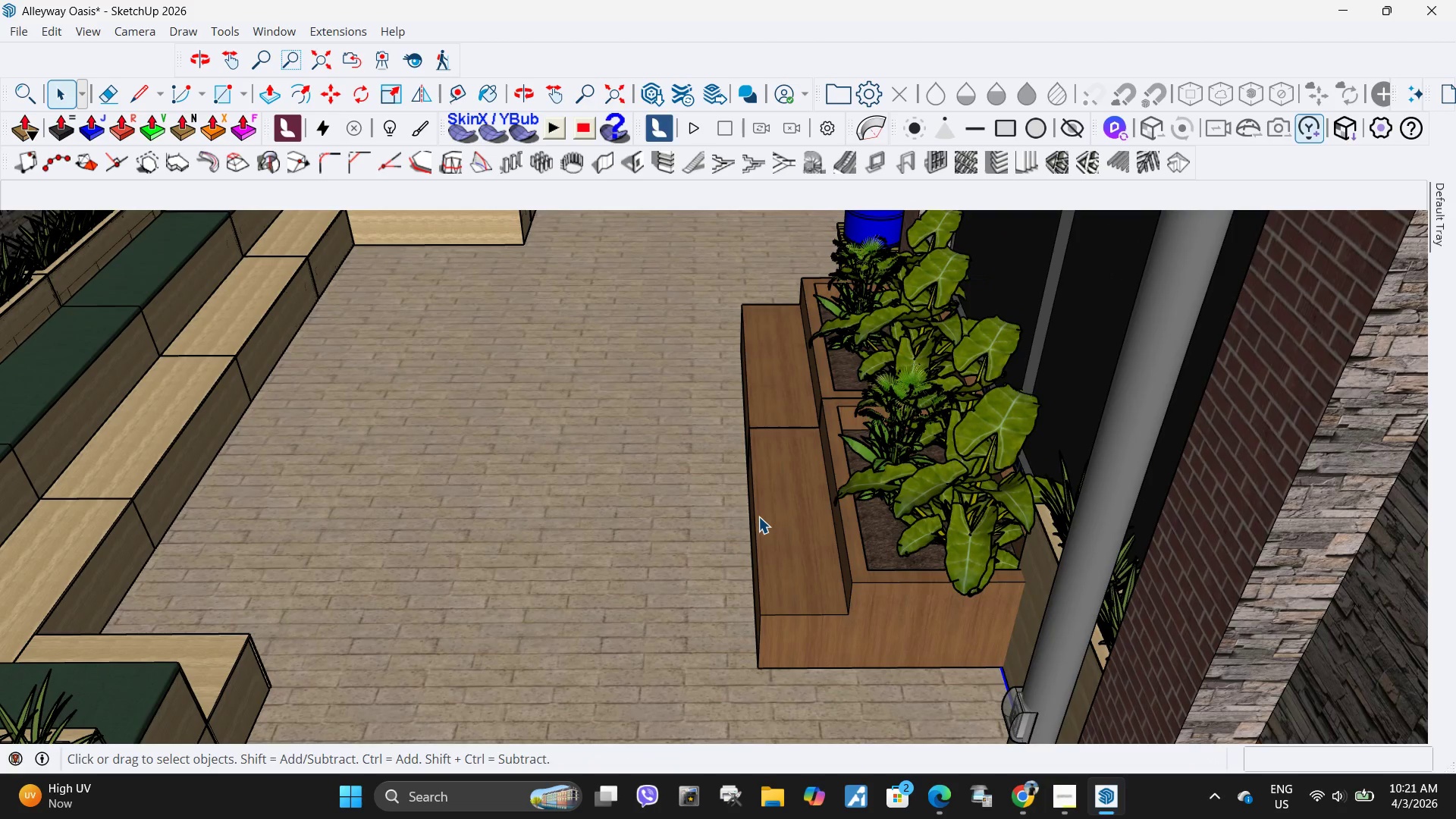 
scroll: coordinate [745, 382], scroll_direction: down, amount: 17.0
 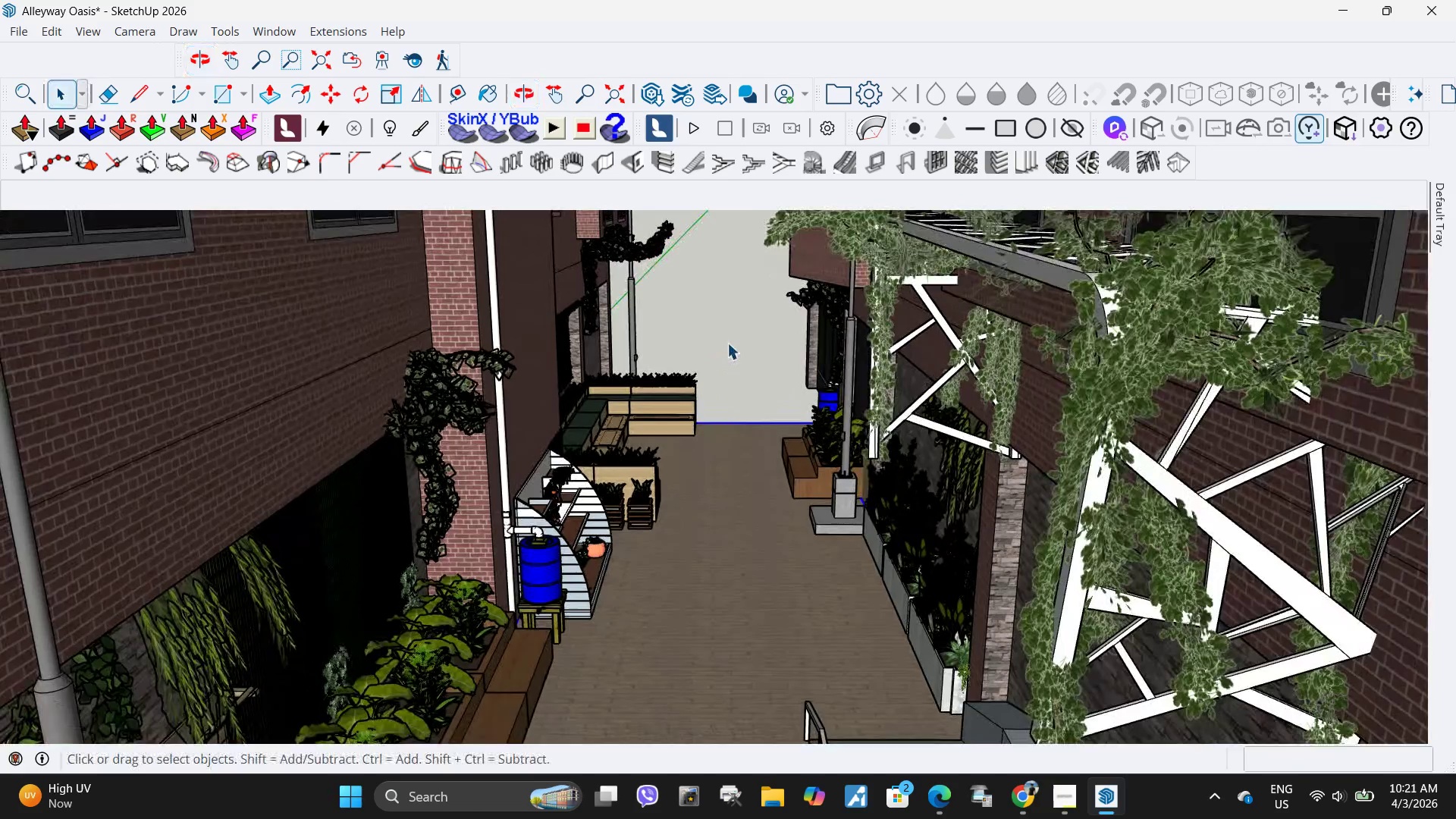 
scroll: coordinate [767, 410], scroll_direction: none, amount: 0.0
 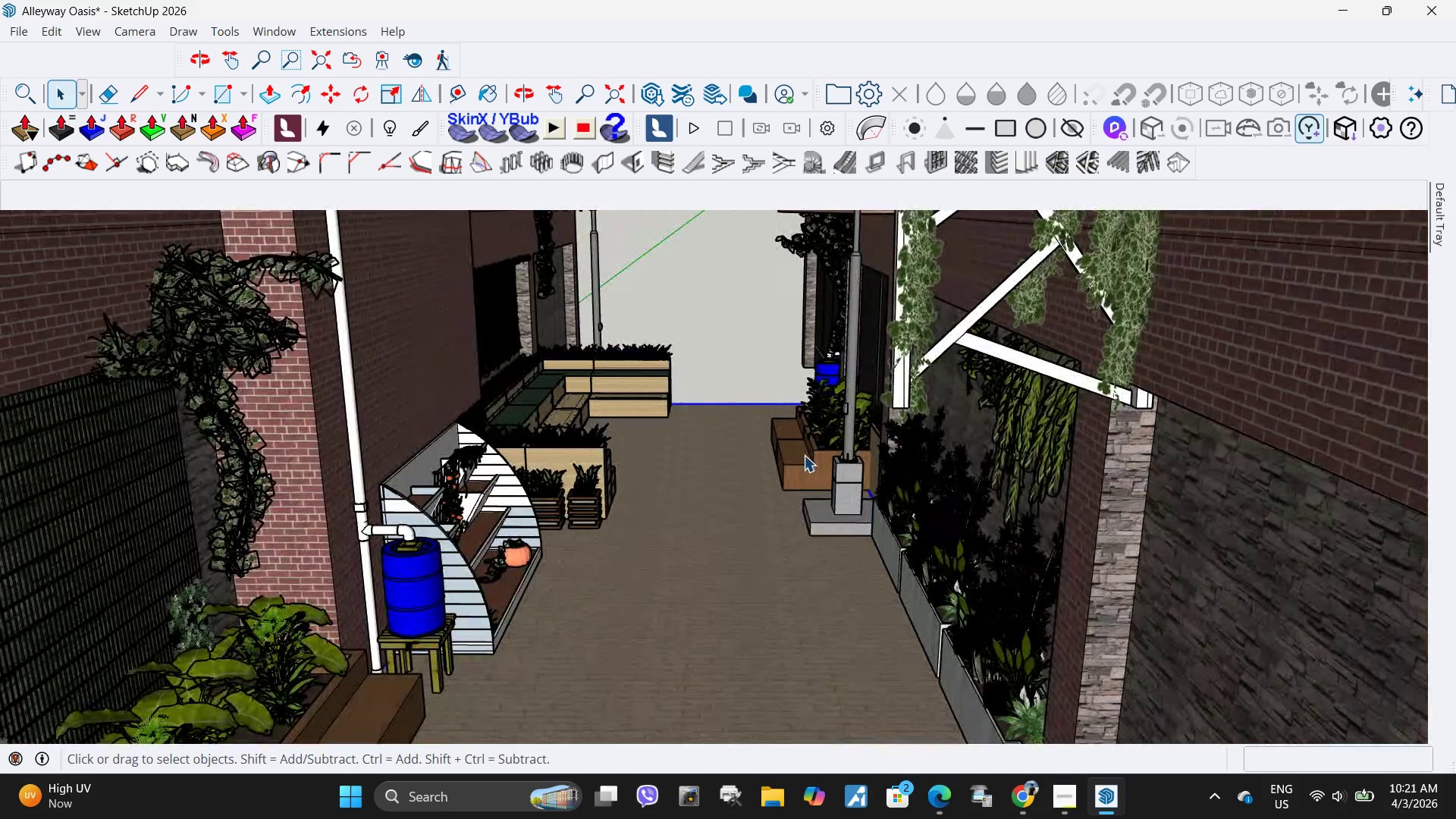 
left_click([804, 455])
 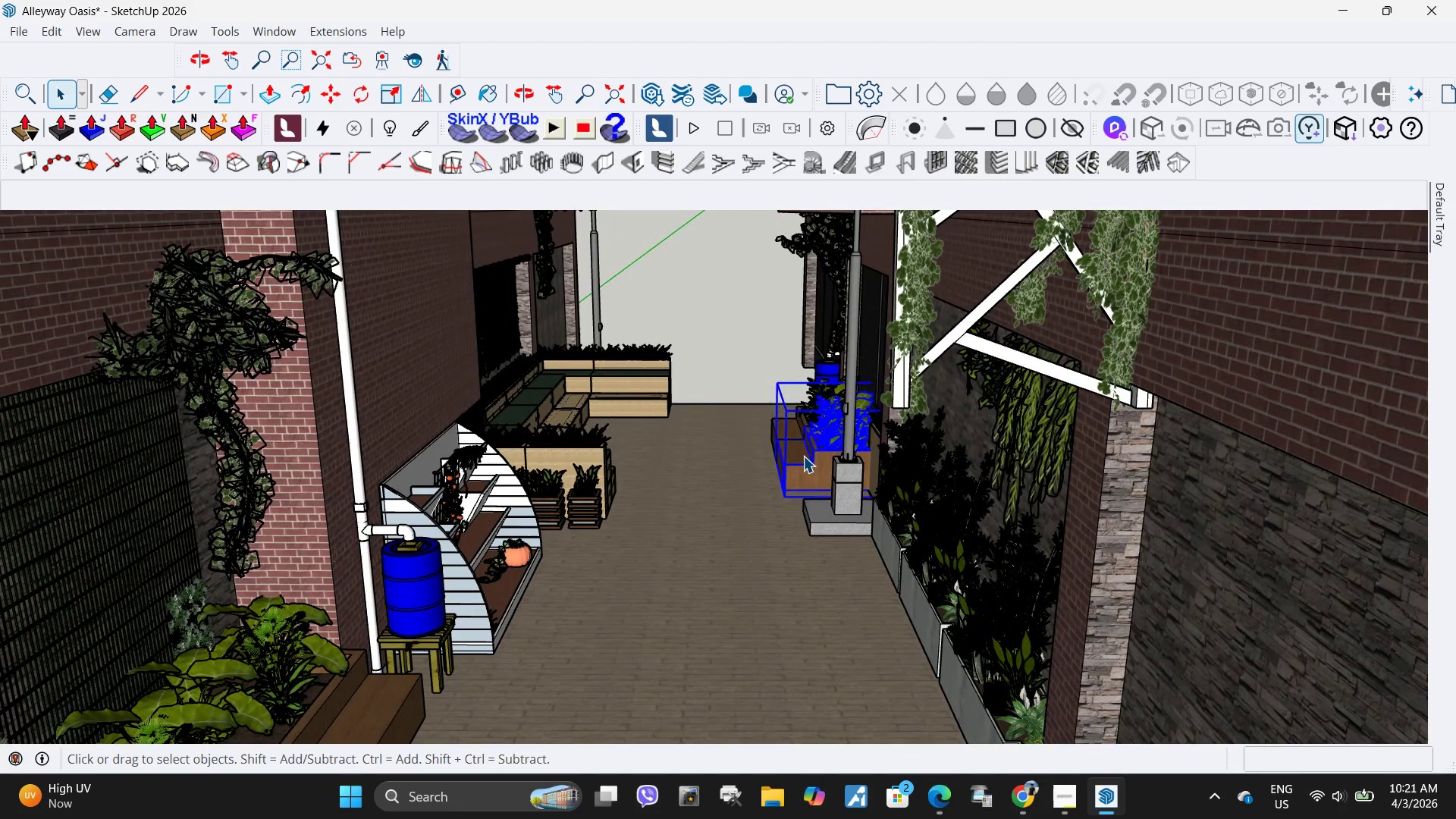 
right_click([803, 456])
 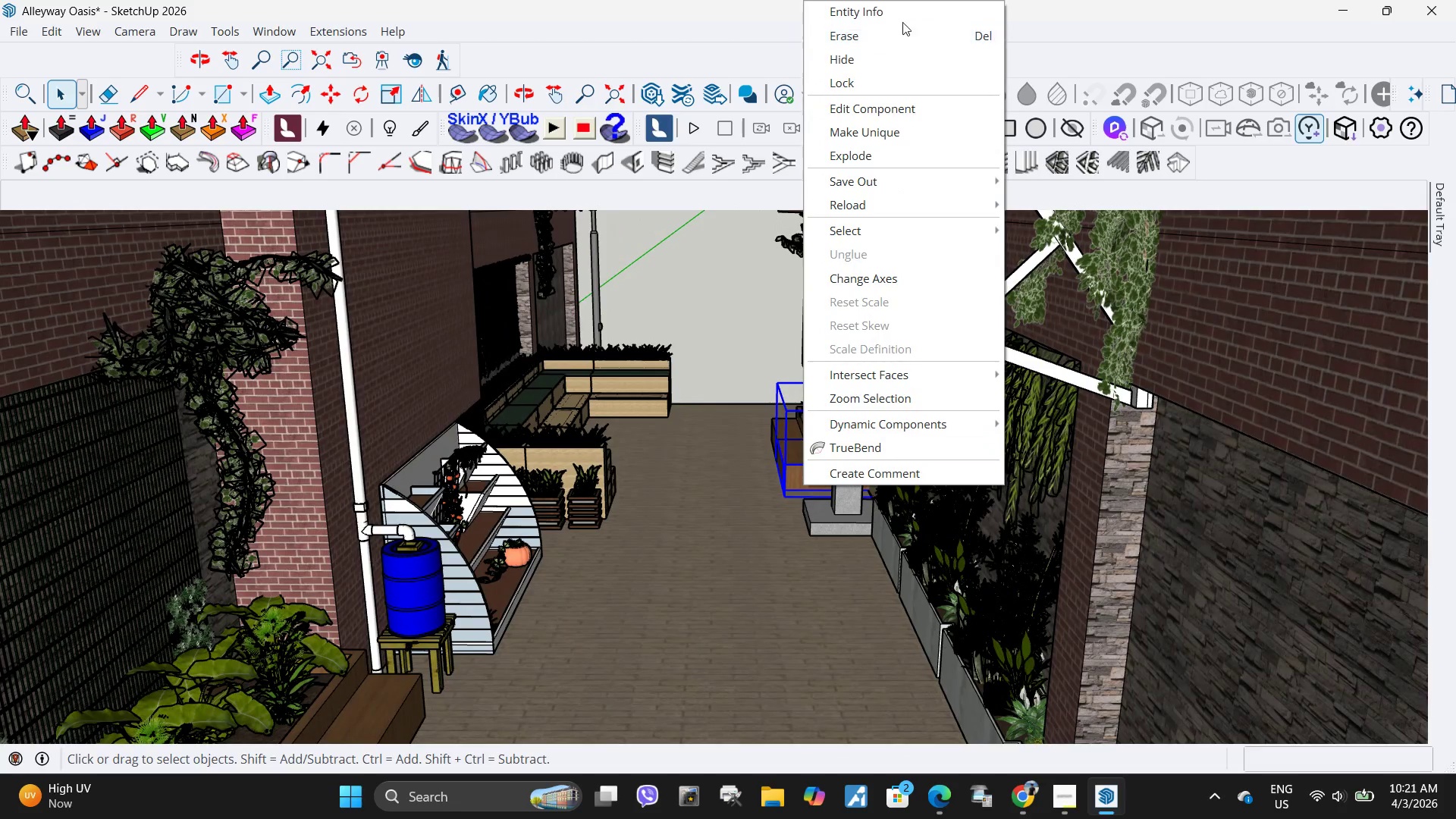 
left_click([902, 21])
 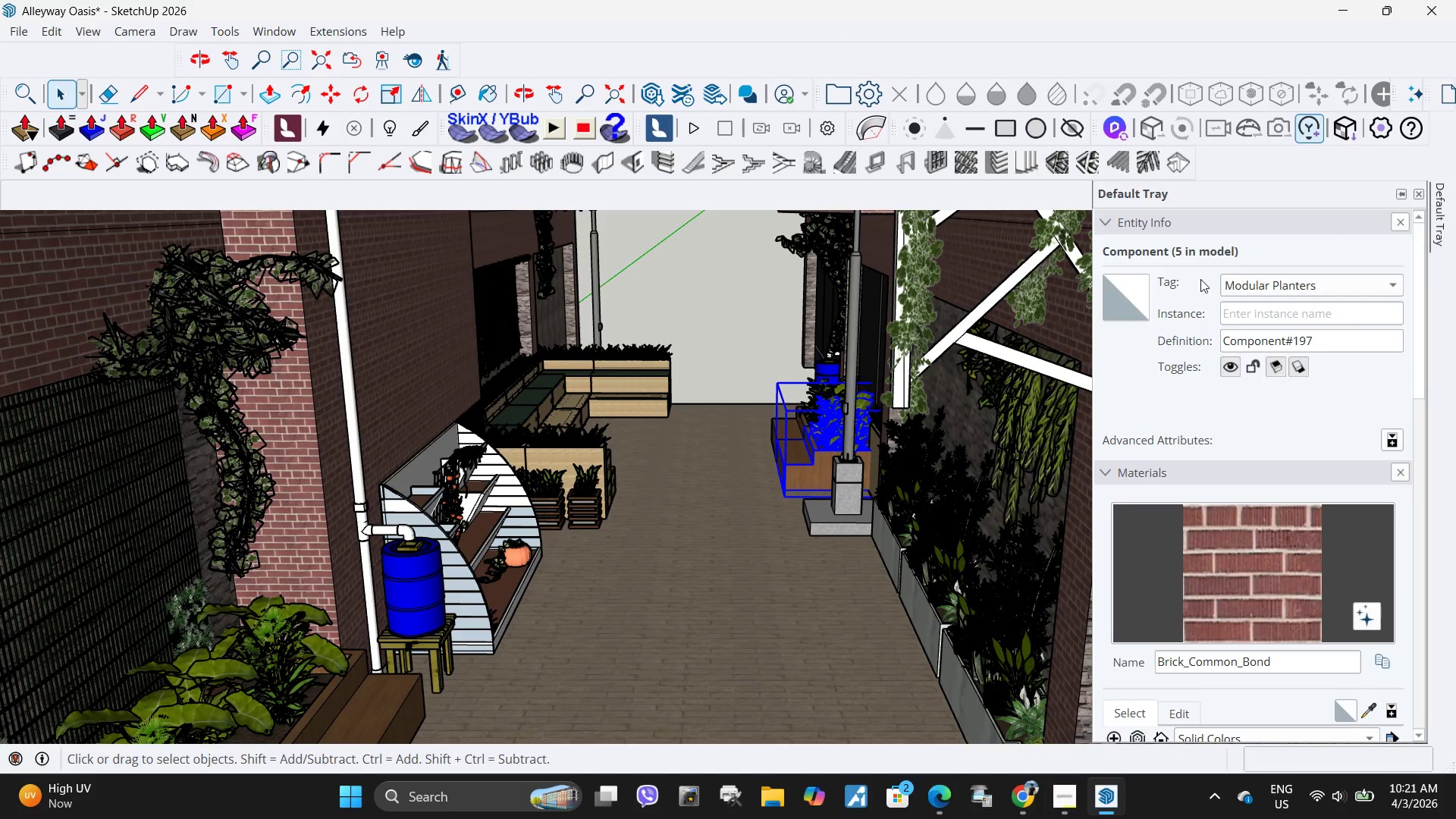 
left_click([712, 303])
 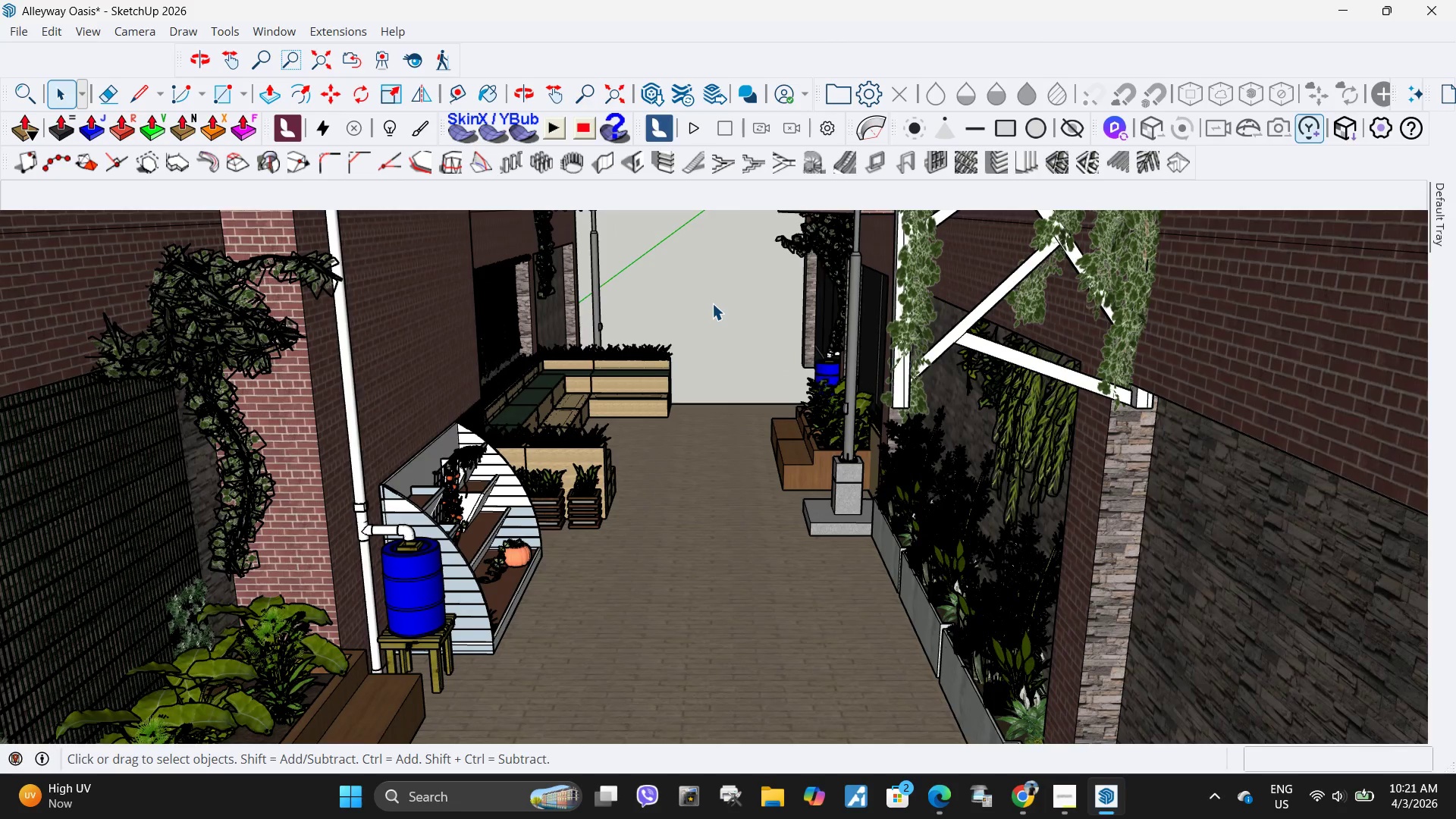 
scroll: coordinate [726, 354], scroll_direction: down, amount: 8.0
 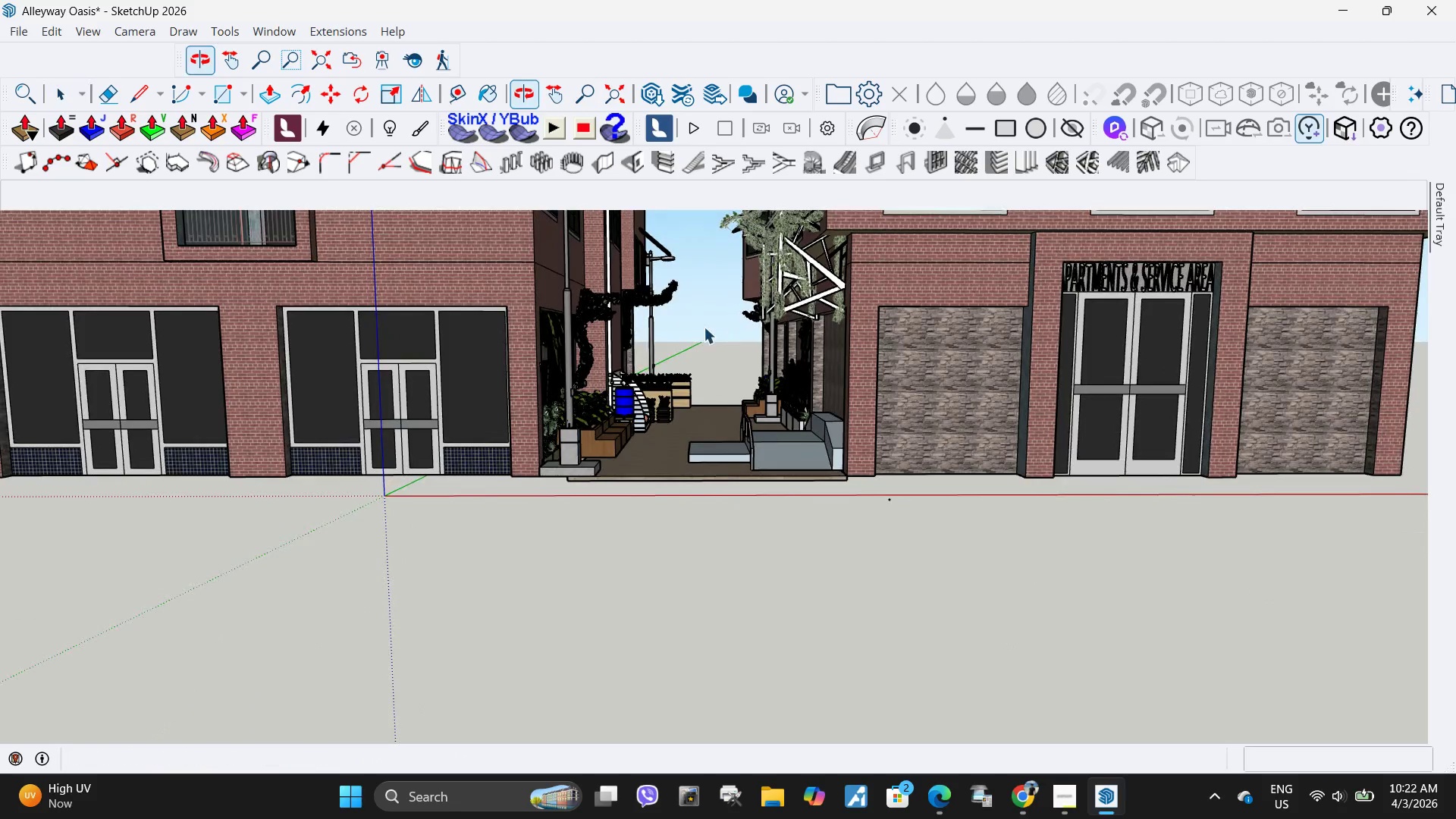 
scroll: coordinate [703, 319], scroll_direction: up, amount: 6.0
 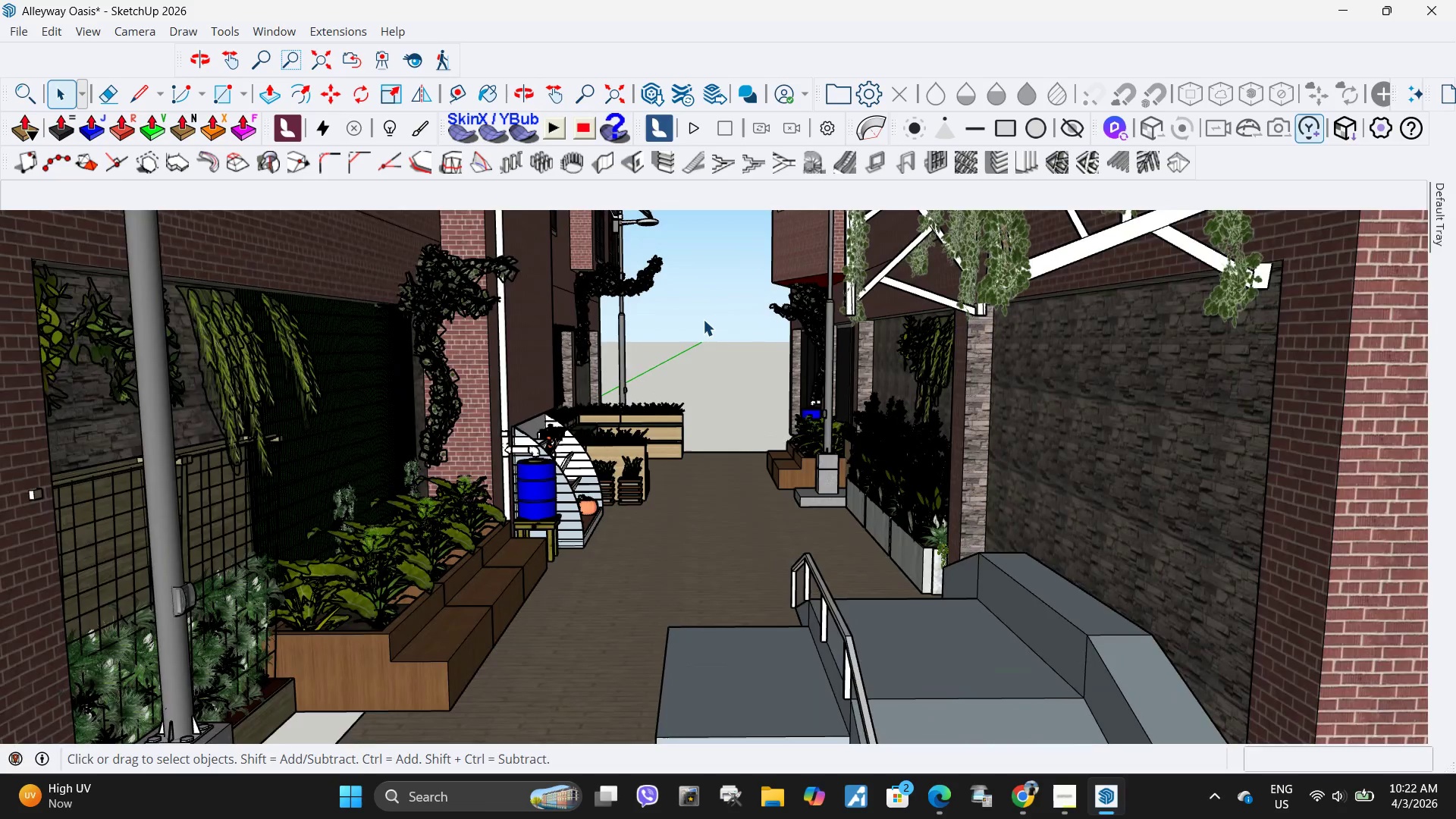 
scroll: coordinate [703, 319], scroll_direction: down, amount: 4.0
 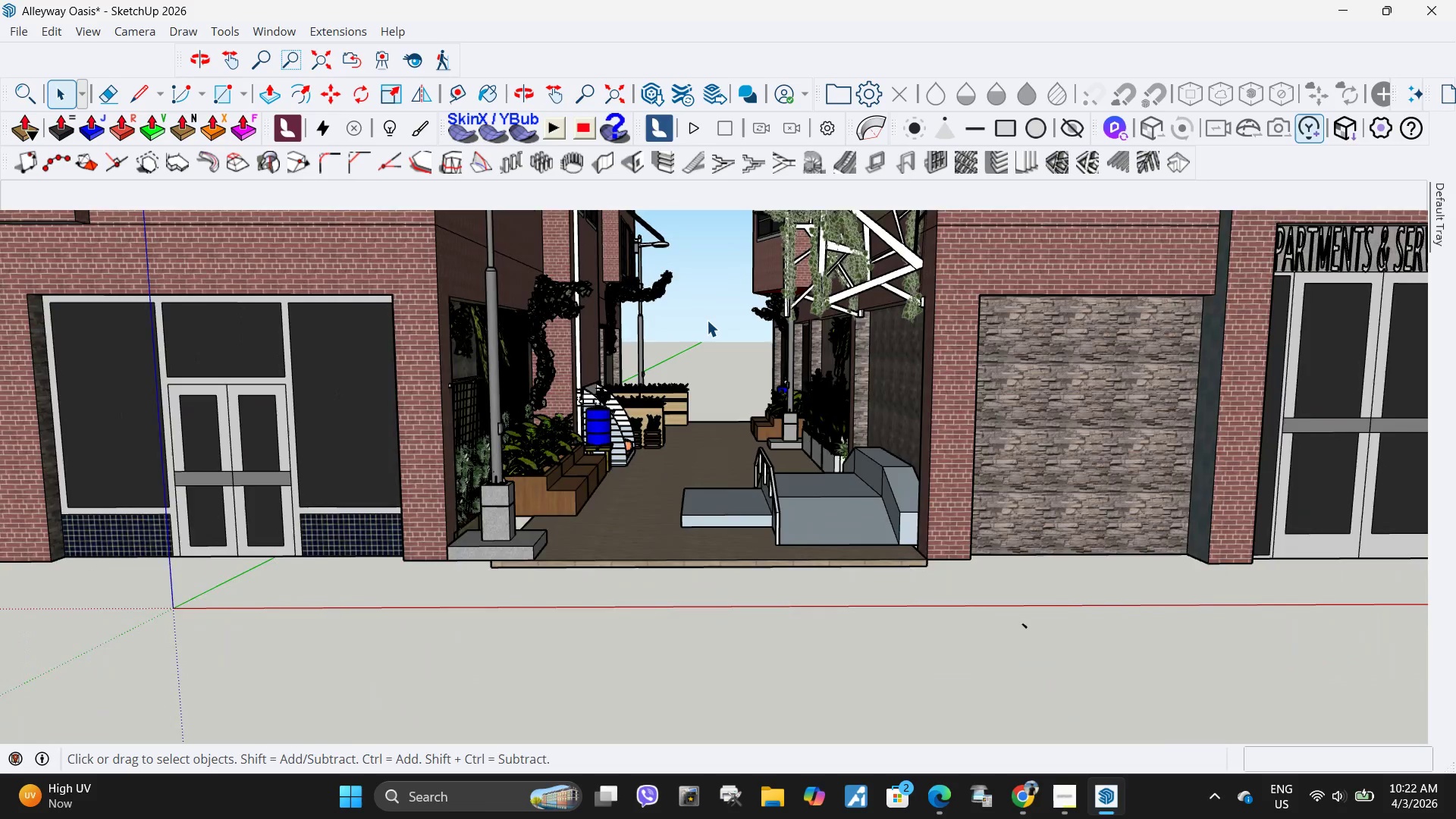 
scroll: coordinate [707, 320], scroll_direction: up, amount: 3.0
 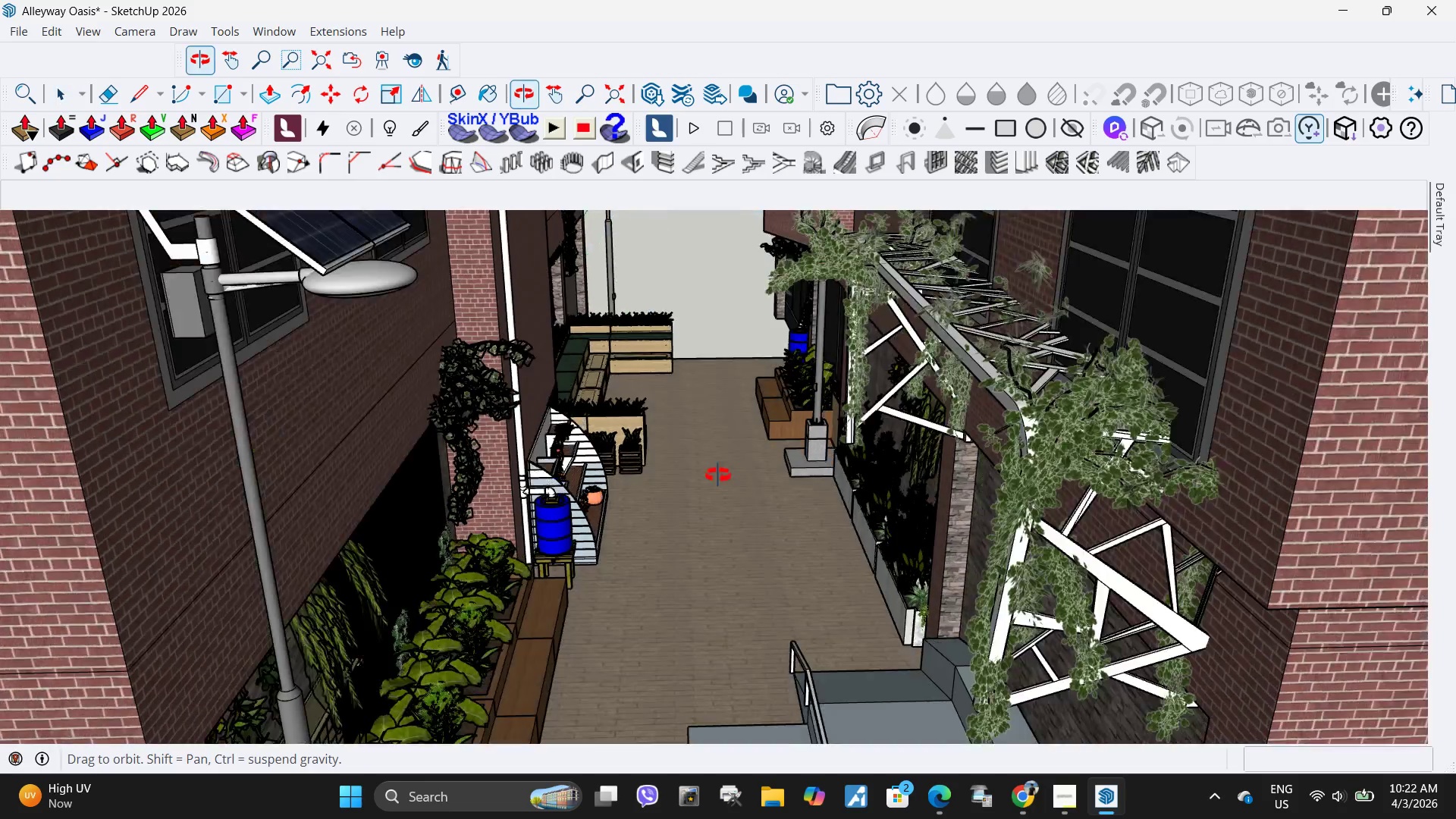 
scroll: coordinate [718, 485], scroll_direction: down, amount: 6.0
 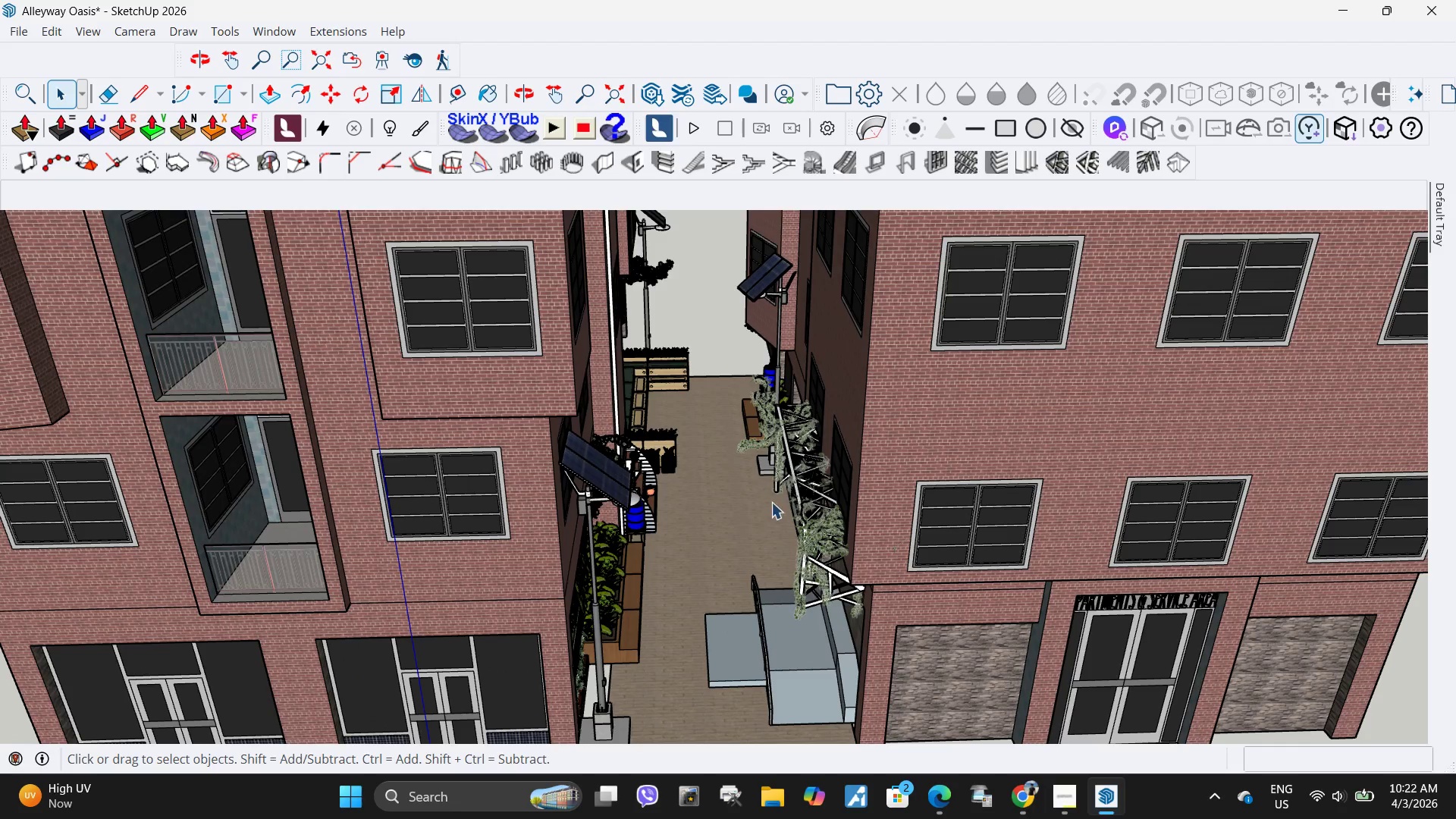 
left_click([805, 510])
 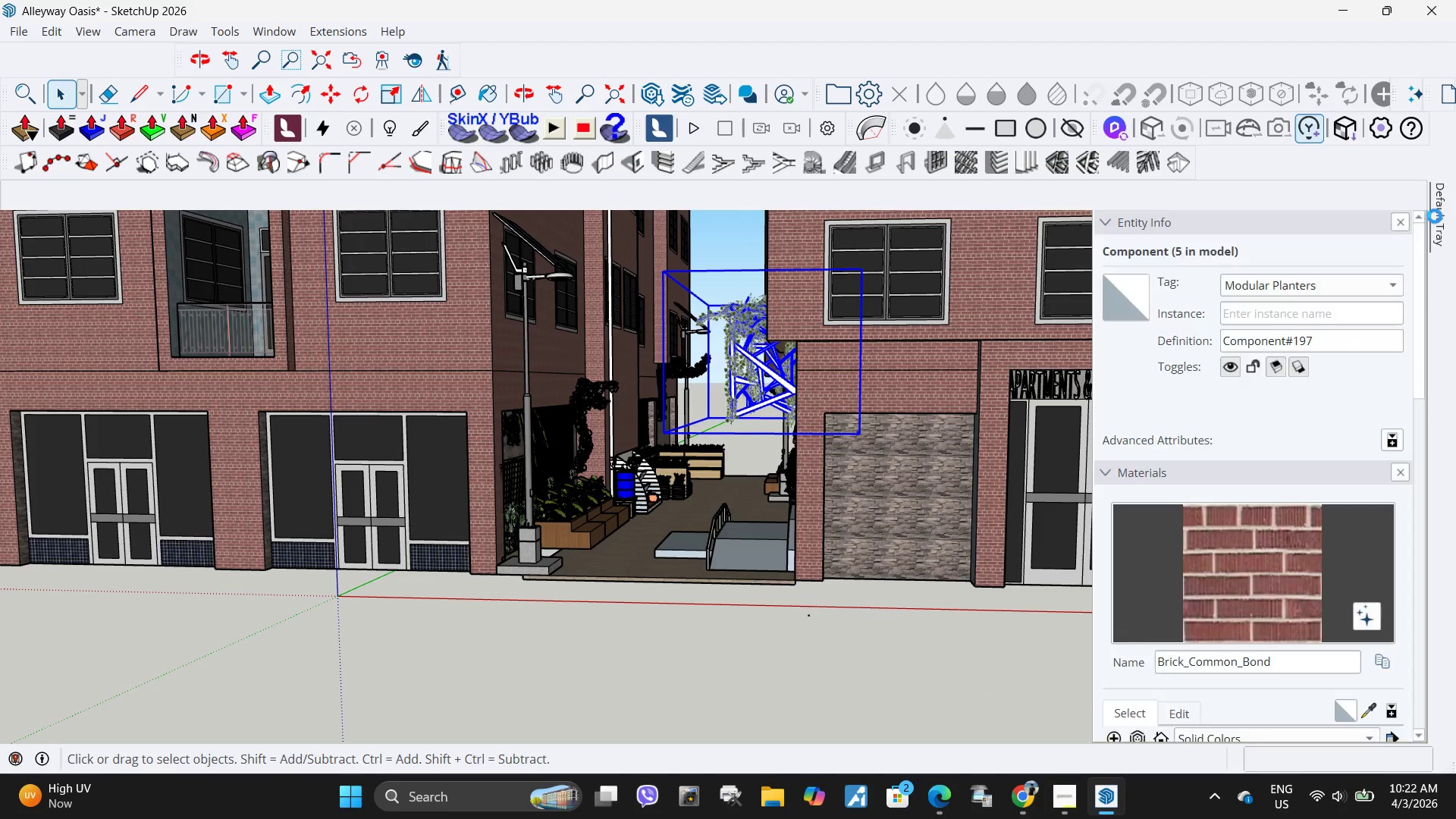 
scroll: coordinate [1159, 603], scroll_direction: down, amount: 13.0
 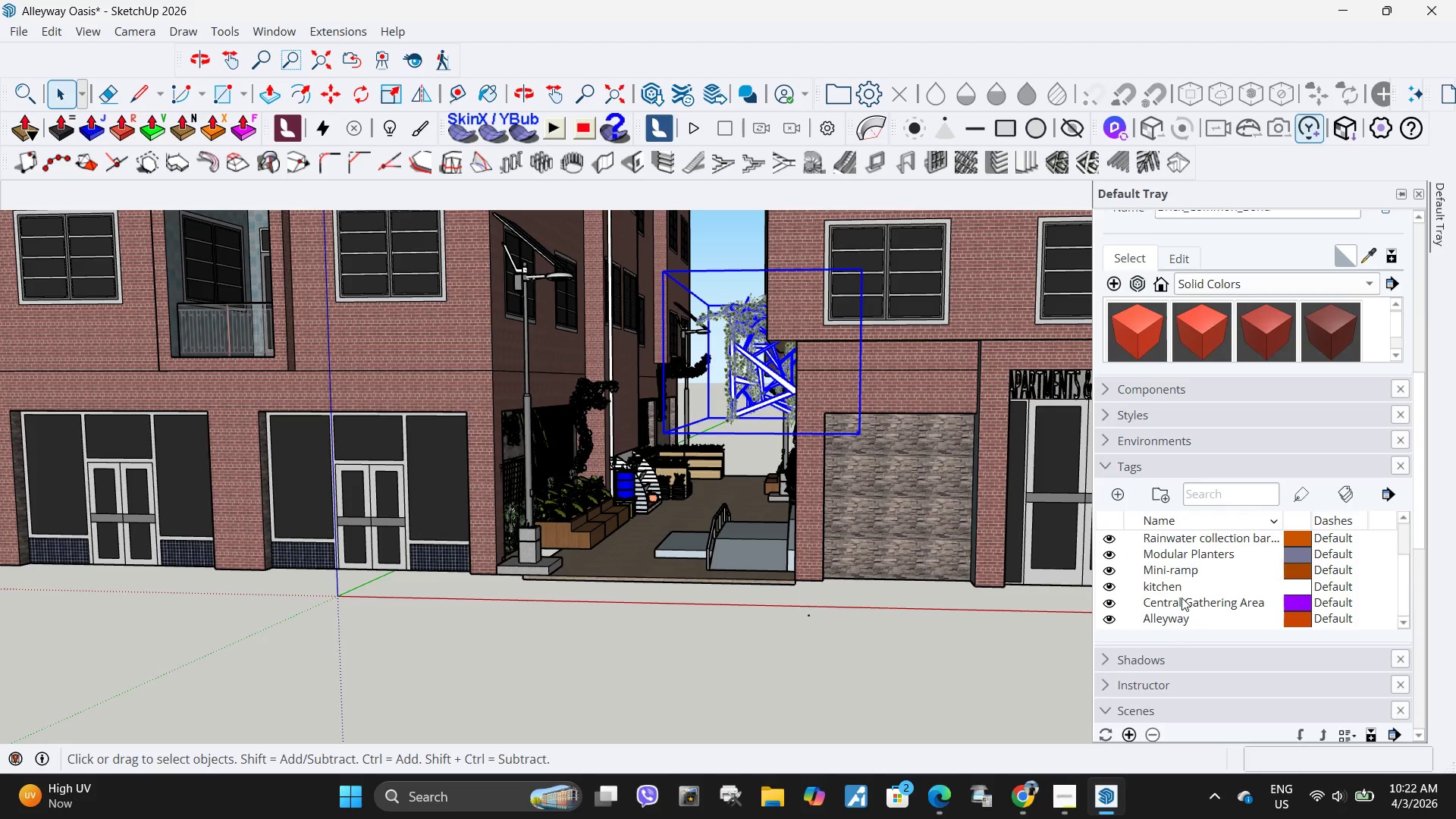 
scroll: coordinate [1184, 593], scroll_direction: up, amount: 1.0
 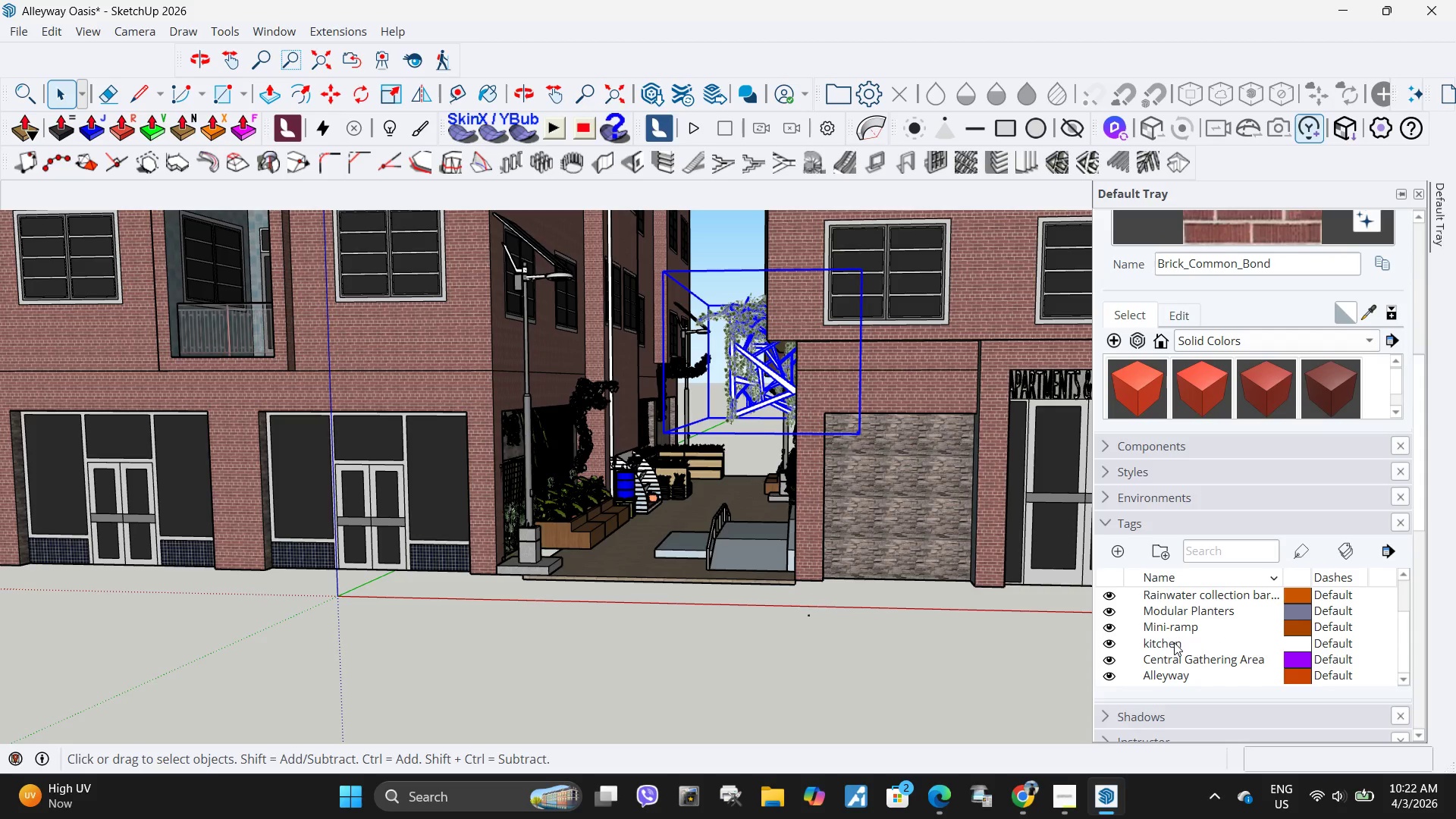 
left_click([1174, 642])
 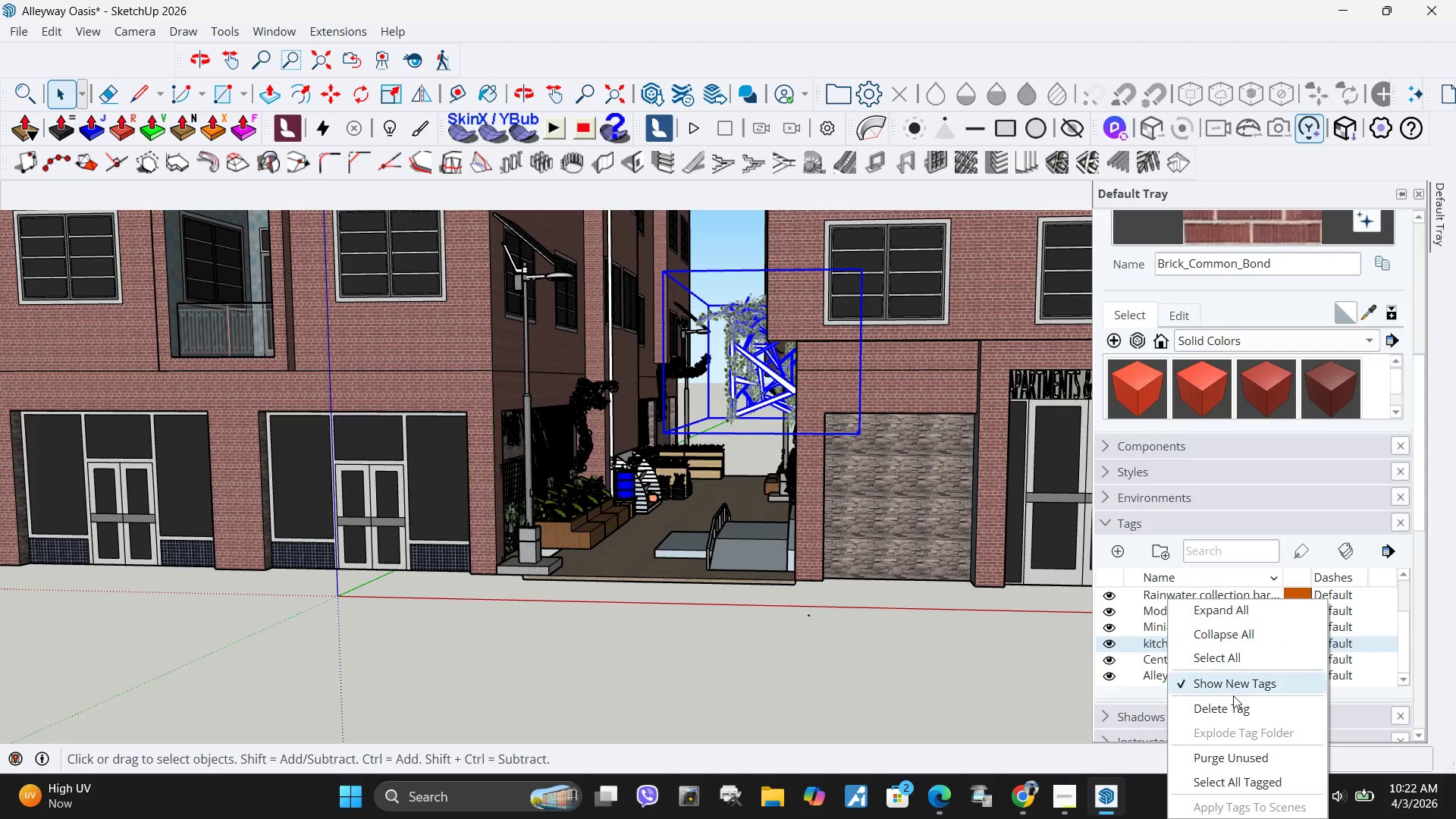 
left_click([1230, 708])
 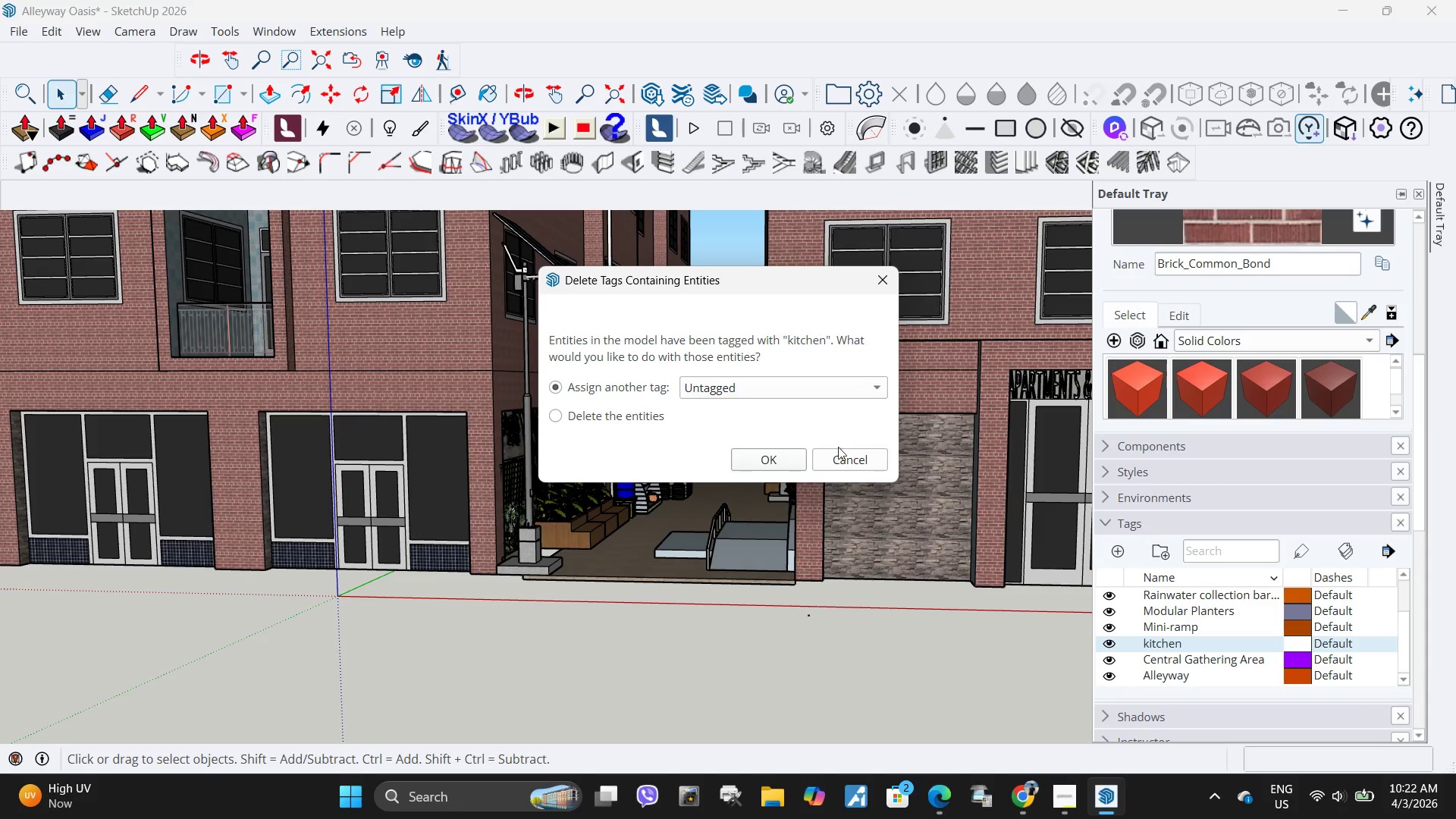 
left_click([761, 457])
 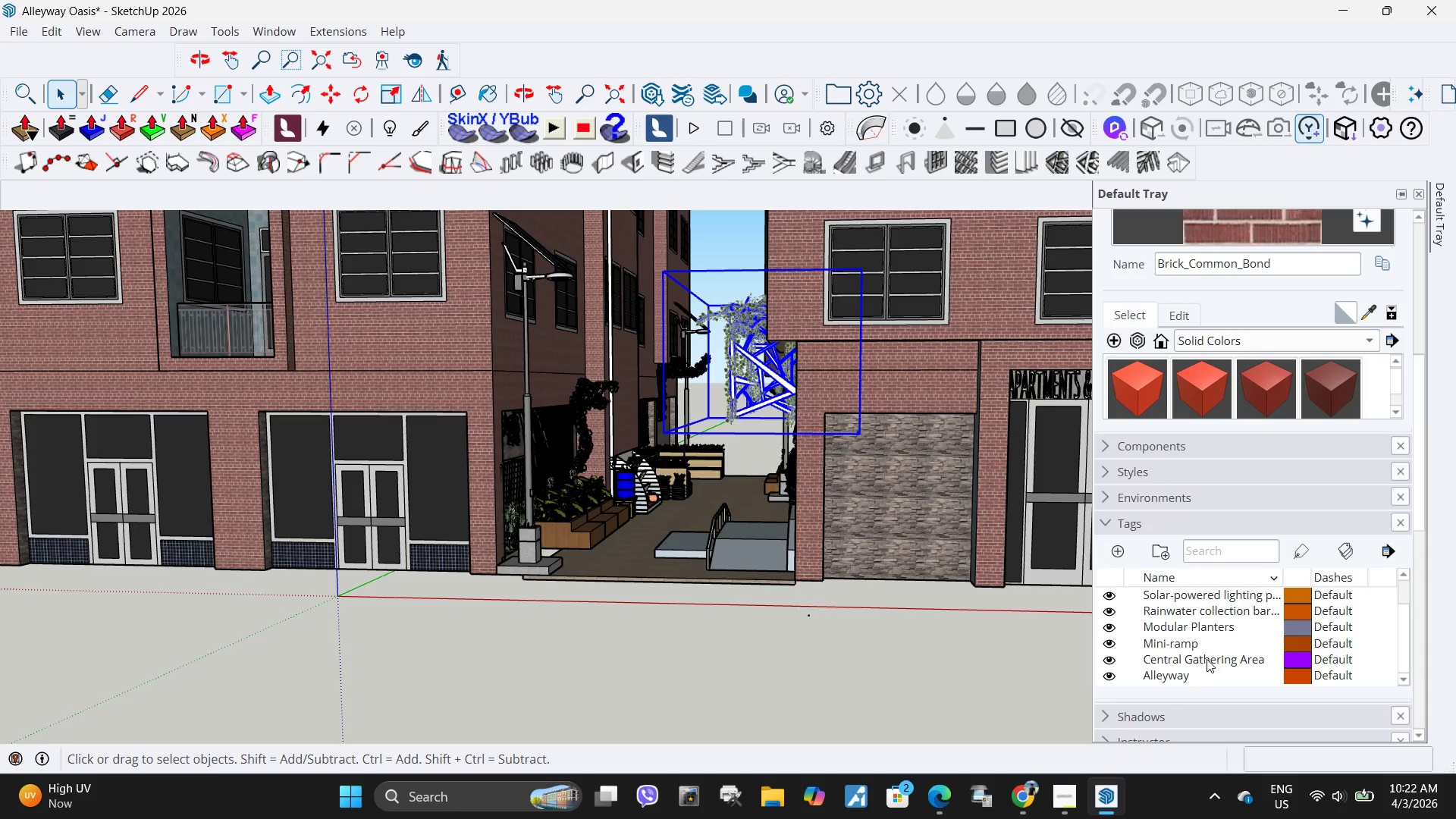 
scroll: coordinate [1207, 659], scroll_direction: down, amount: 2.0
 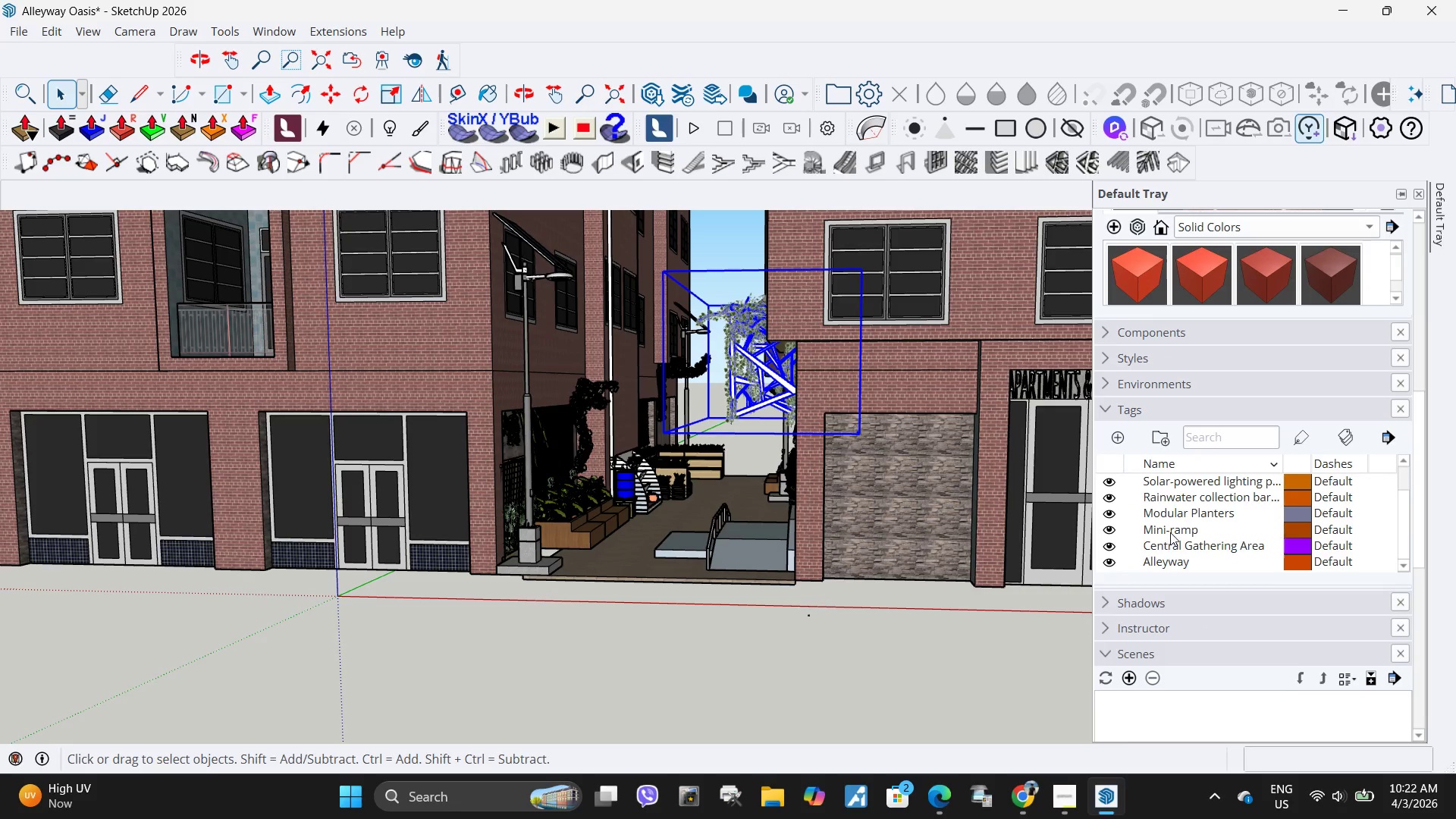 
scroll: coordinate [1173, 529], scroll_direction: up, amount: 1.0
 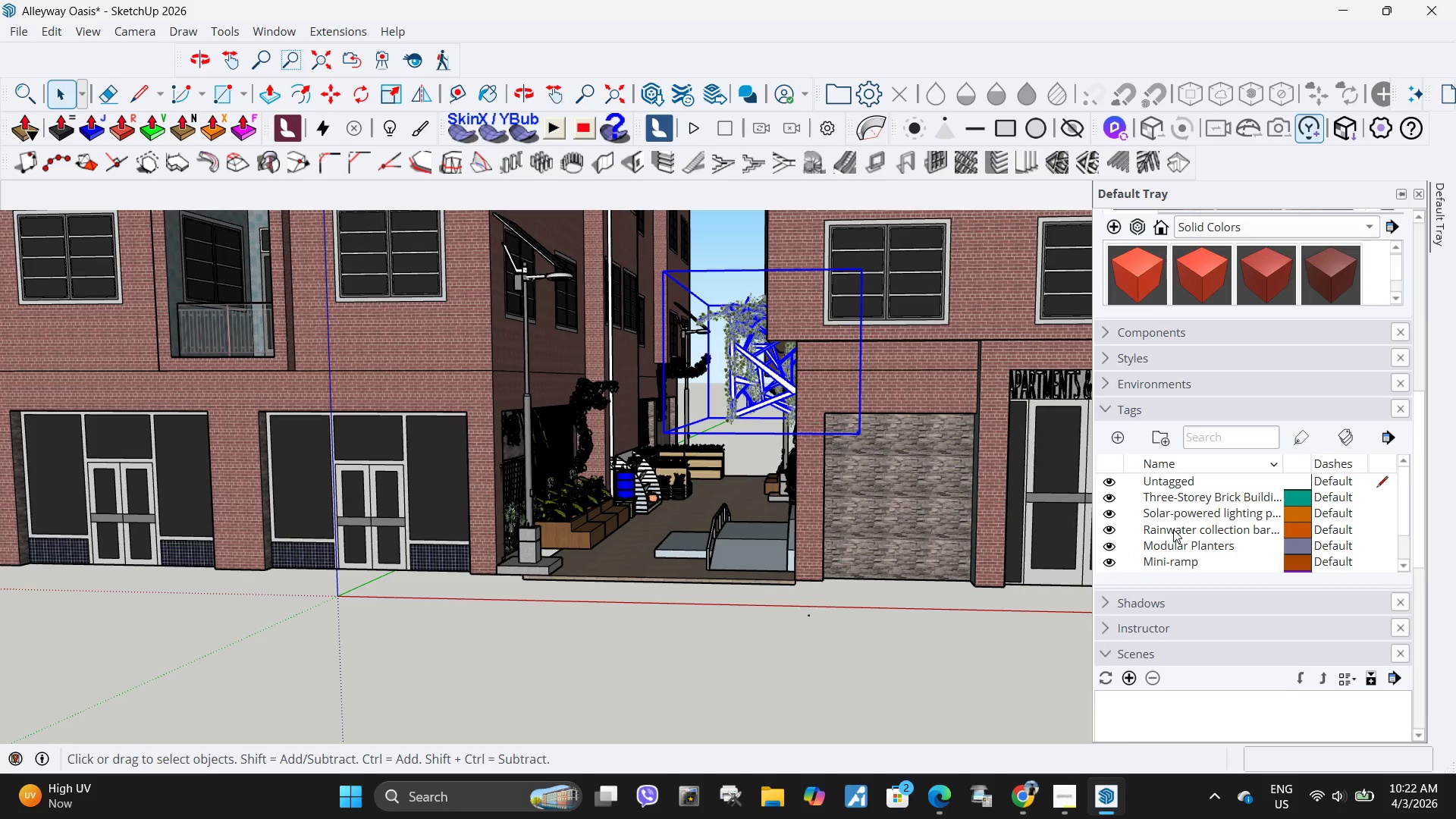 
scroll: coordinate [1173, 529], scroll_direction: down, amount: 3.0
 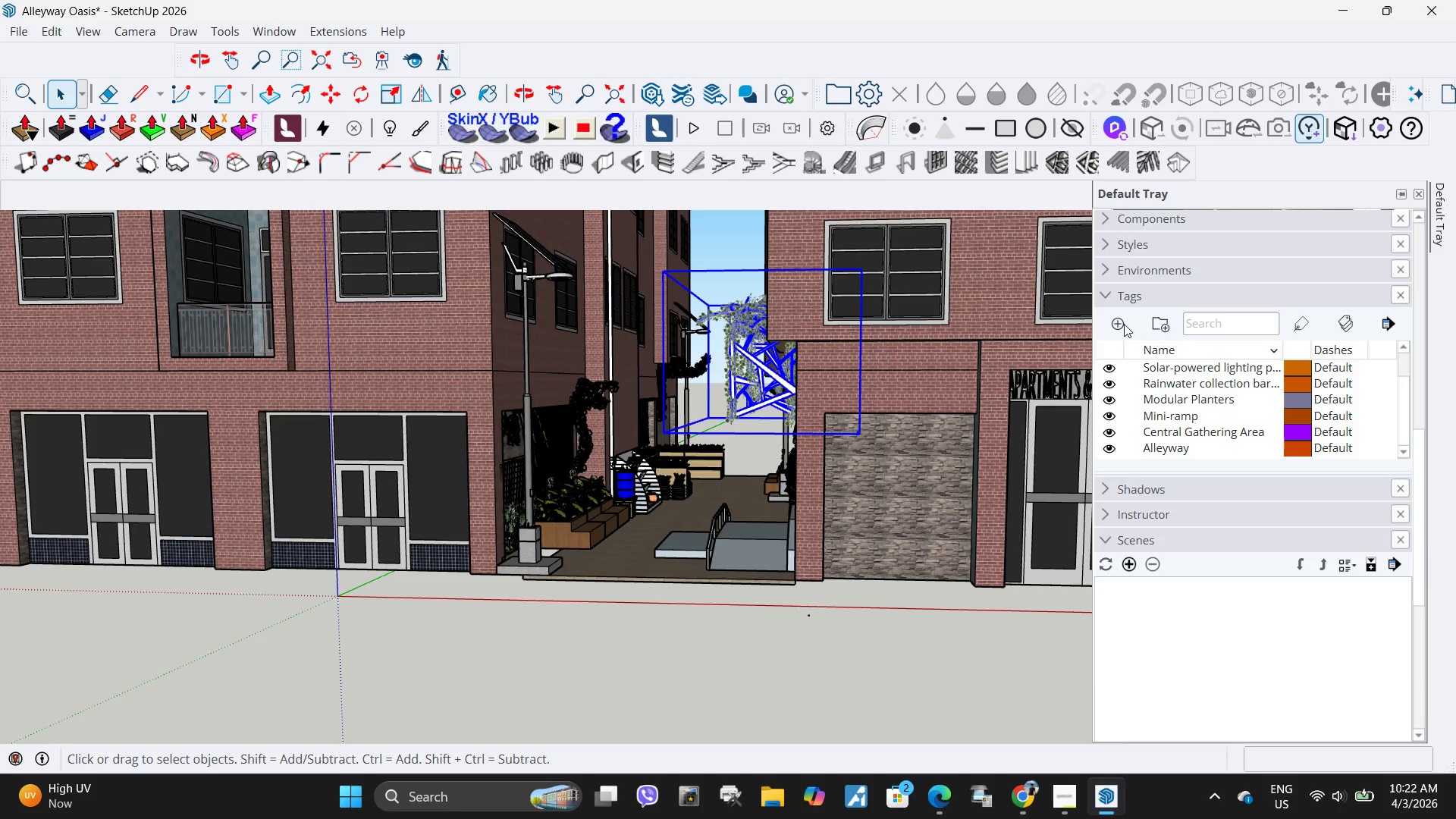 
left_click([1117, 323])
 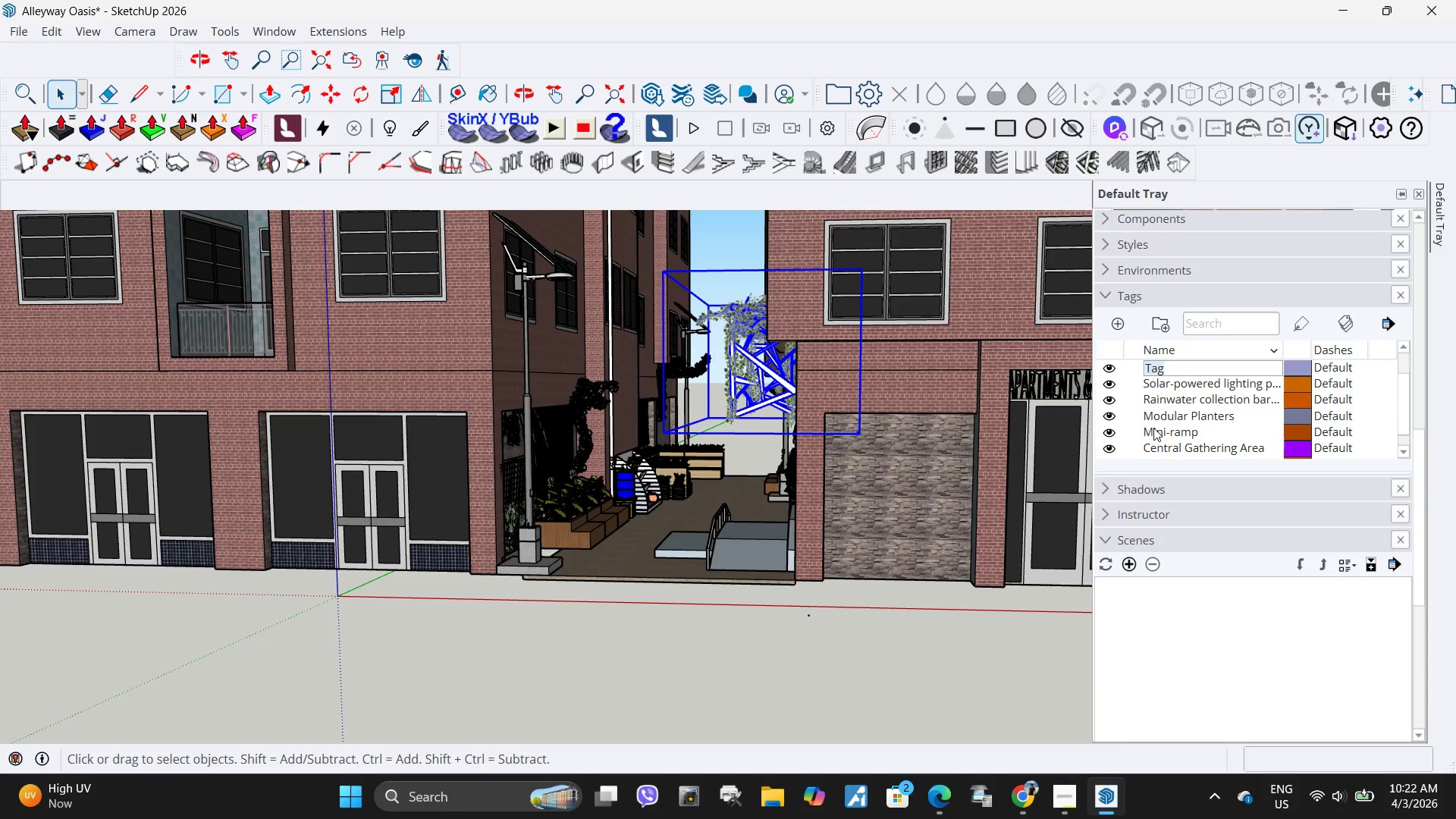 
type(Lush greenery)
 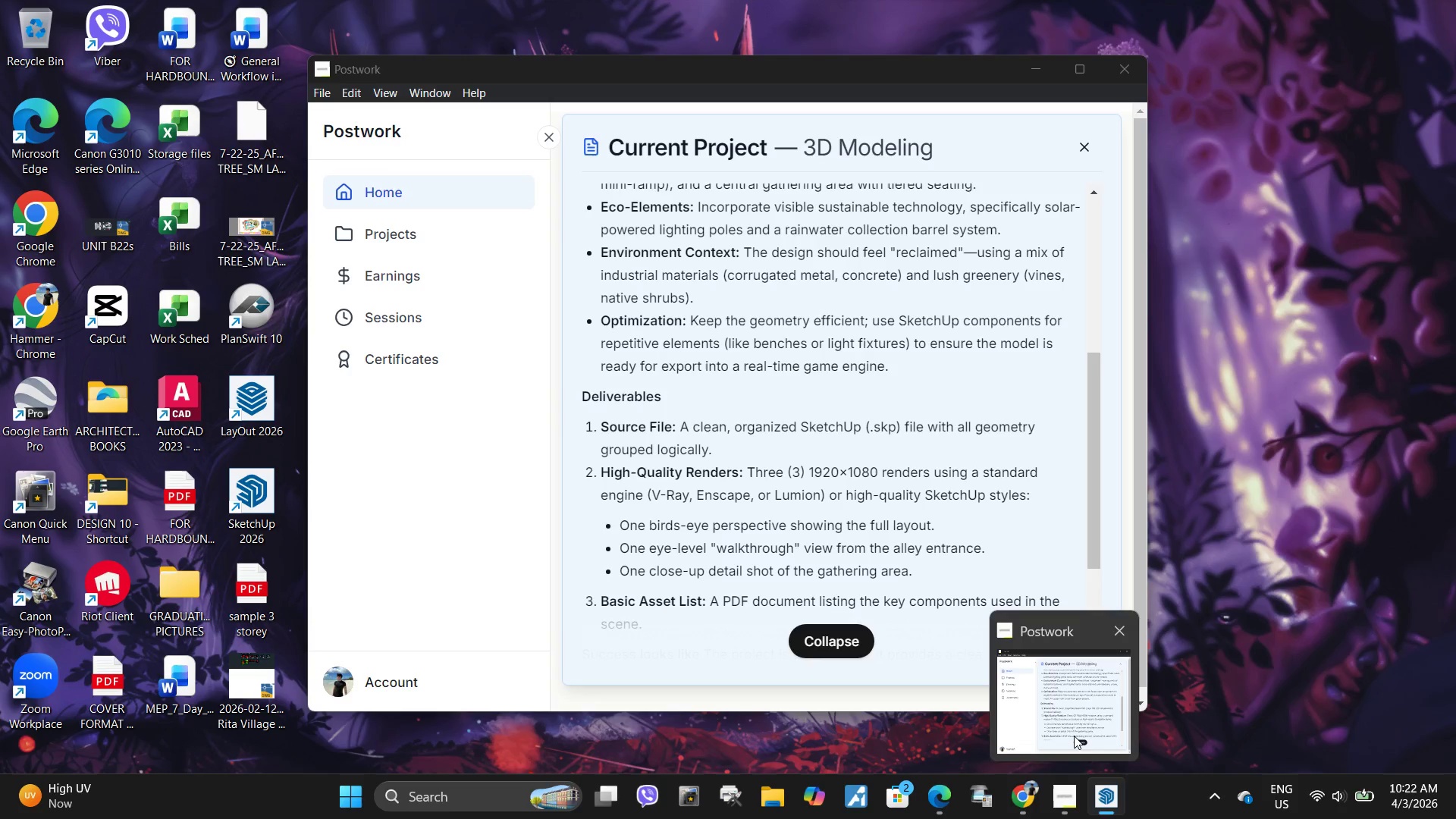 
wait(7.55)
 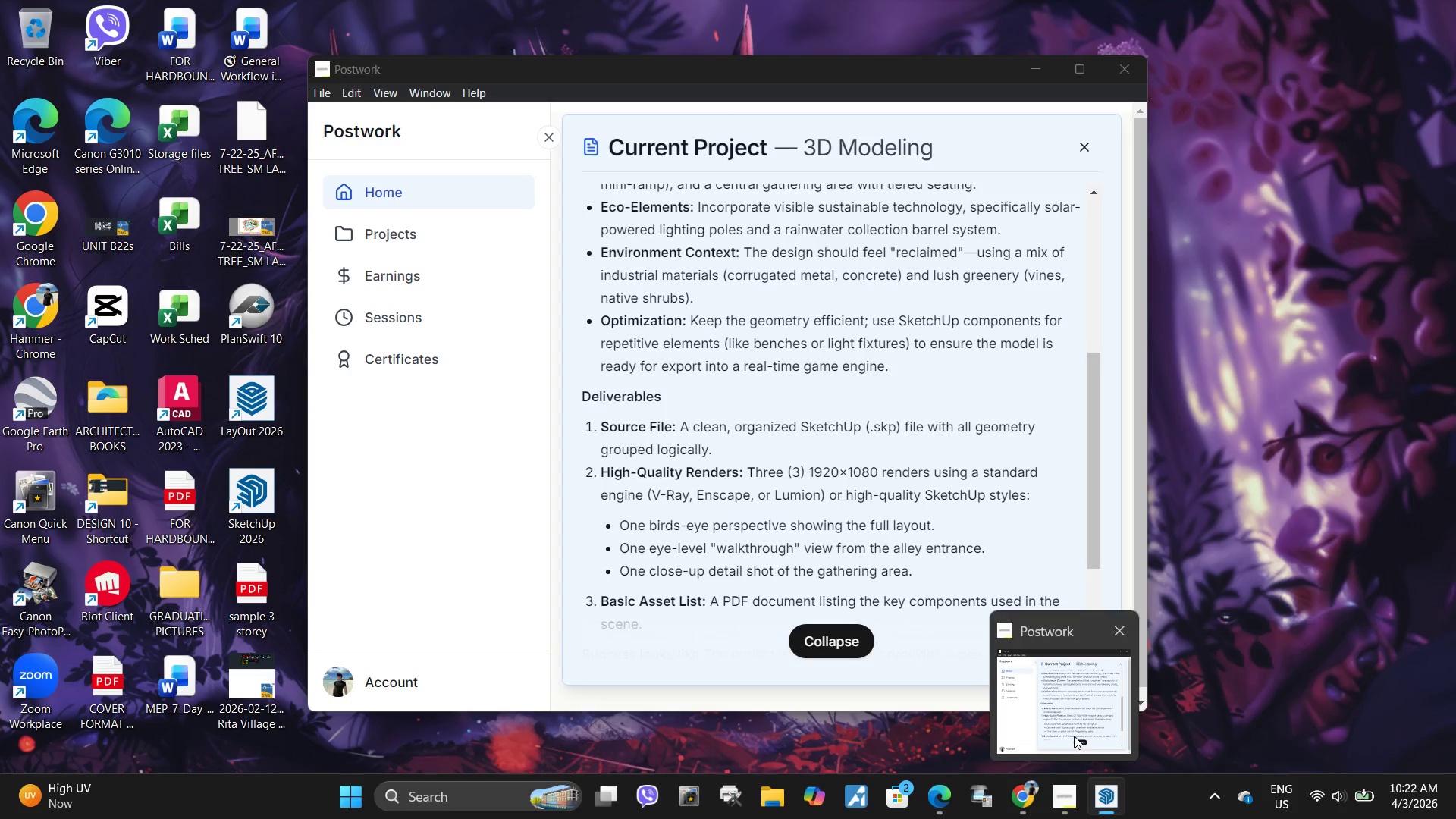 
left_click([1238, 394])
 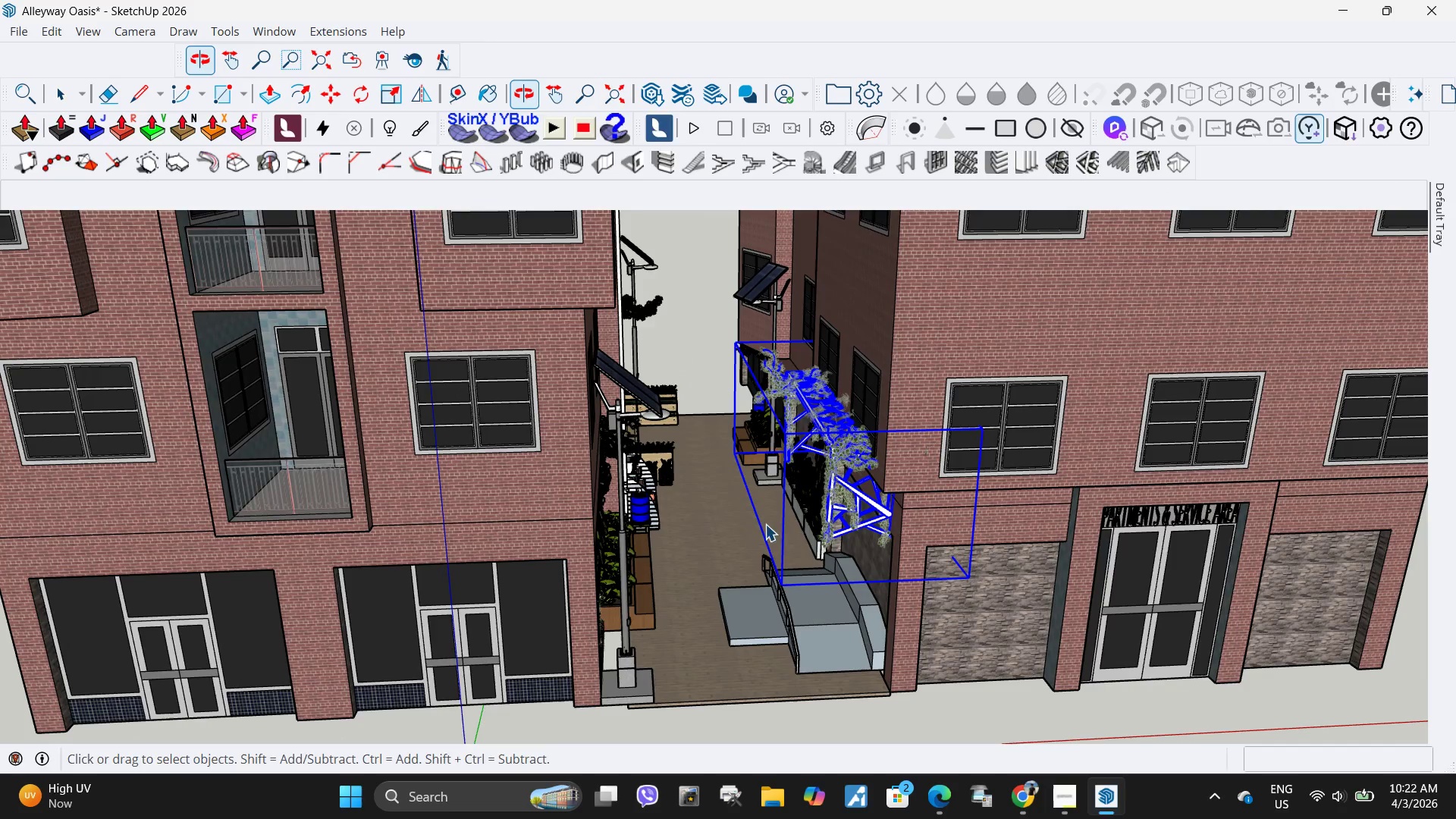 
scroll: coordinate [752, 519], scroll_direction: up, amount: 2.0
 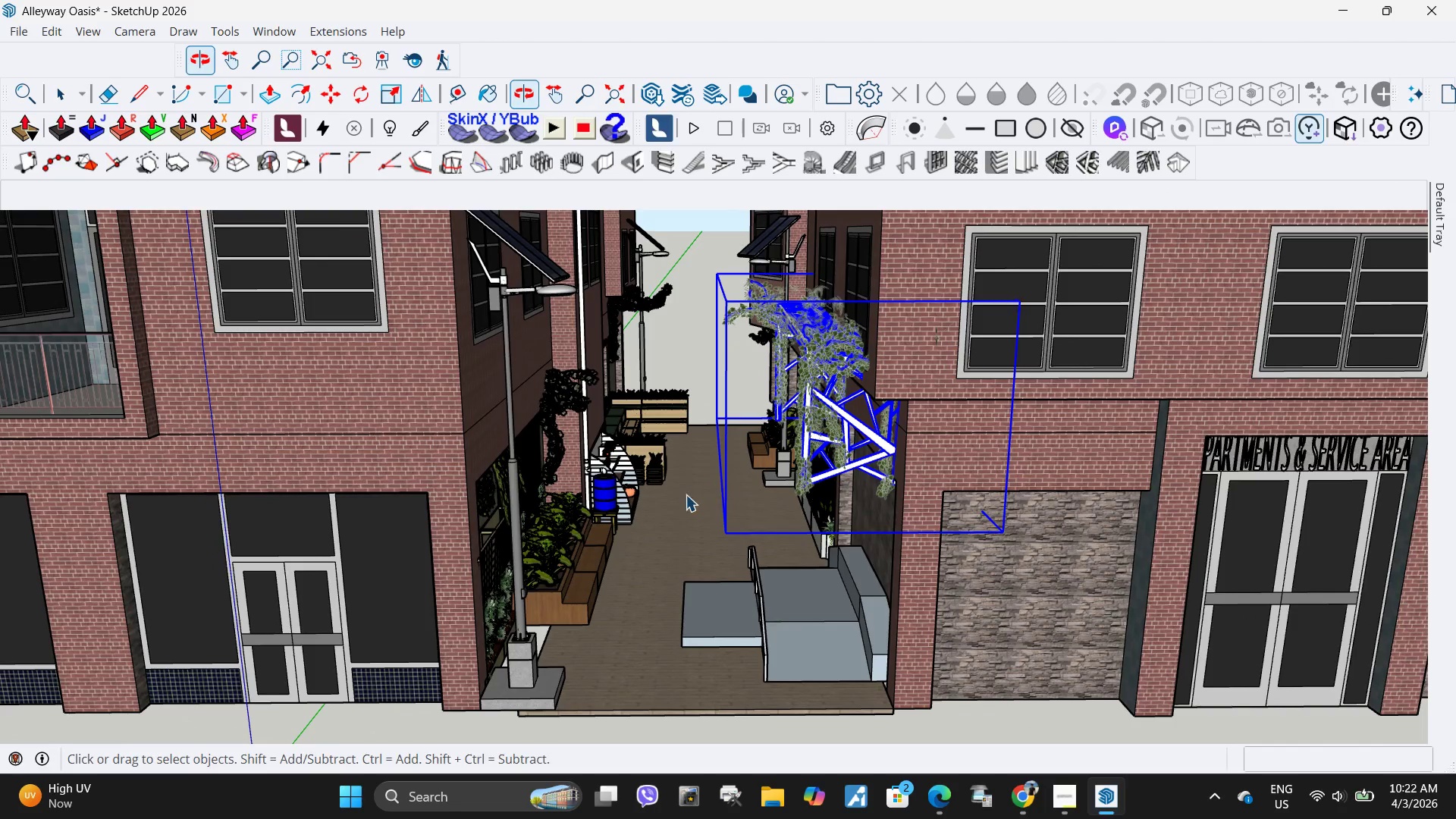 
hold_key(key=ControlLeft, duration=0.53)
left_click([563, 528])
 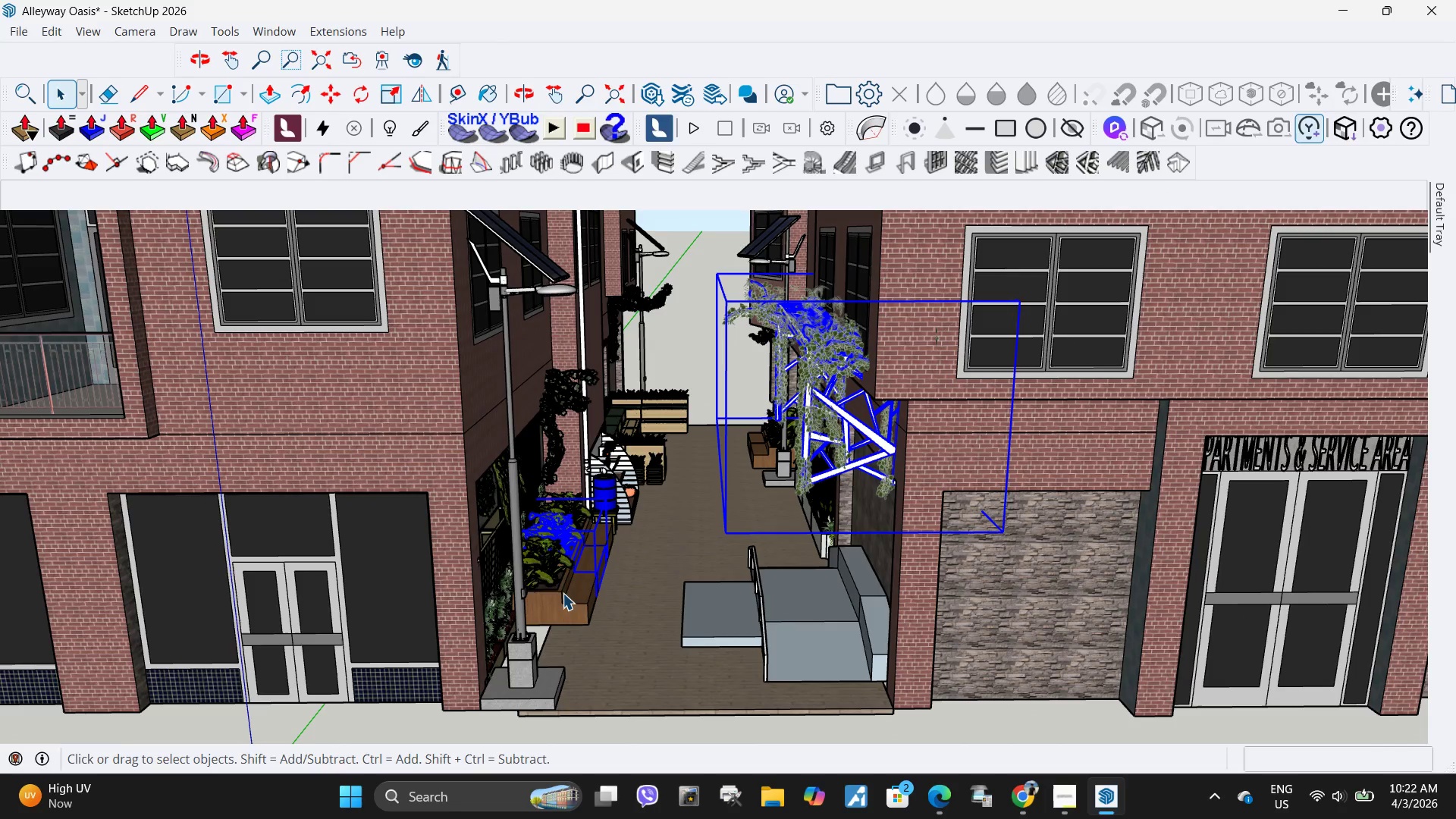 
hold_key(key=ControlLeft, duration=0.89)
left_click([540, 568])
 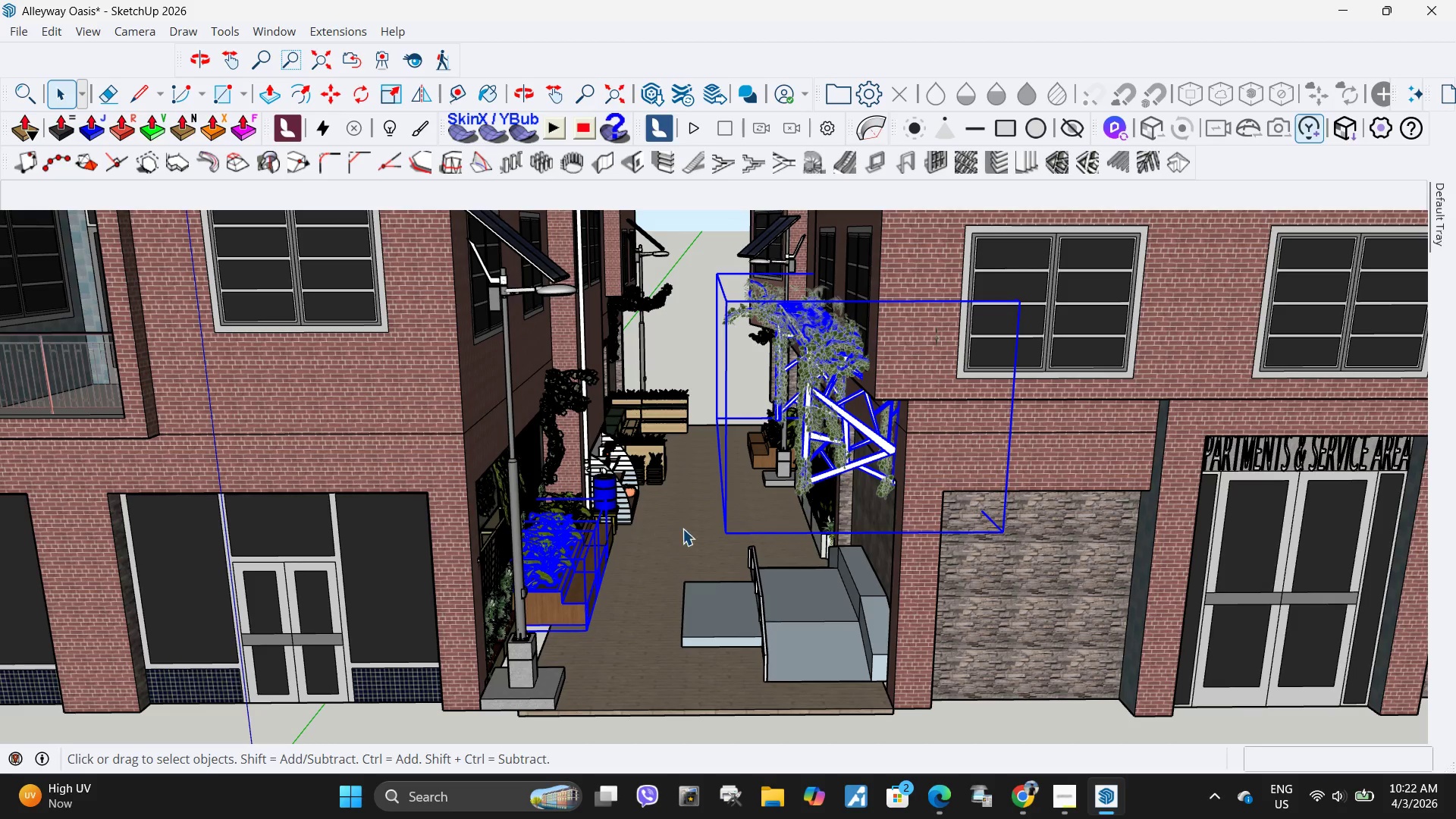 
left_click([688, 557])
 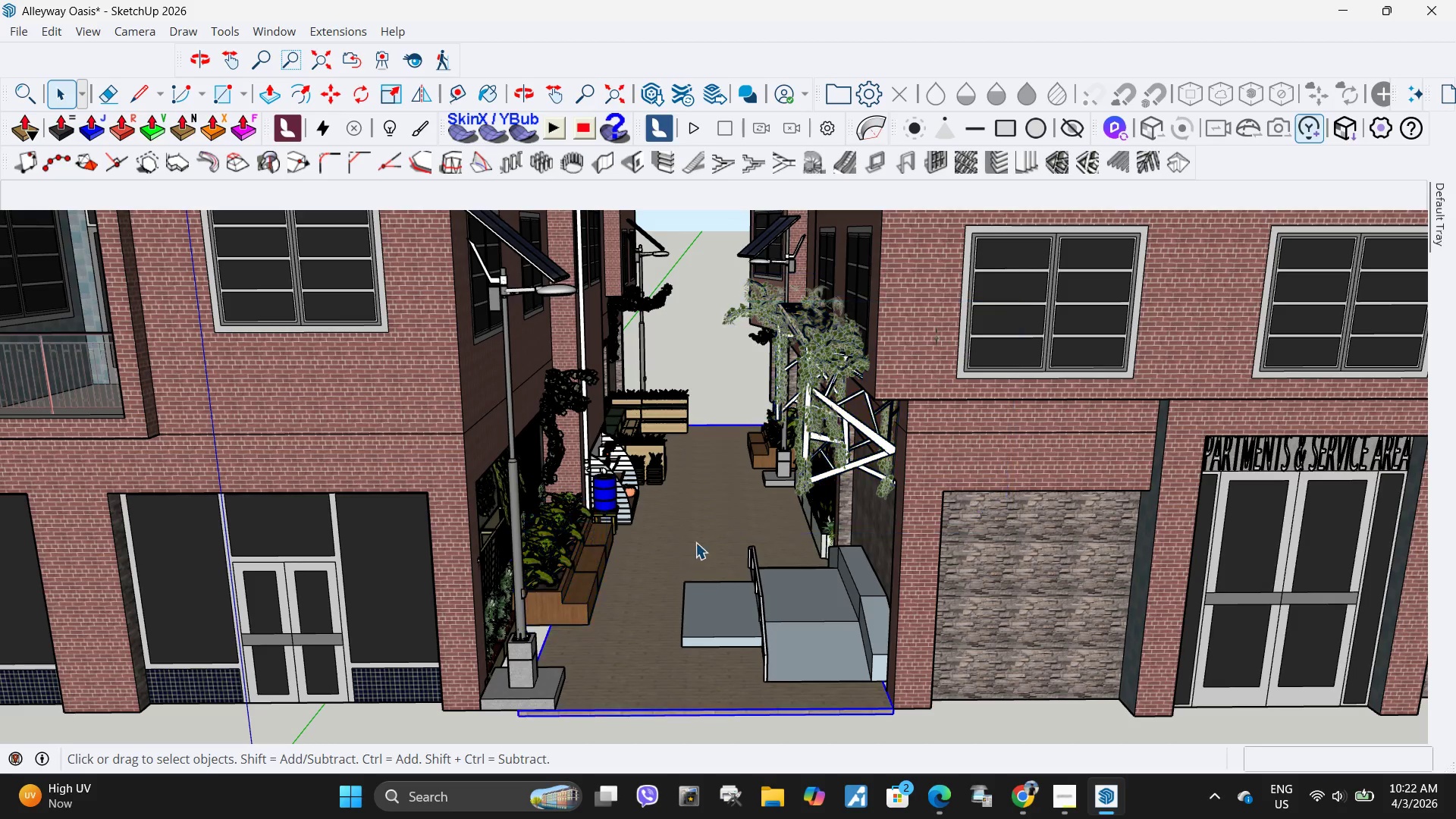 
key(Escape)
 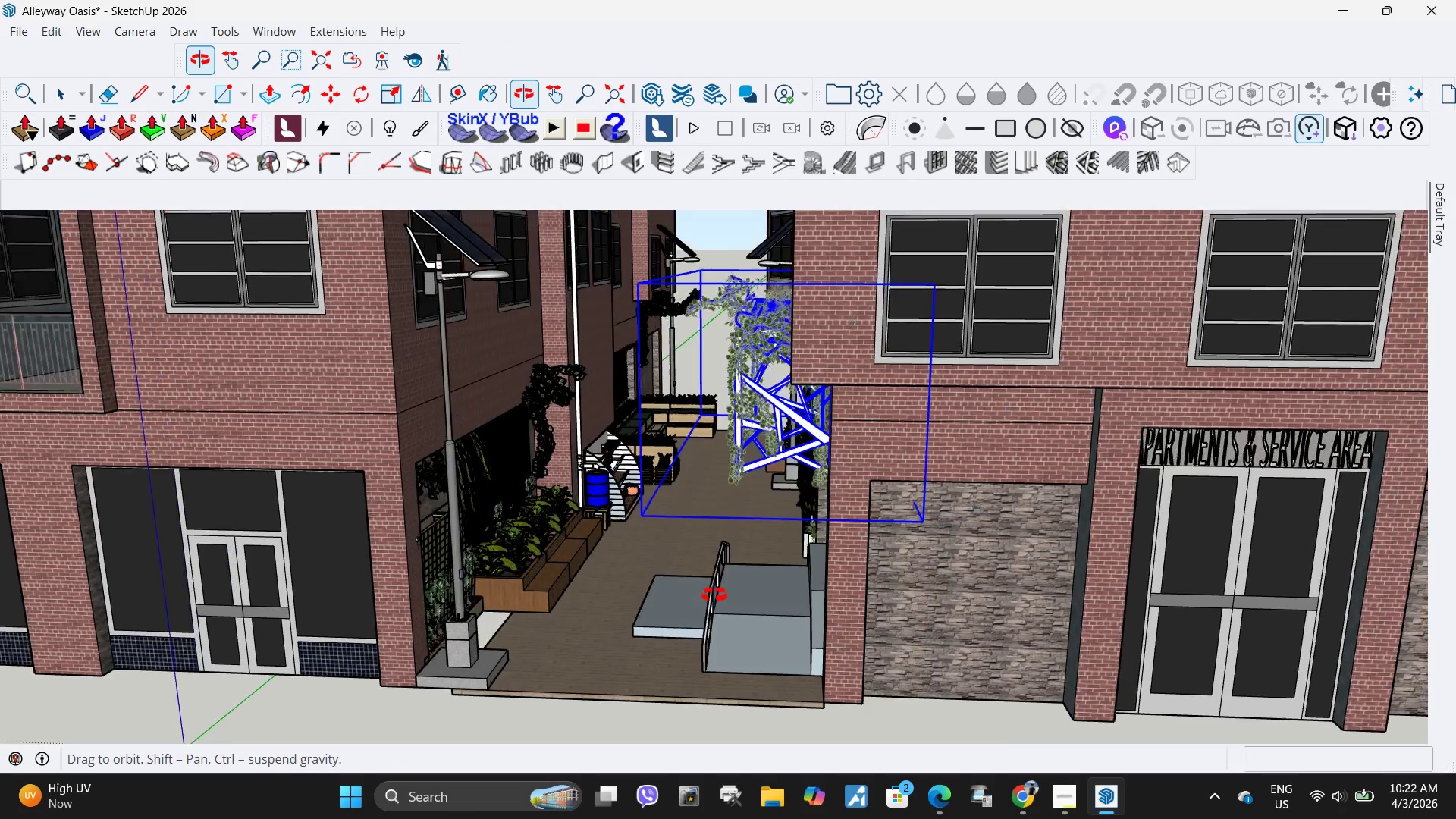 
hold_key(key=ControlLeft, duration=1.3)
 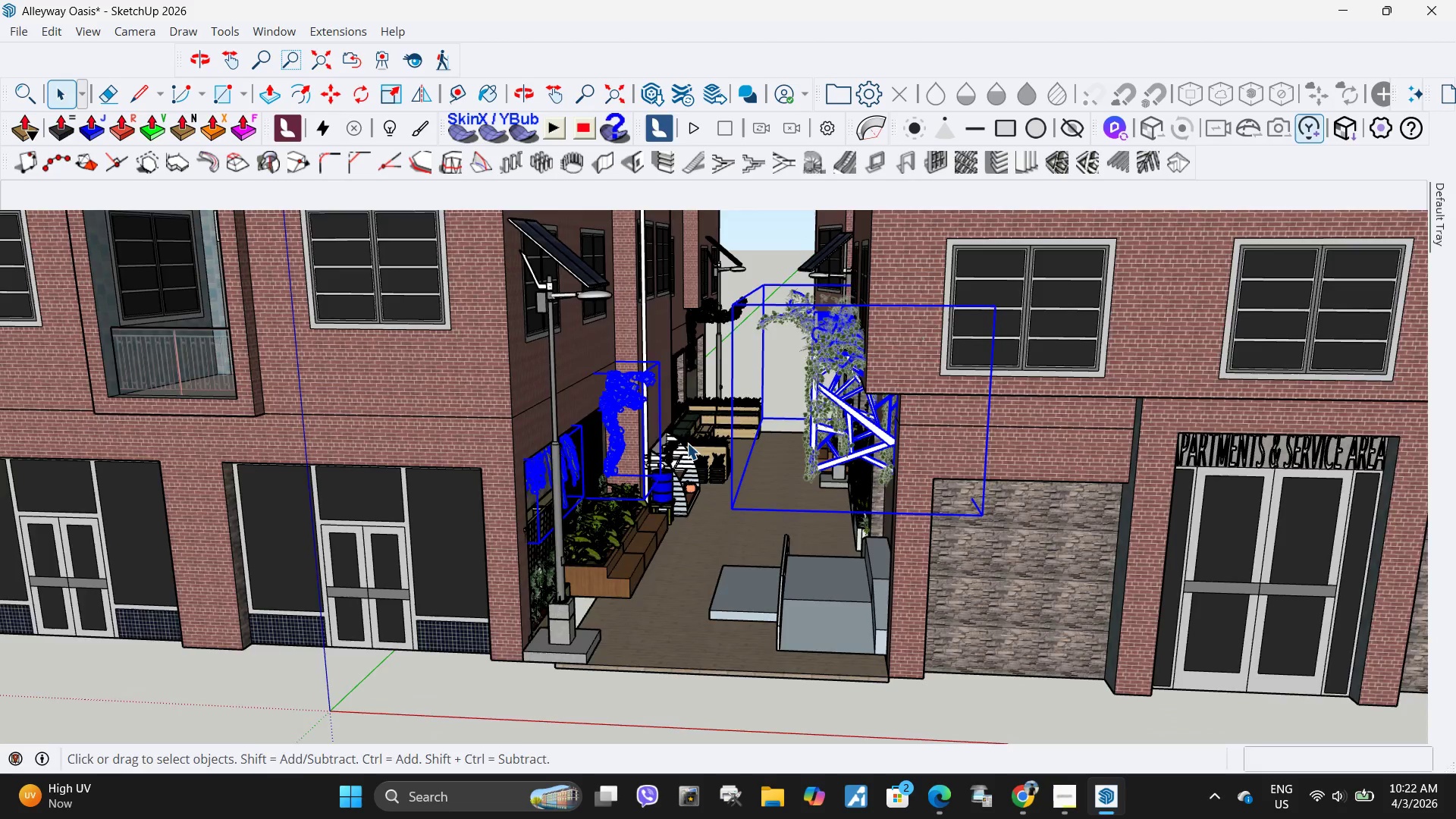 
scroll: coordinate [401, 475], scroll_direction: up, amount: 5.0
 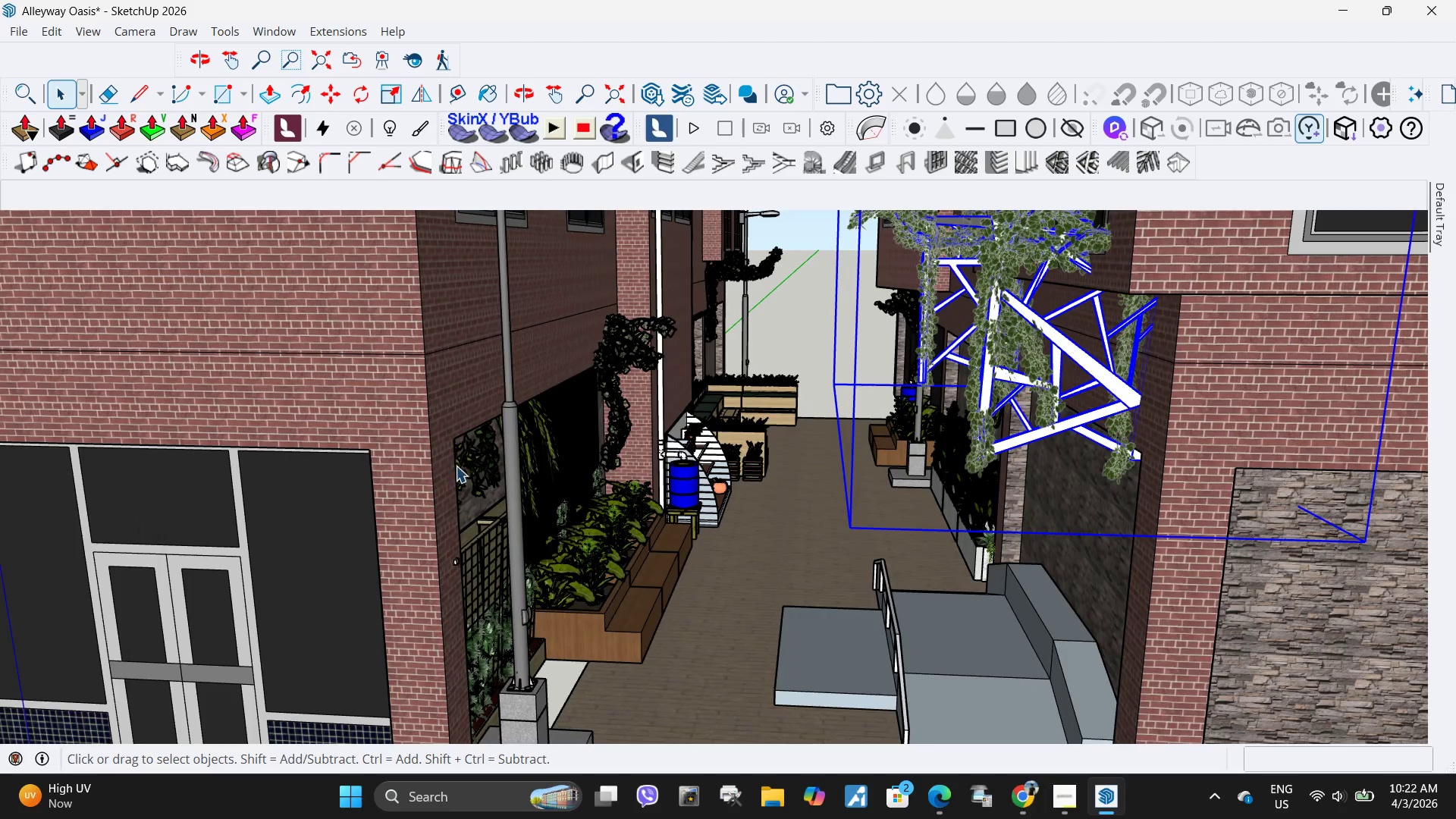 
left_click([484, 454])
 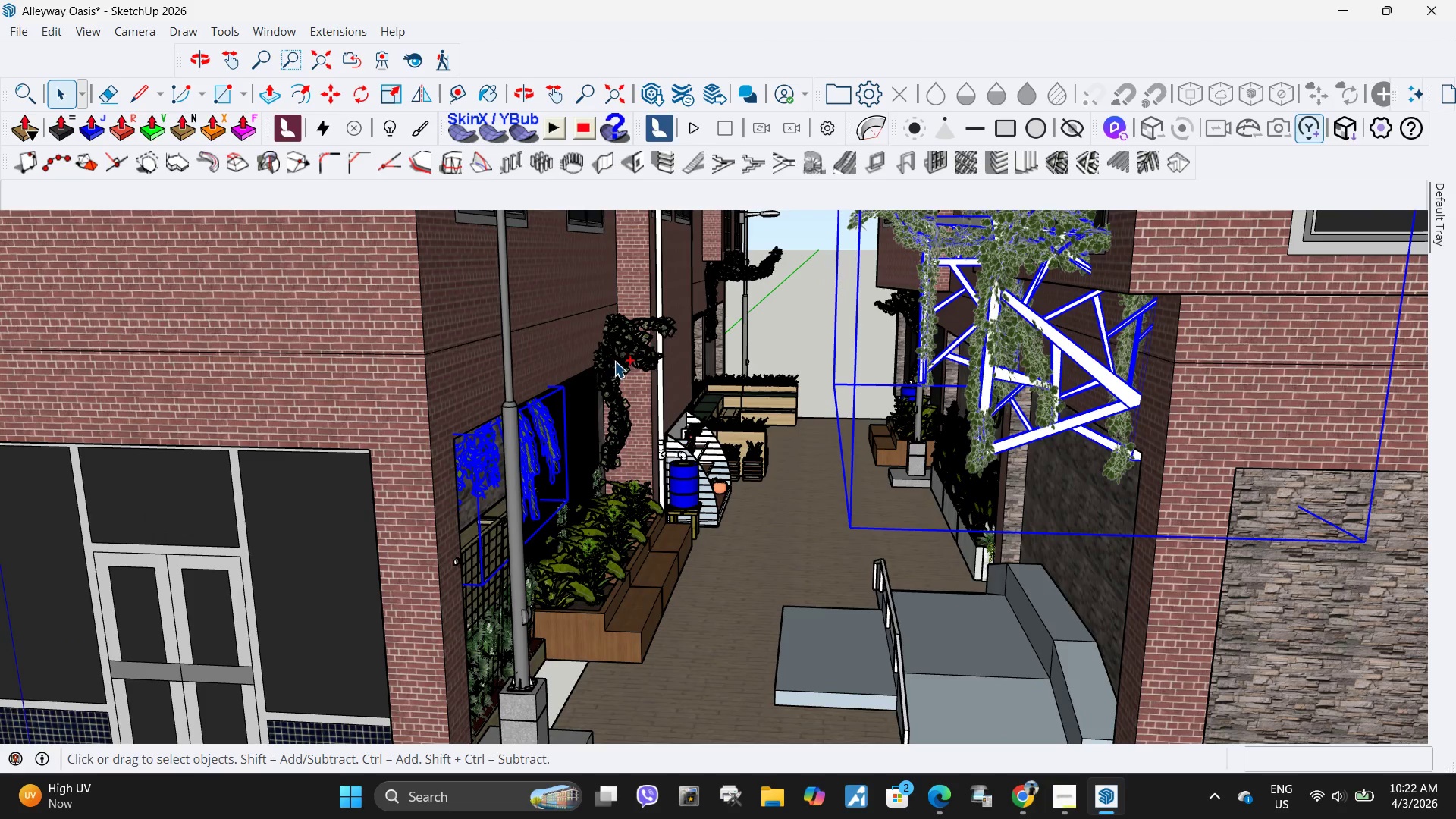 
scroll: coordinate [740, 574], scroll_direction: down, amount: 9.0
 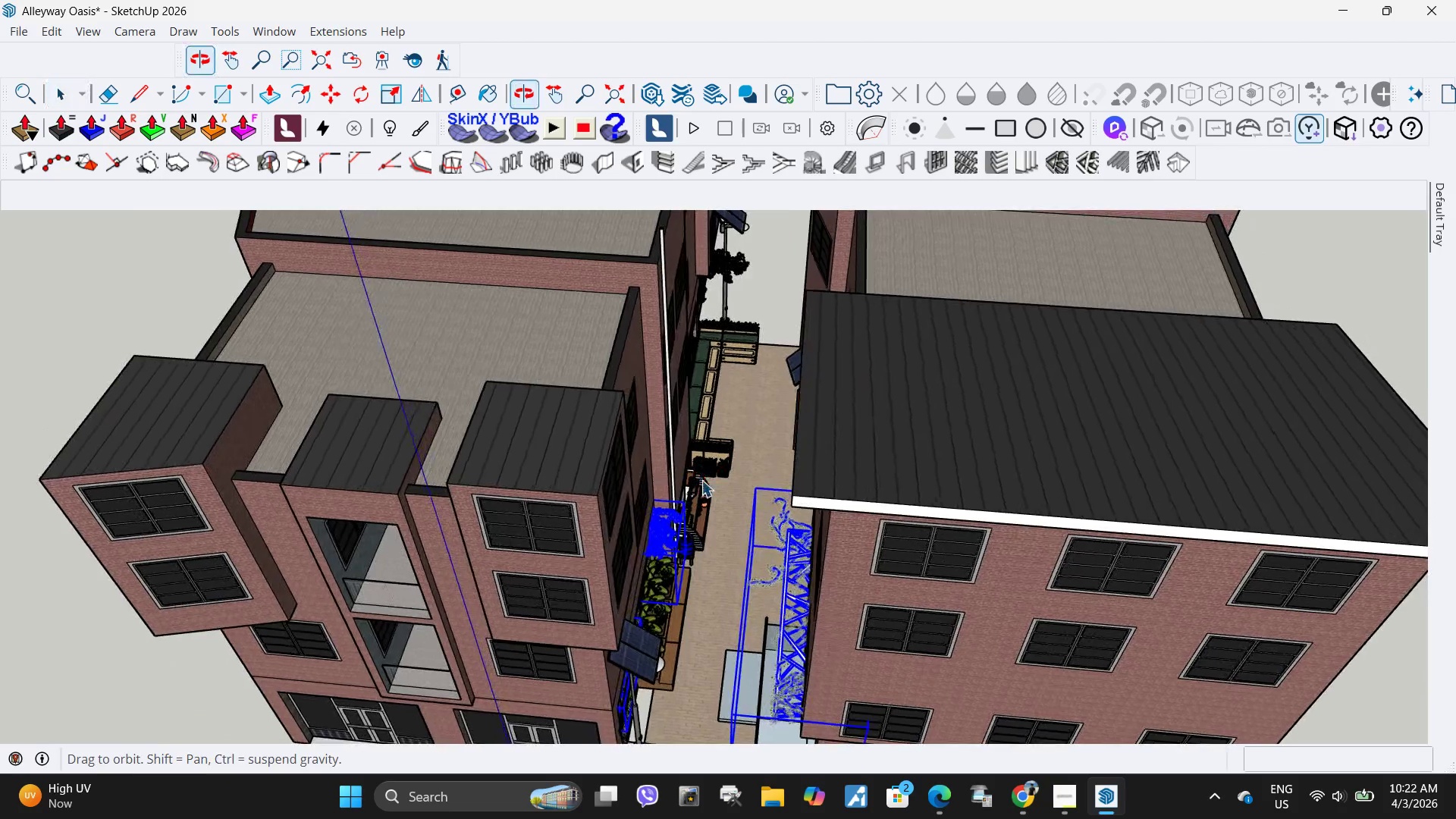 
hold_key(key=ControlLeft, duration=0.36)
left_click([720, 247])
 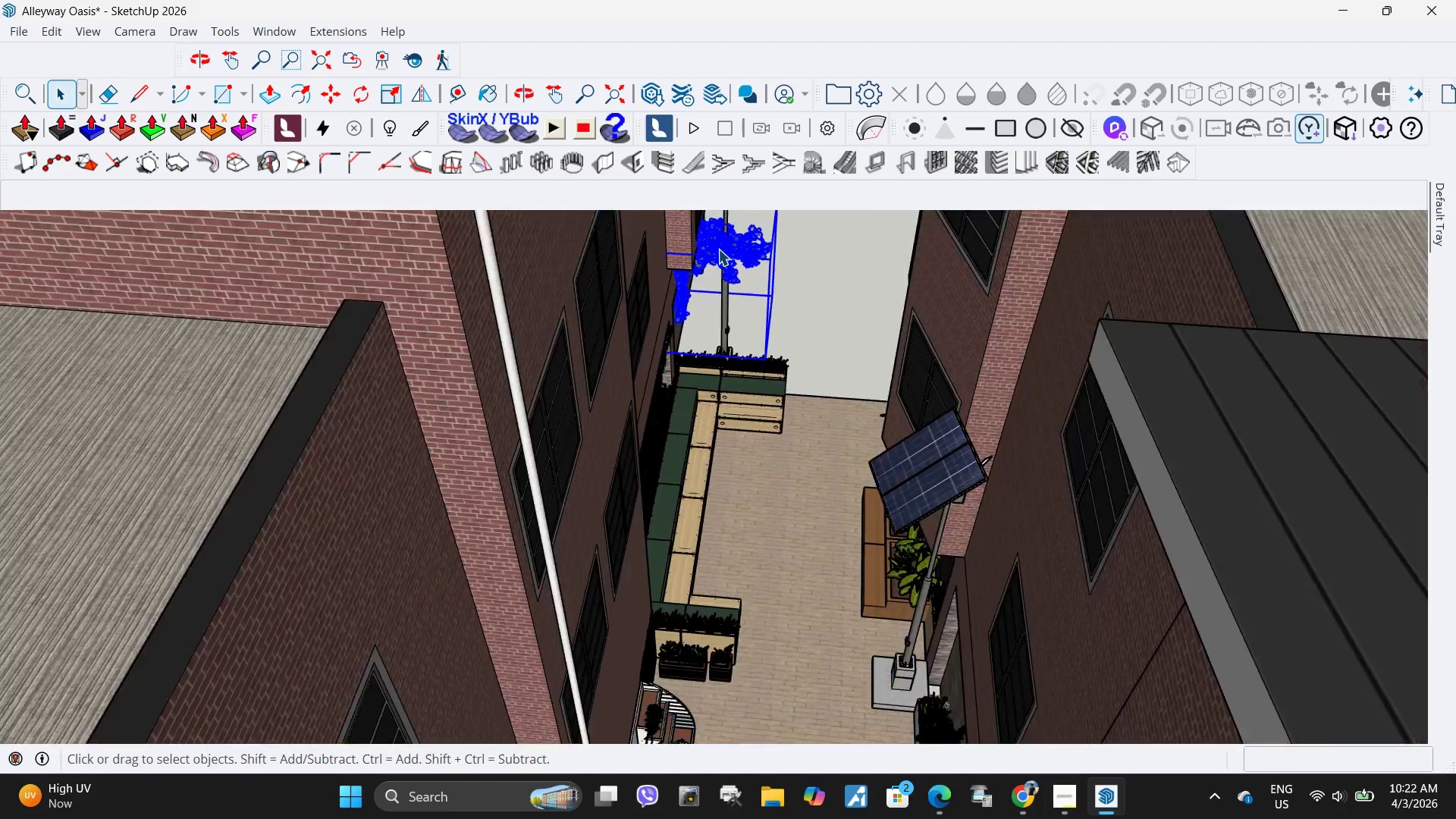 
scroll: coordinate [720, 247], scroll_direction: up, amount: 8.0
 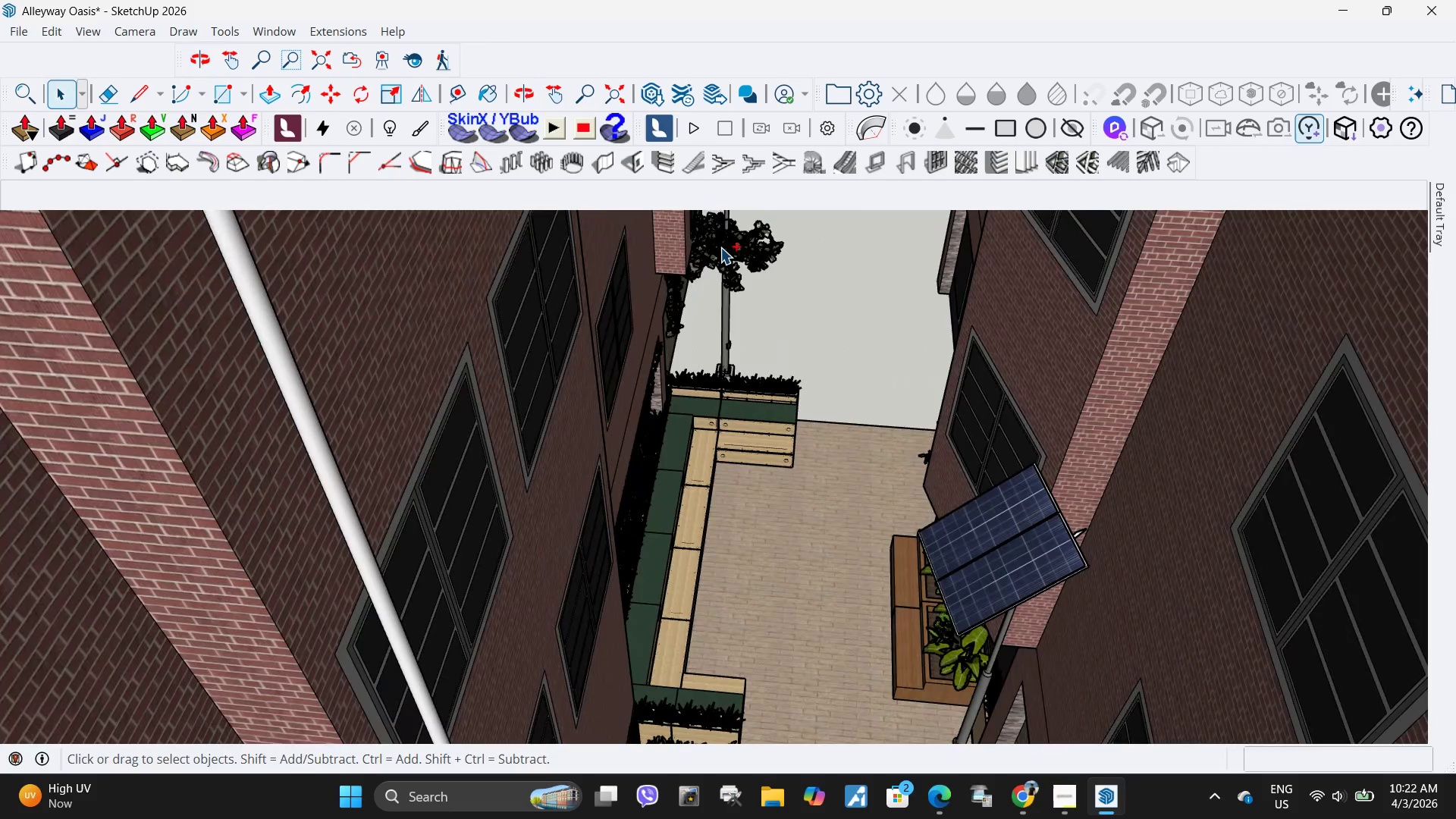 
scroll: coordinate [715, 258], scroll_direction: down, amount: 5.0
 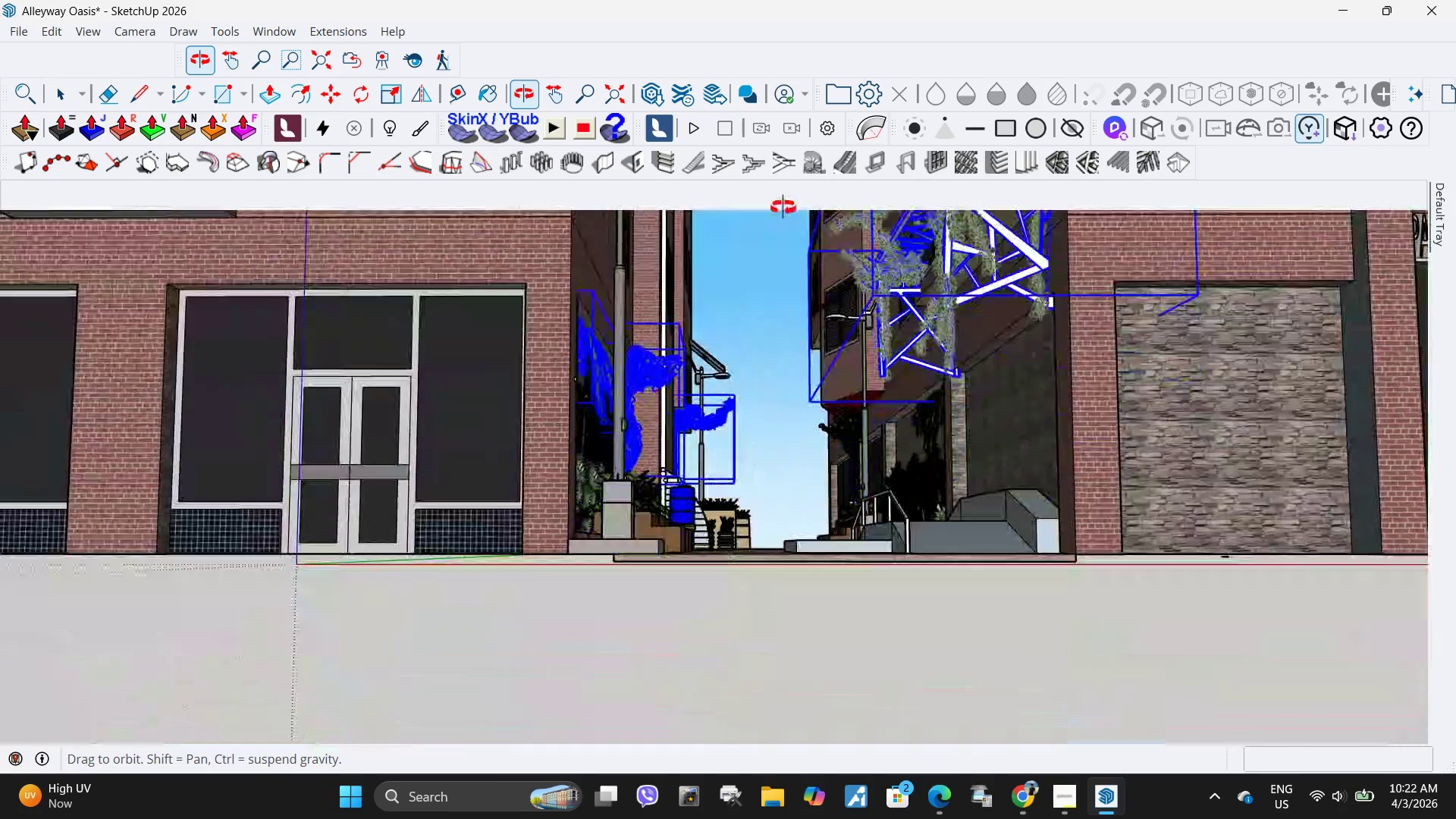 
hold_key(key=ControlLeft, duration=0.48)
 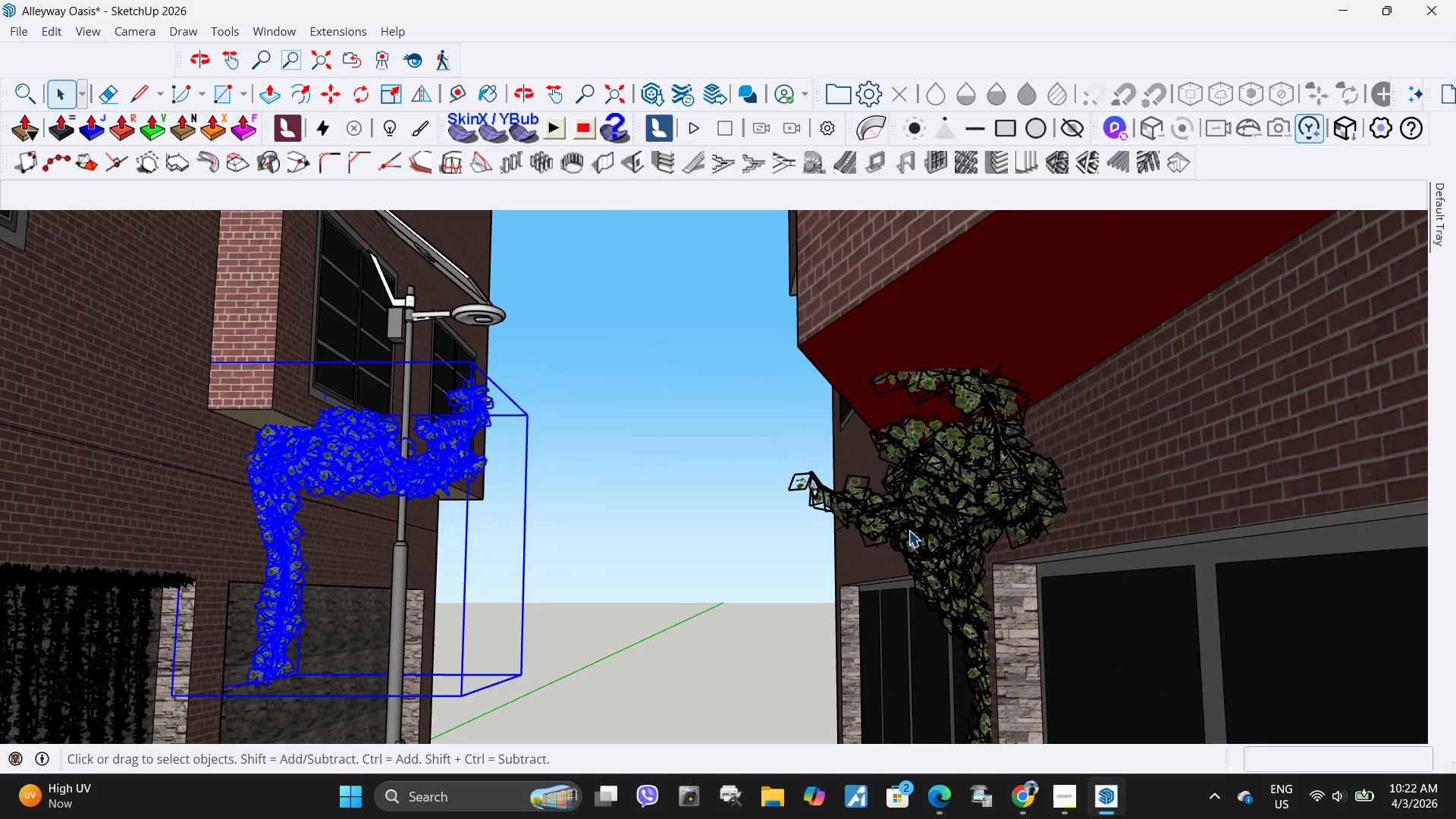 
scroll: coordinate [936, 436], scroll_direction: up, amount: 7.0
 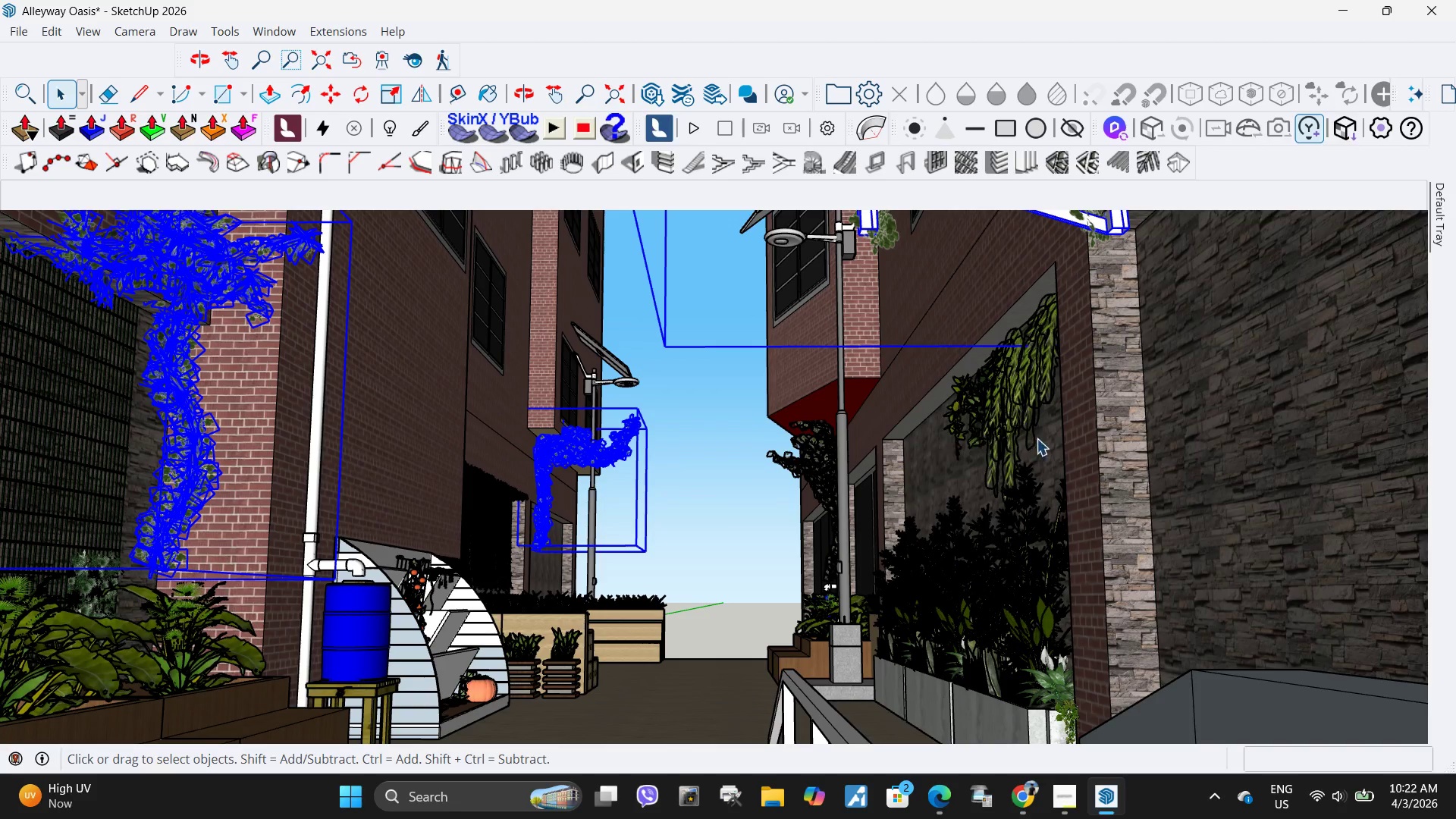 
left_click([999, 412])
 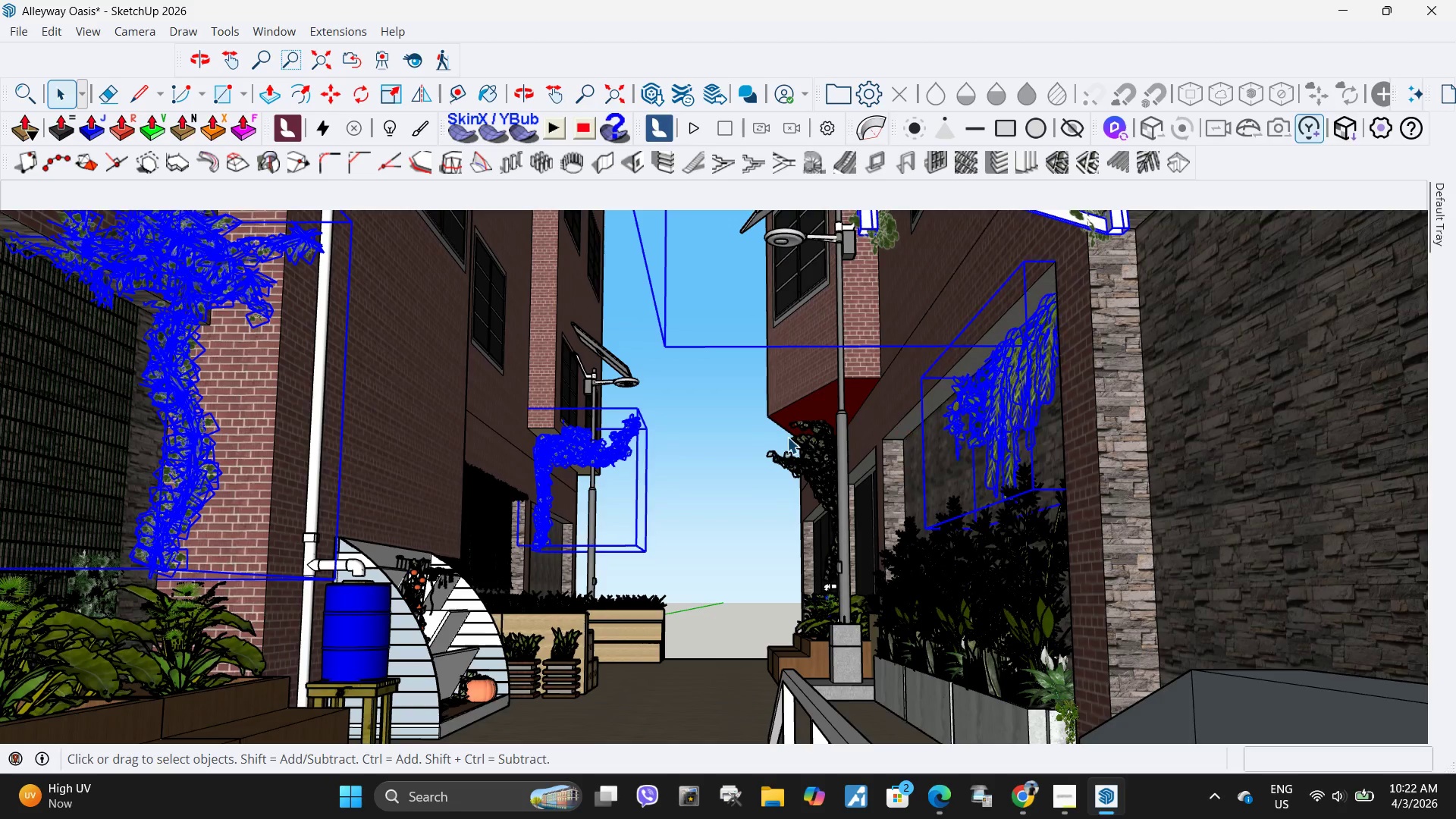 
scroll: coordinate [748, 441], scroll_direction: up, amount: 5.0
 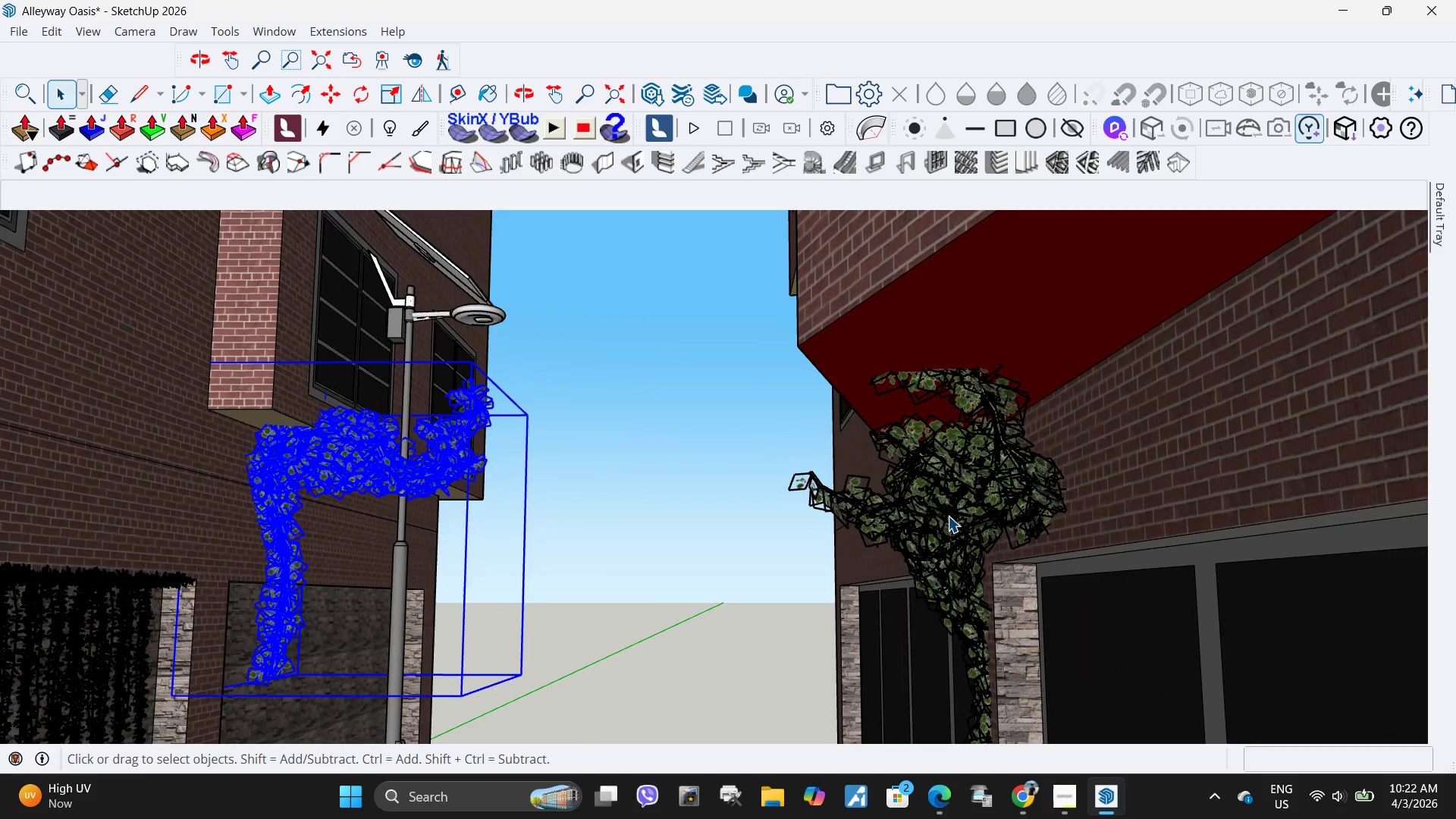 
hold_key(key=ControlLeft, duration=0.39)
left_click([952, 503])
 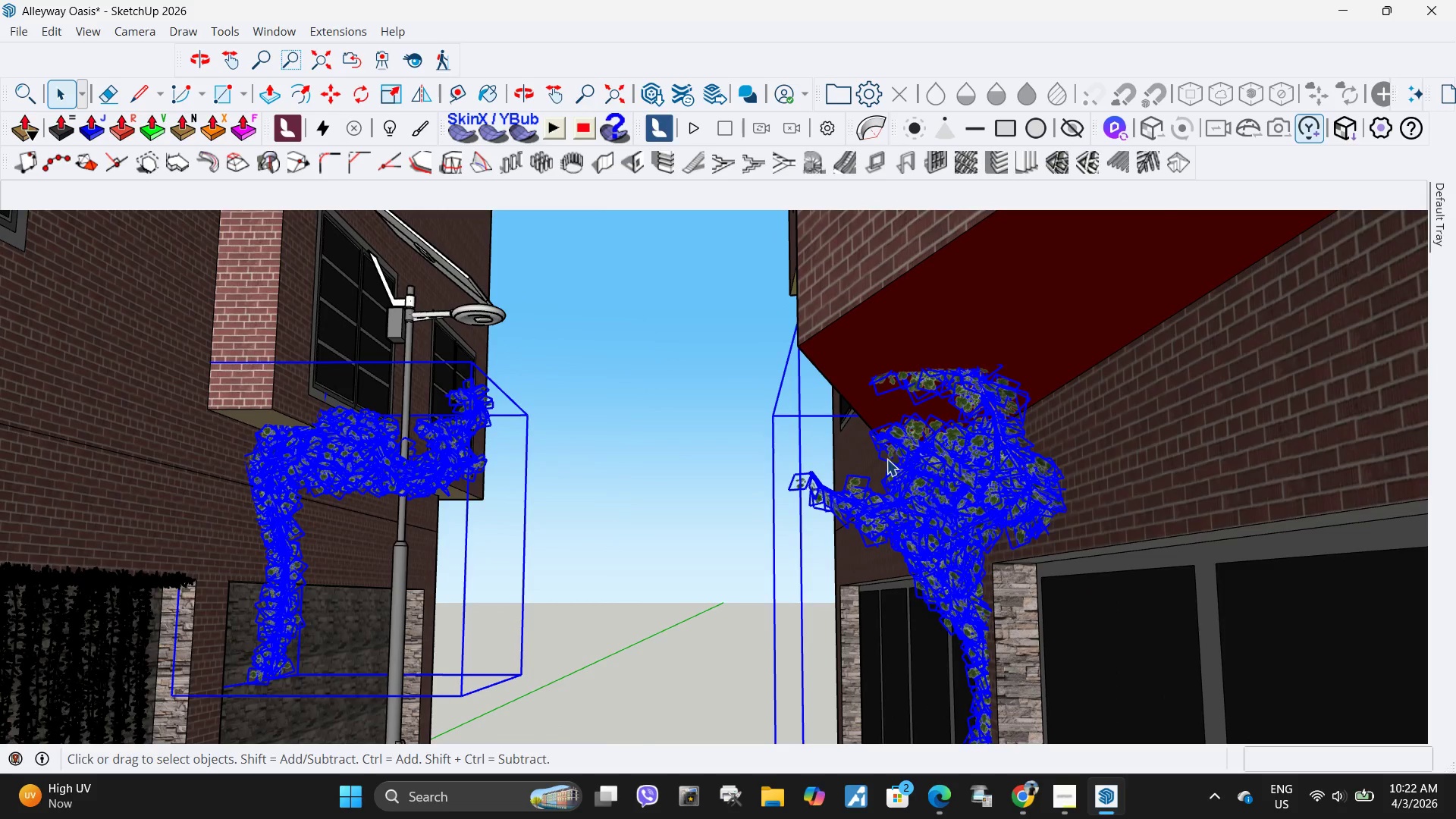 
scroll: coordinate [745, 494], scroll_direction: down, amount: 16.0
 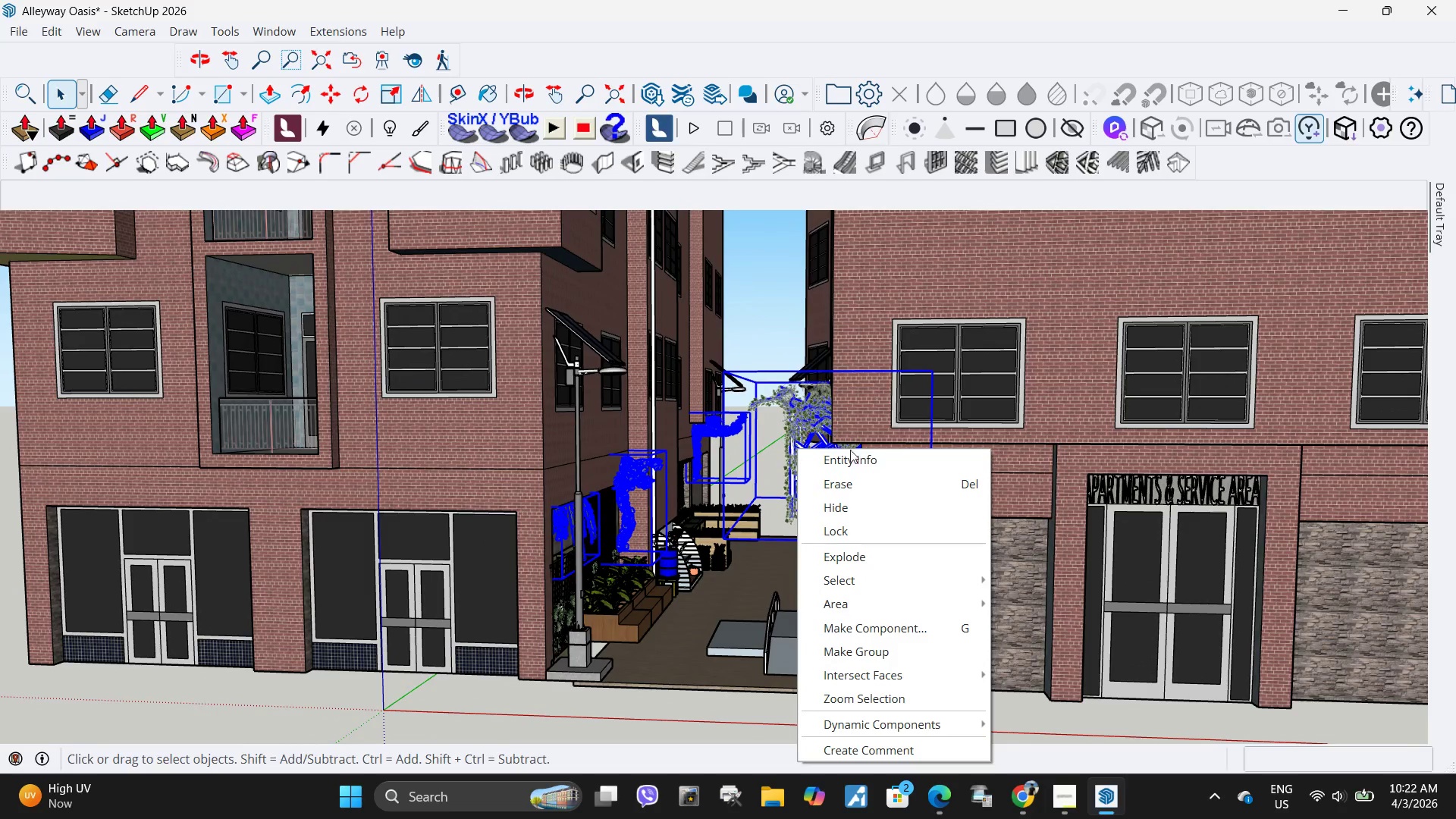 
left_click([859, 456])
 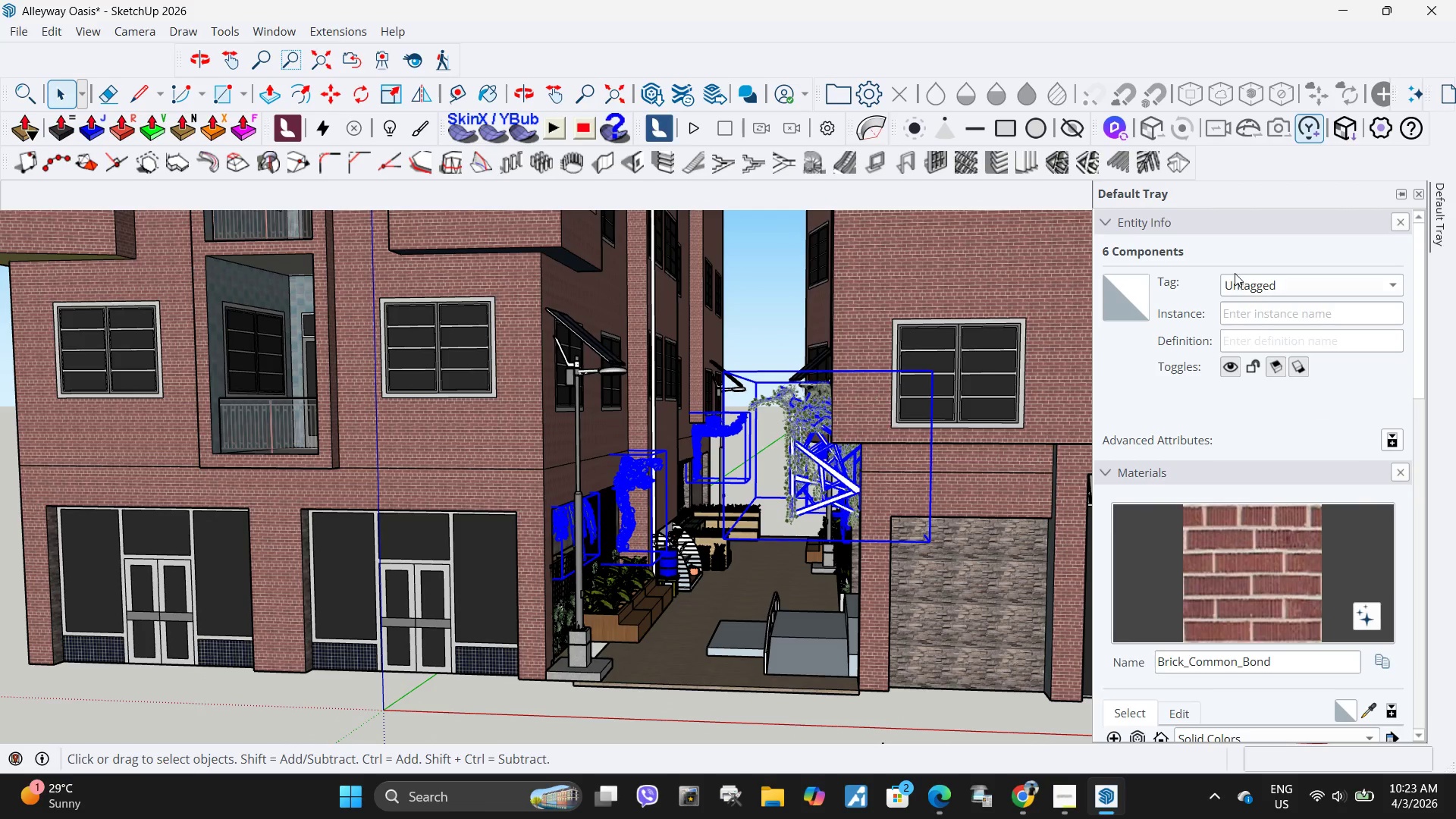 
left_click([1276, 292])
 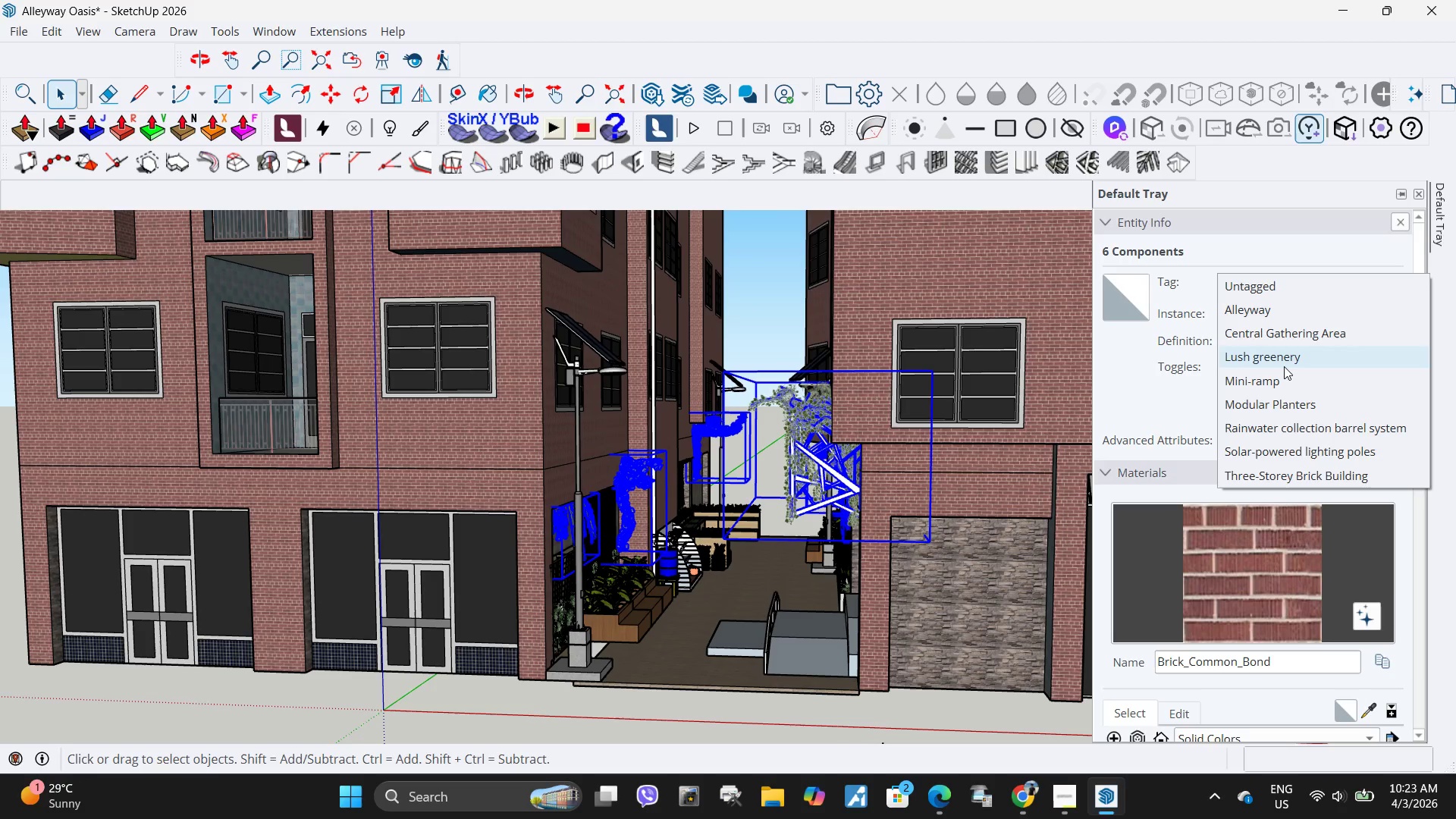 
wait(11.81)
 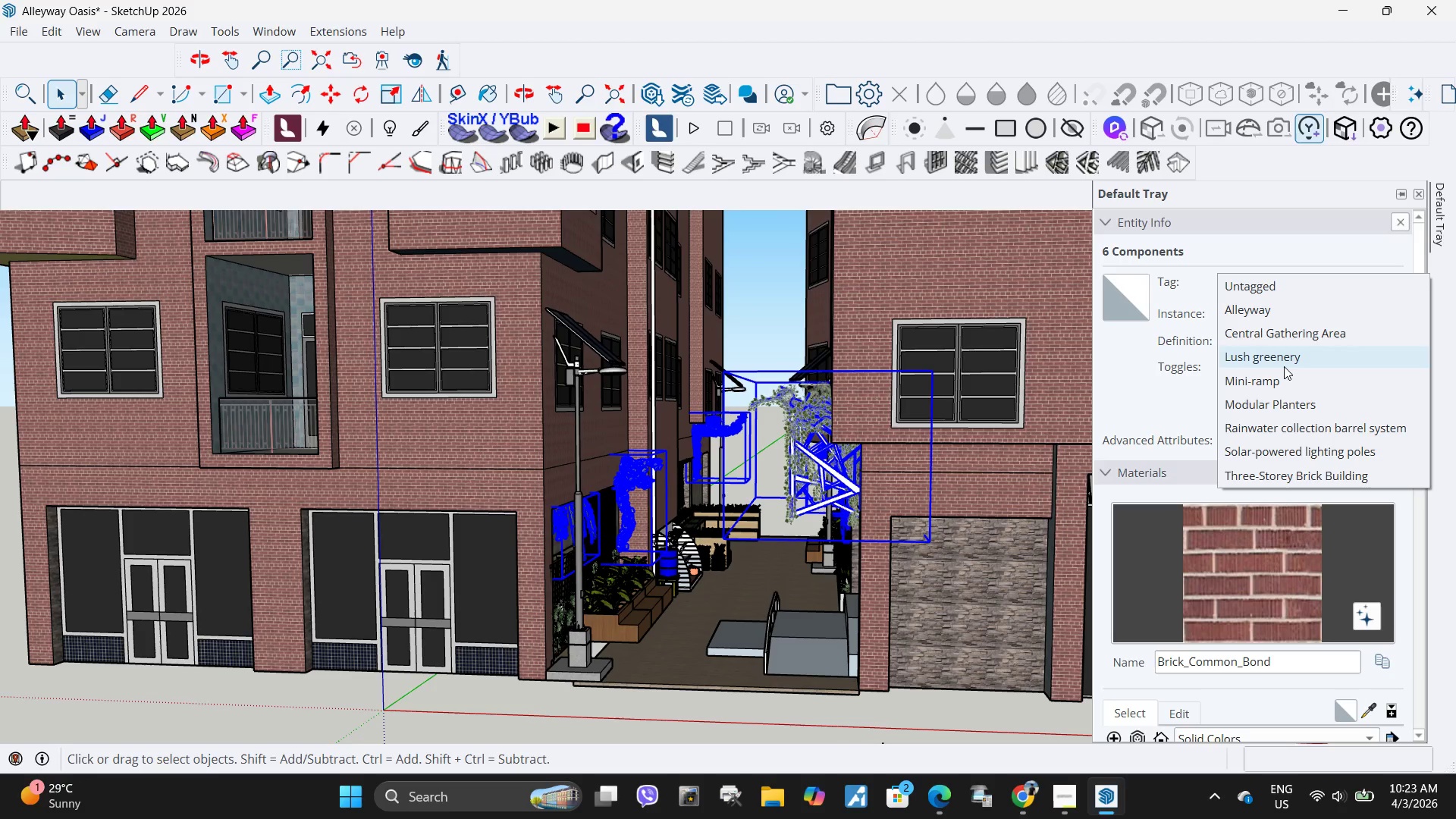 
left_click([1284, 366])
 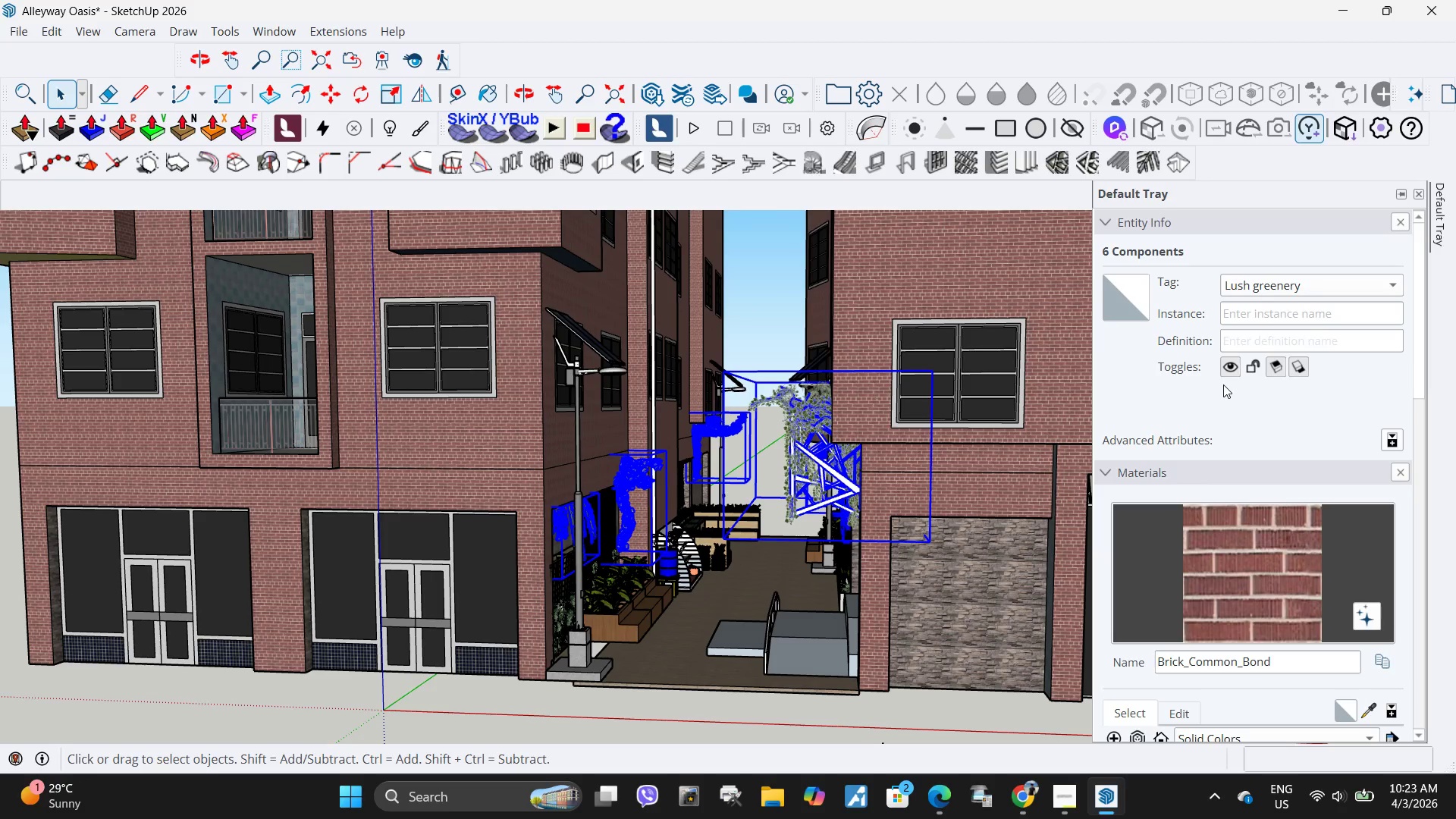 
wait(30.05)
 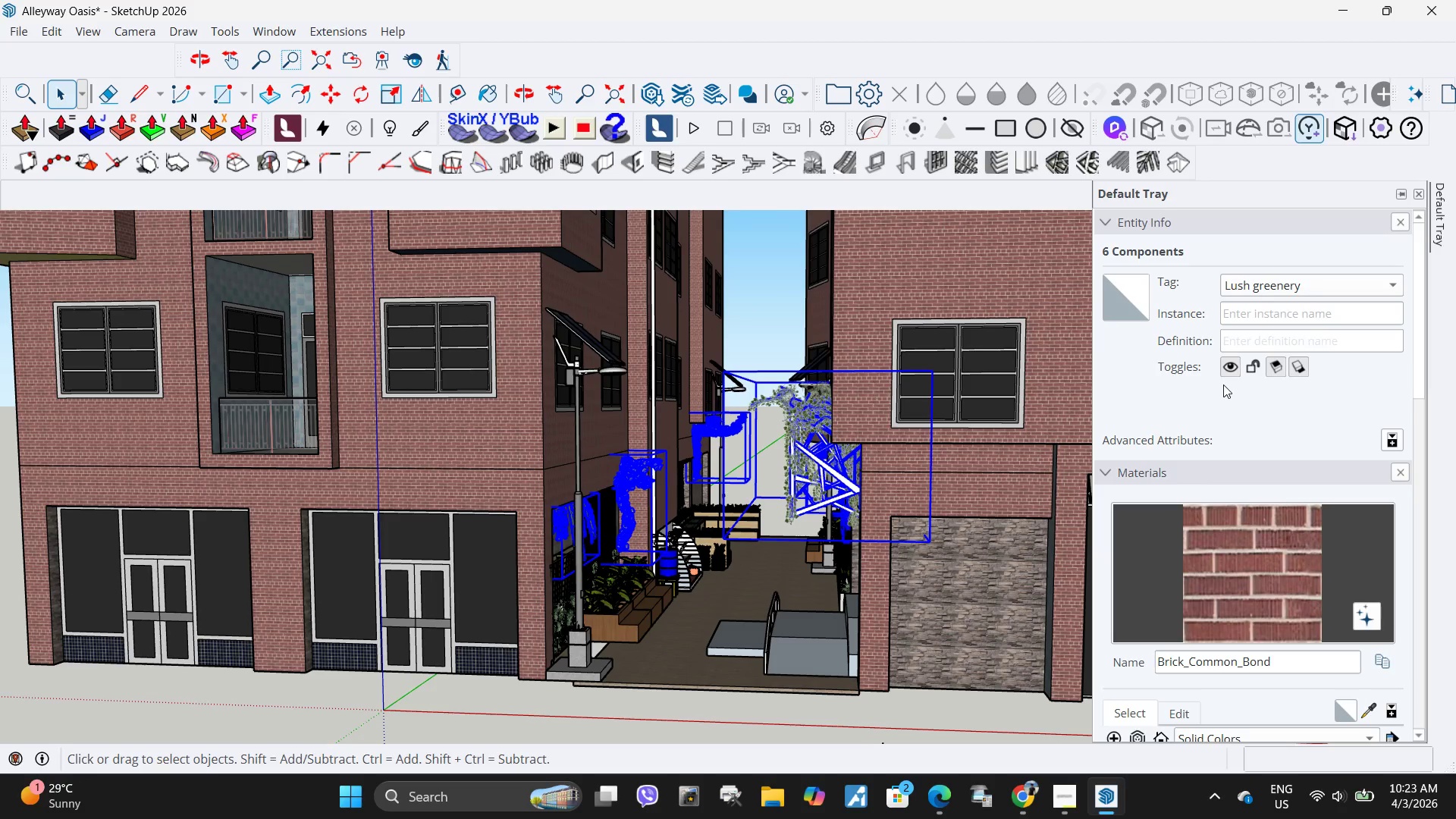 
left_click([749, 311])
 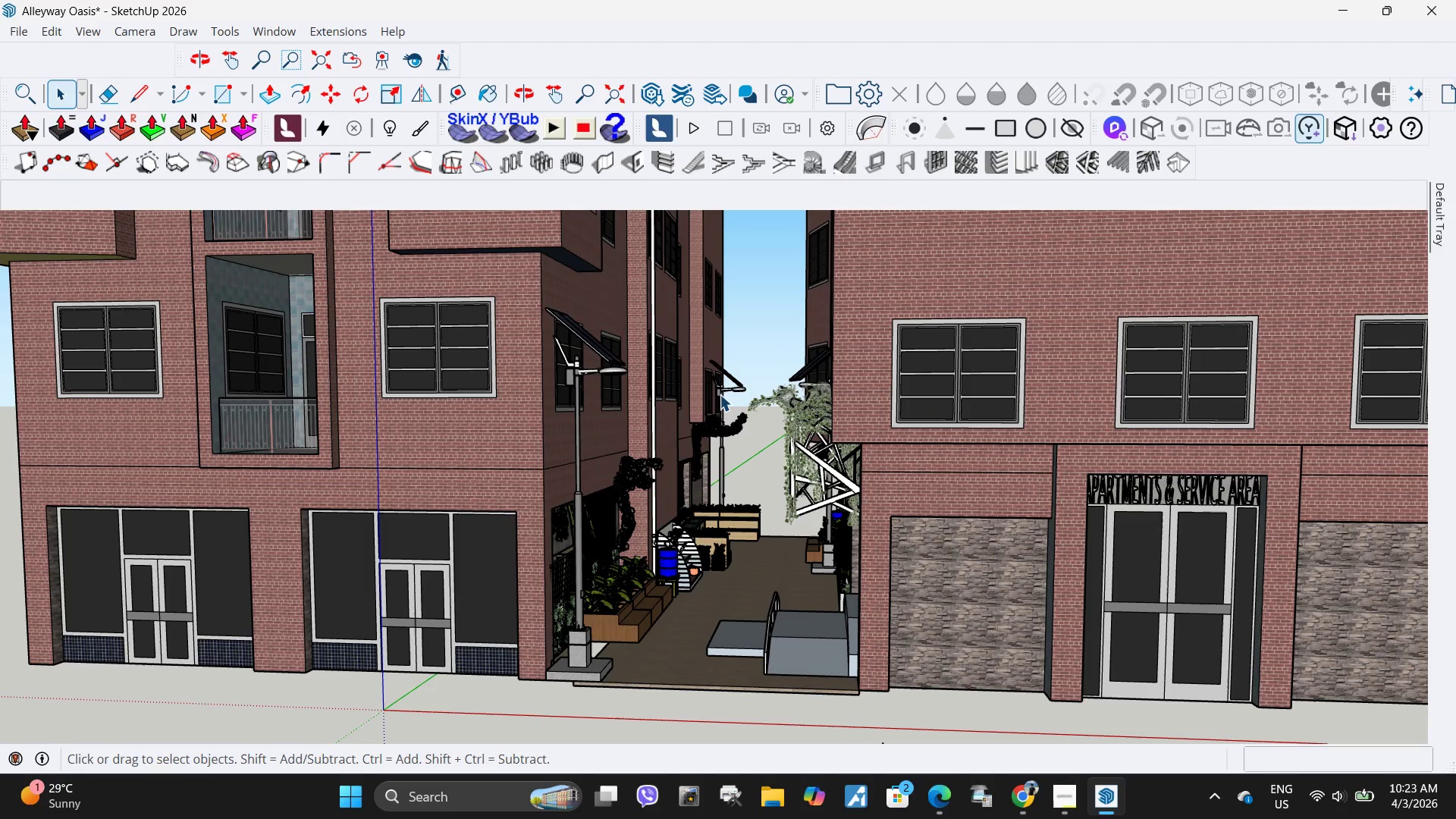 
scroll: coordinate [719, 407], scroll_direction: down, amount: 3.0
 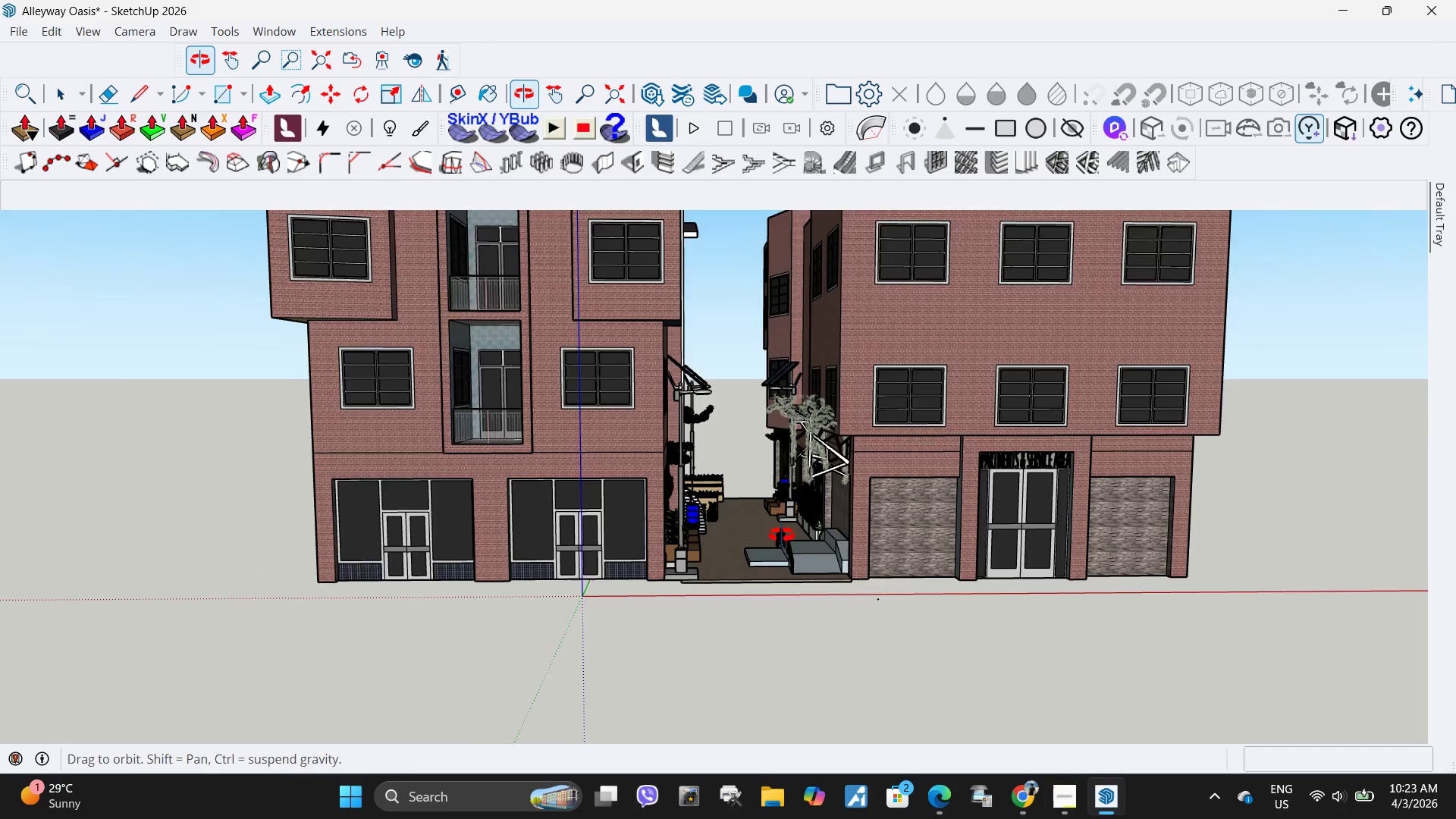 
scroll: coordinate [755, 588], scroll_direction: up, amount: 8.0
 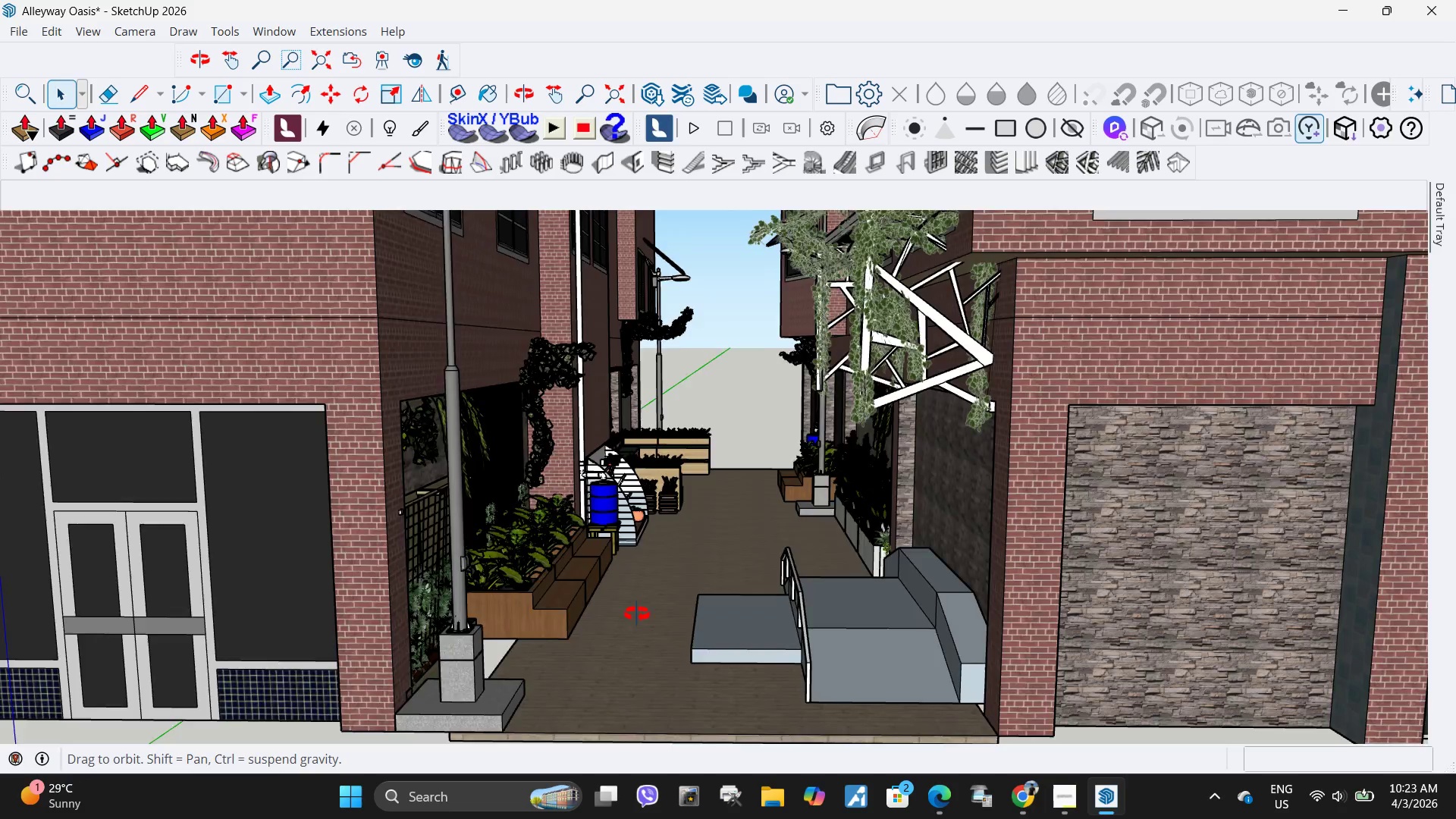 
scroll: coordinate [745, 500], scroll_direction: down, amount: 4.0
 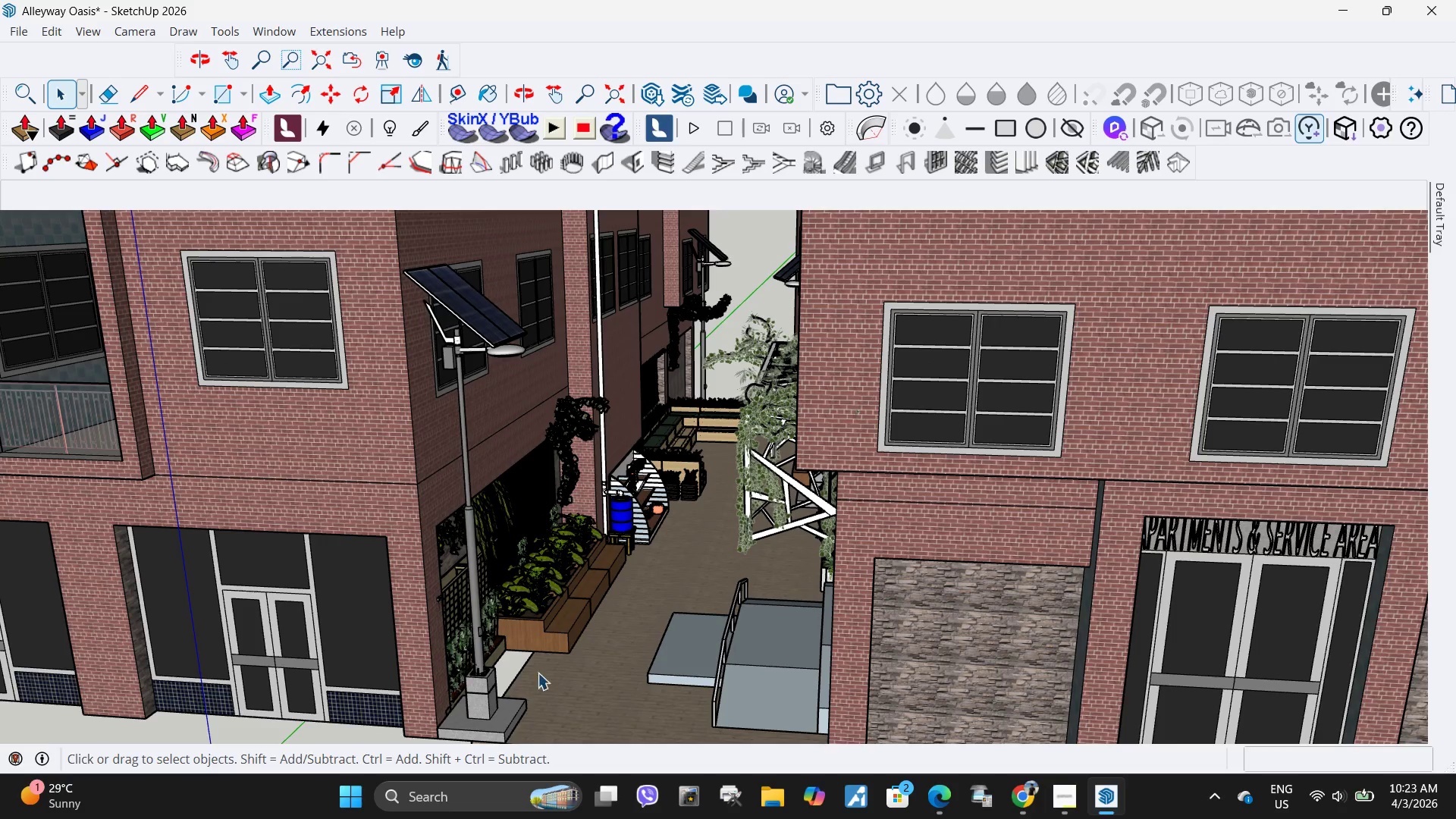 
scroll: coordinate [548, 667], scroll_direction: up, amount: 5.0
 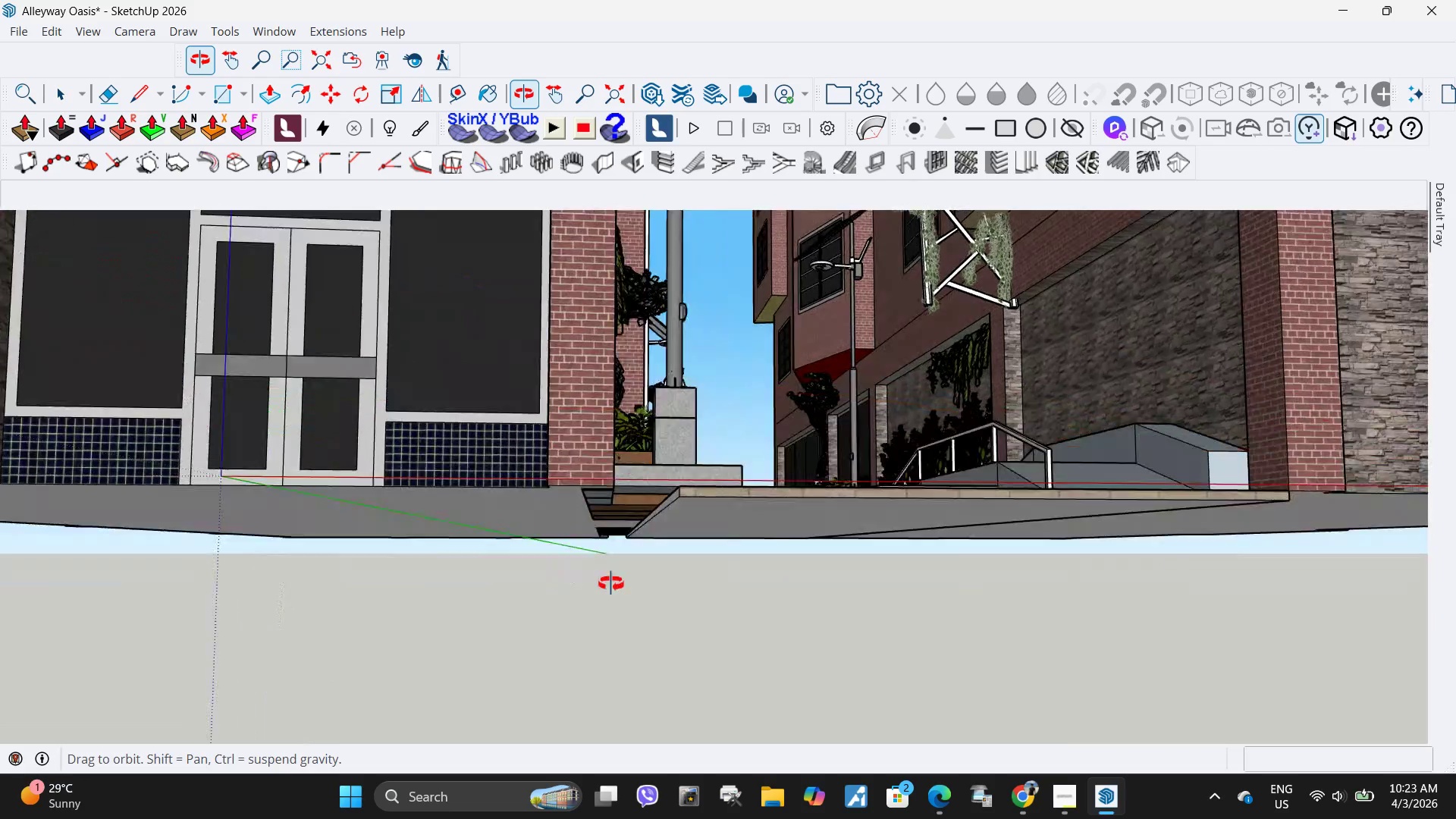 
scroll: coordinate [712, 507], scroll_direction: down, amount: 5.0
 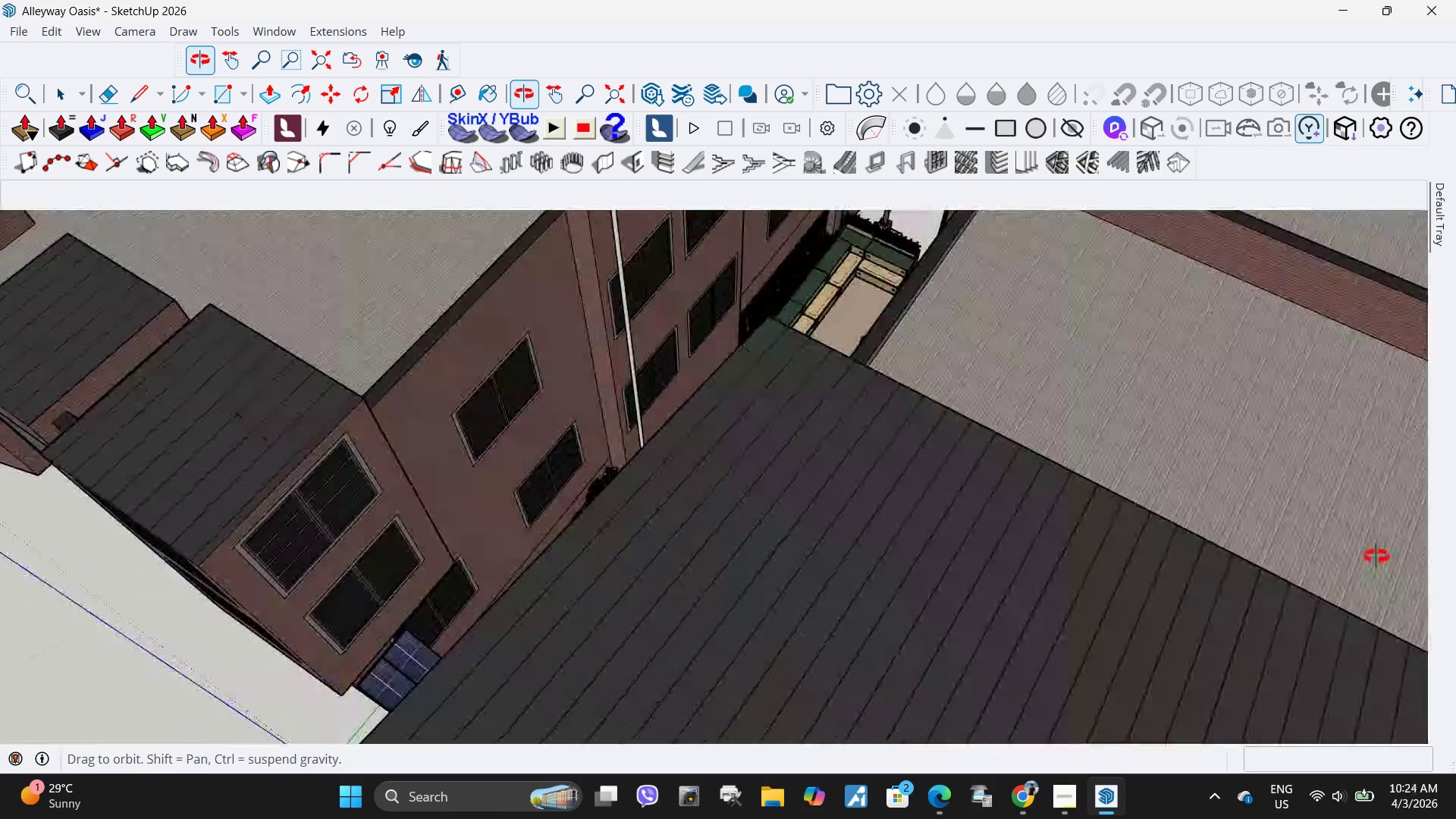 
wait(5.7)
 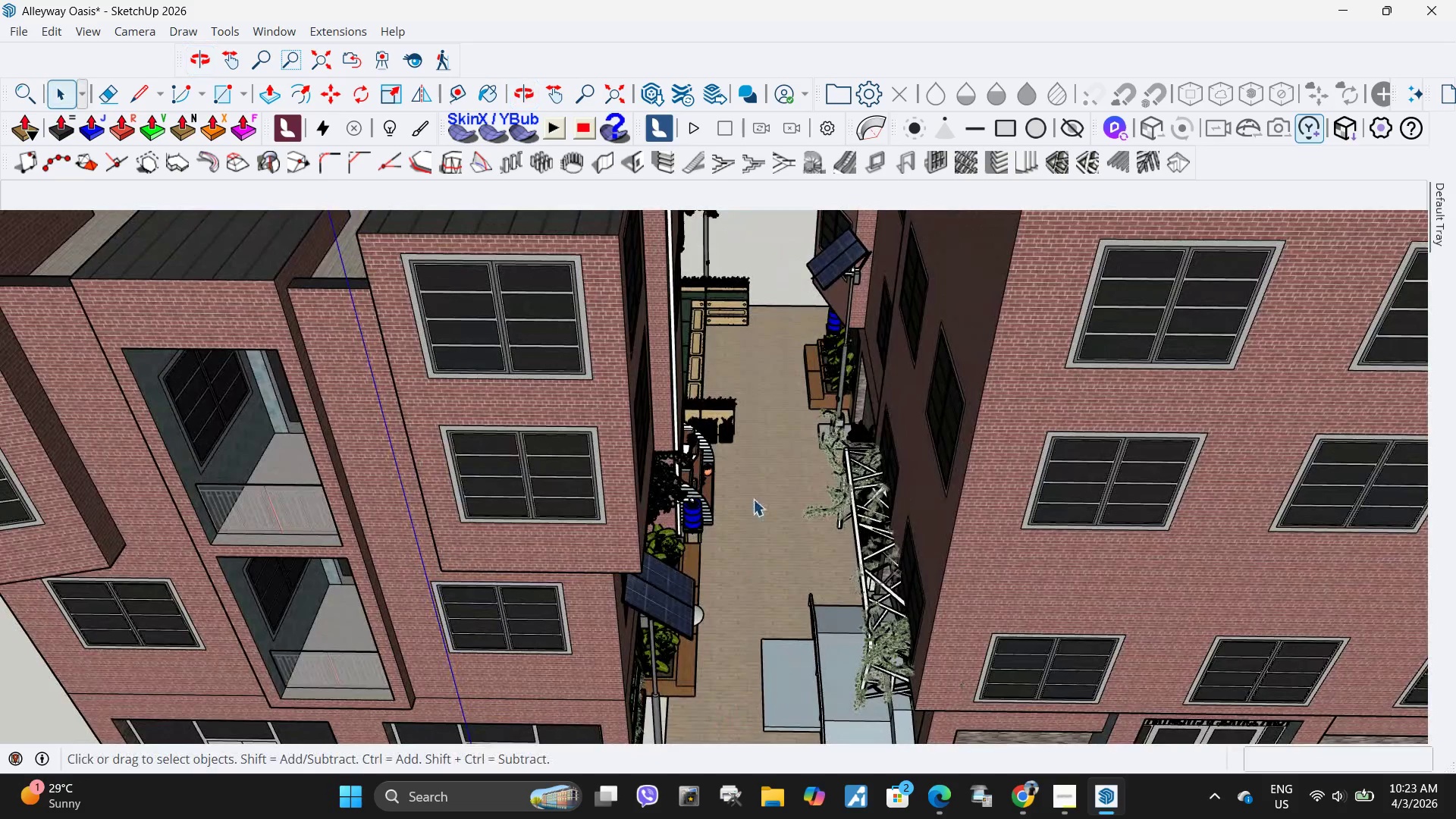 
scroll: coordinate [735, 589], scroll_direction: down, amount: 9.0
 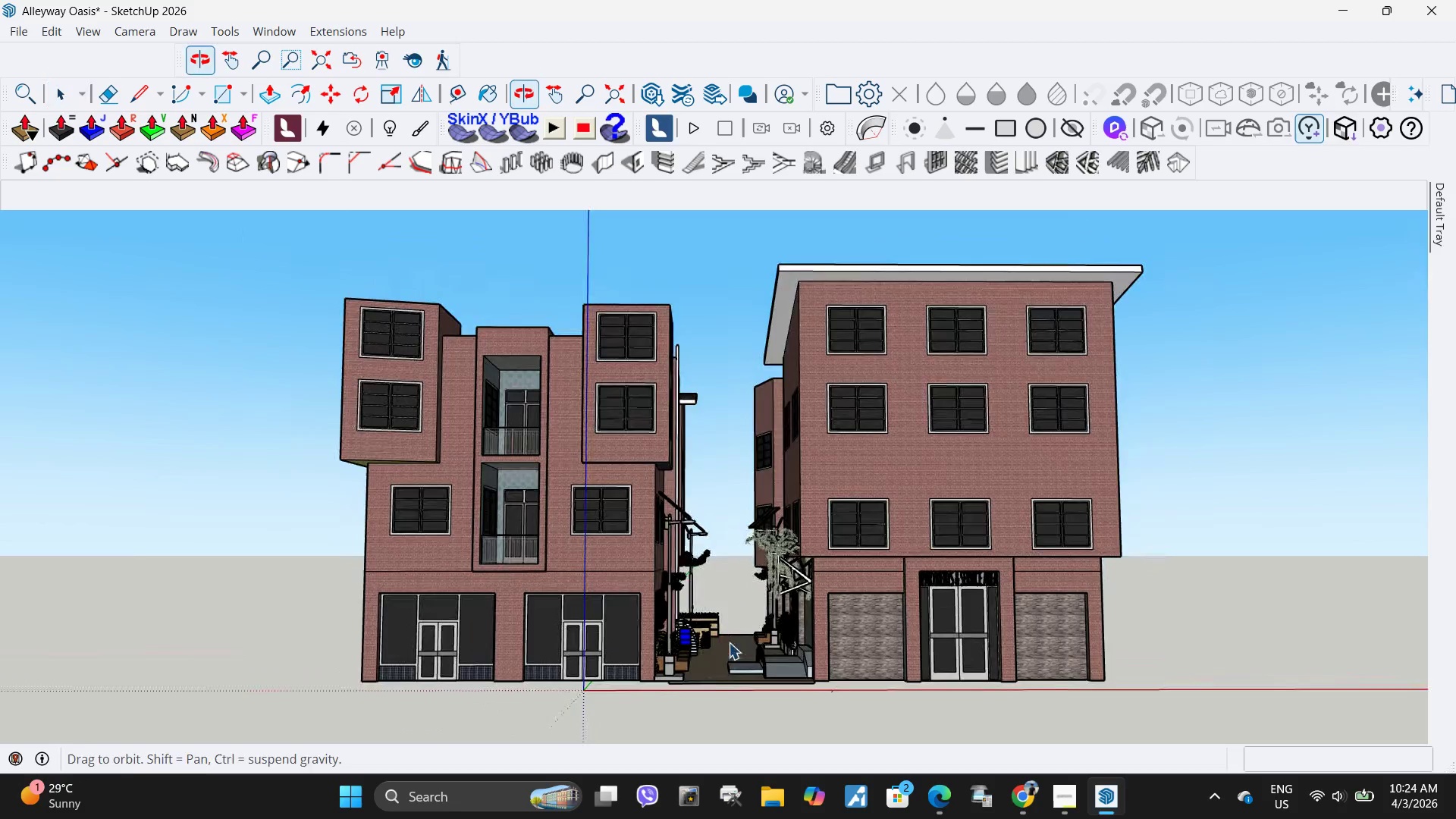 
scroll: coordinate [744, 626], scroll_direction: up, amount: 12.0
 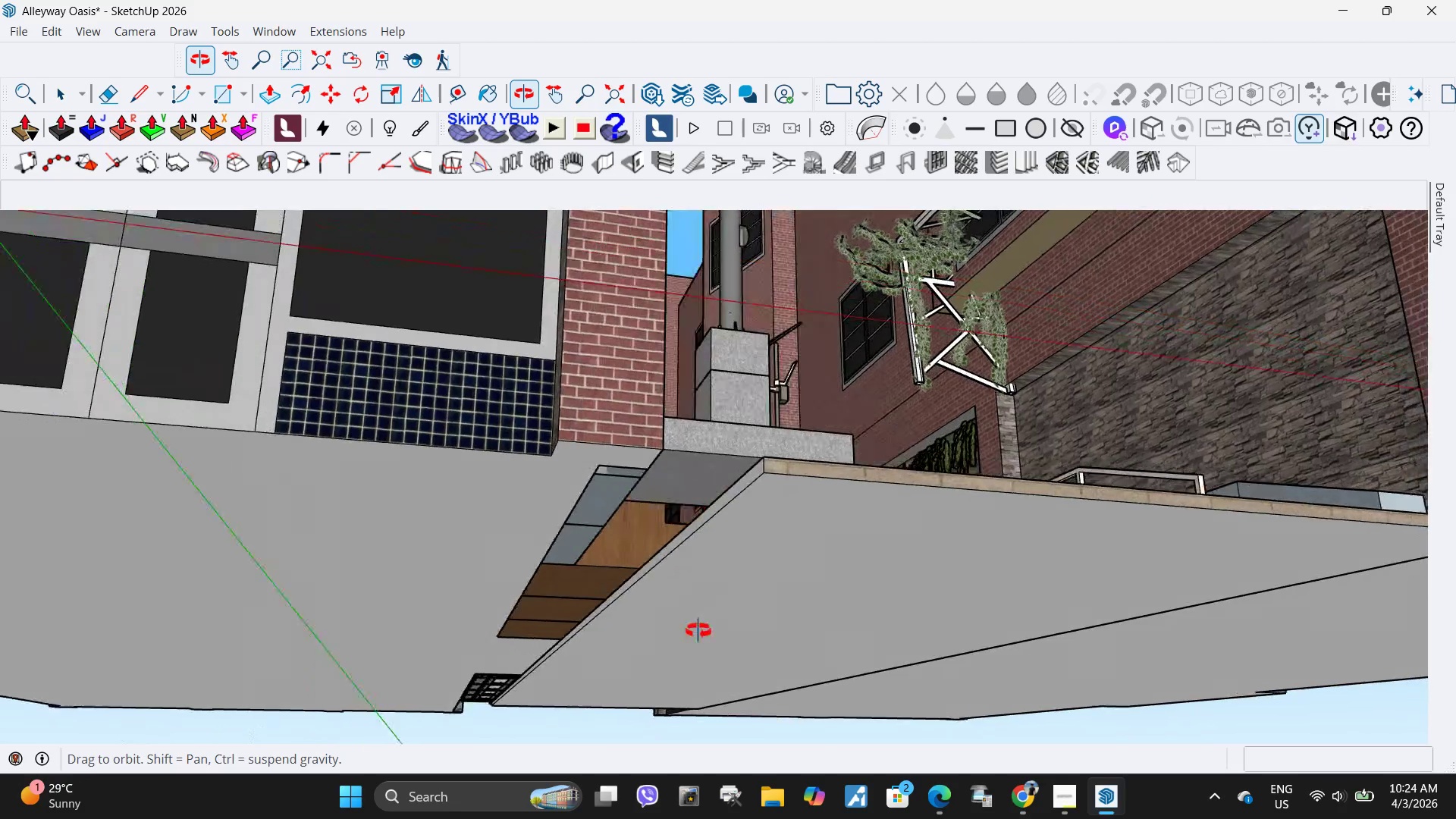 
scroll: coordinate [695, 532], scroll_direction: down, amount: 5.0
 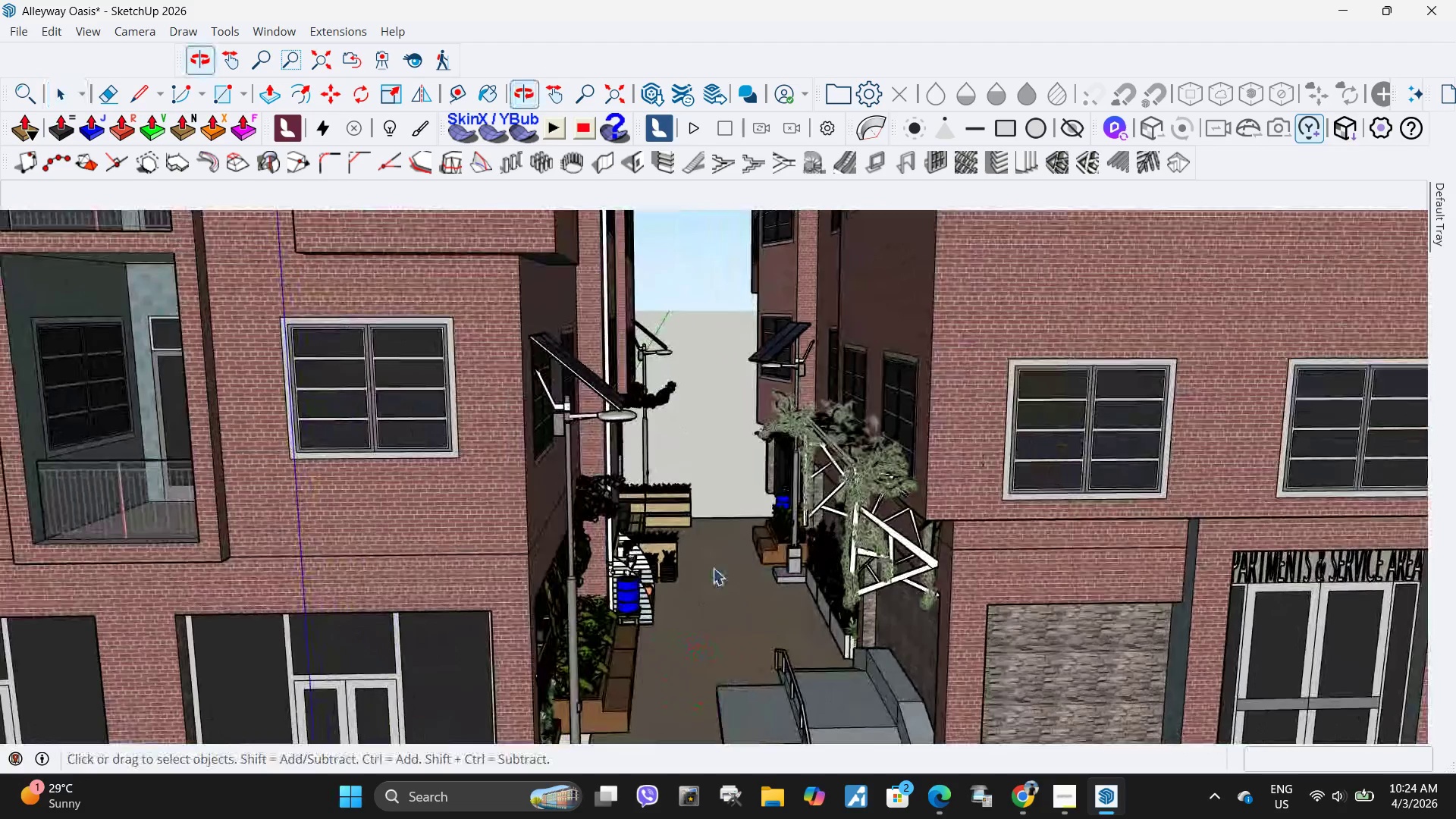 
scroll: coordinate [595, 519], scroll_direction: up, amount: 23.0
 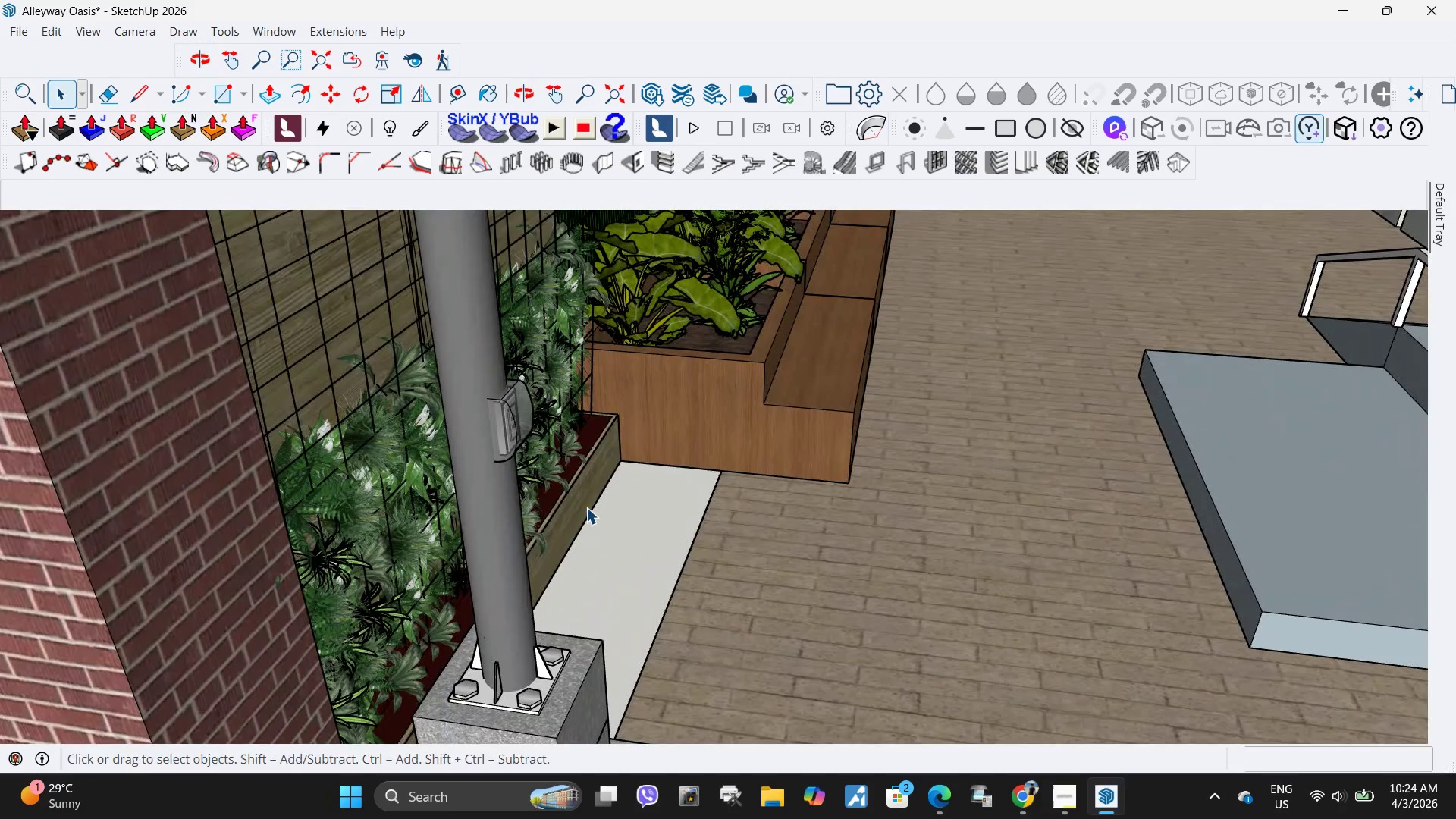 
left_click([585, 507])
 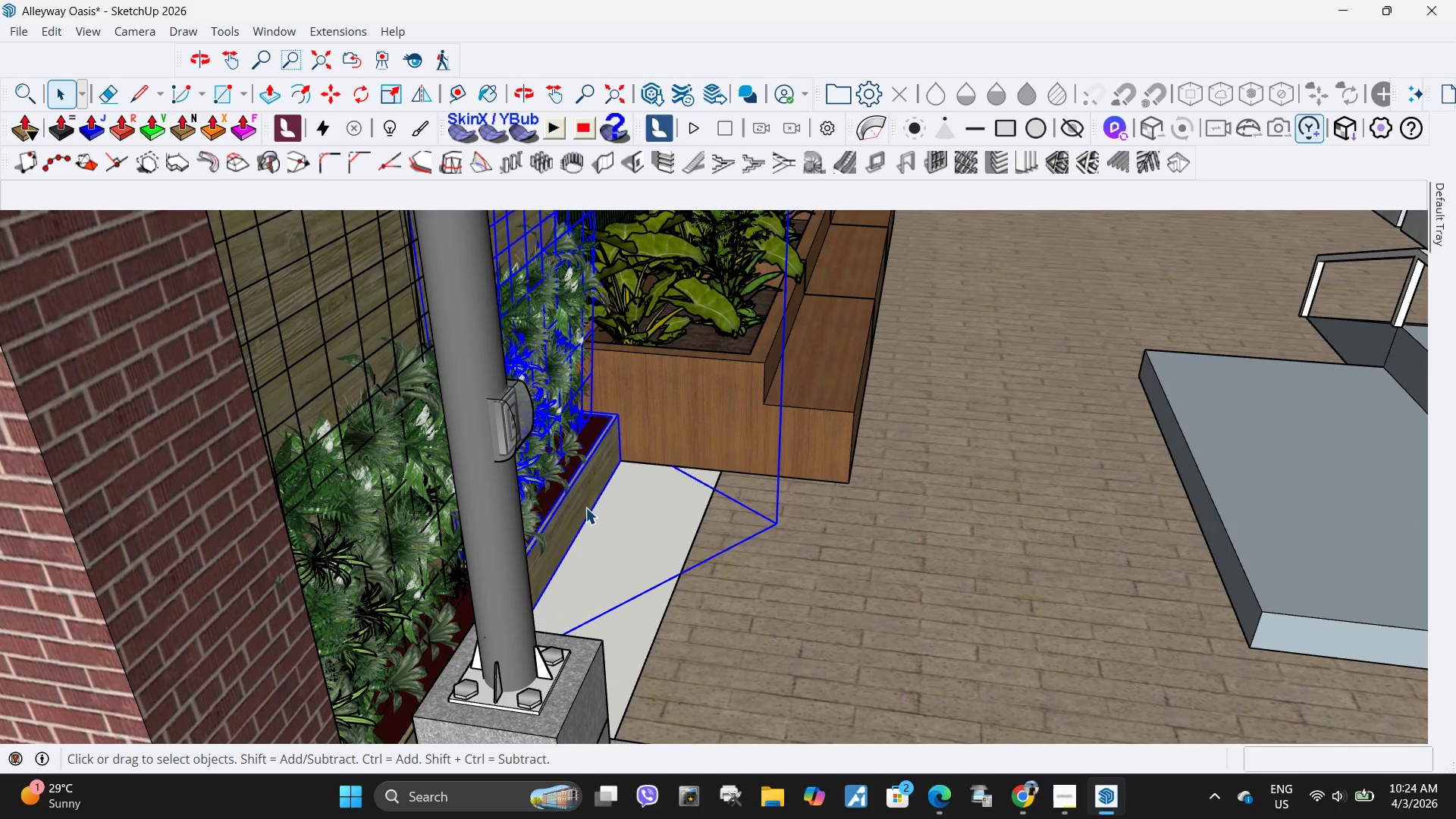 
scroll: coordinate [585, 507], scroll_direction: down, amount: 2.0
 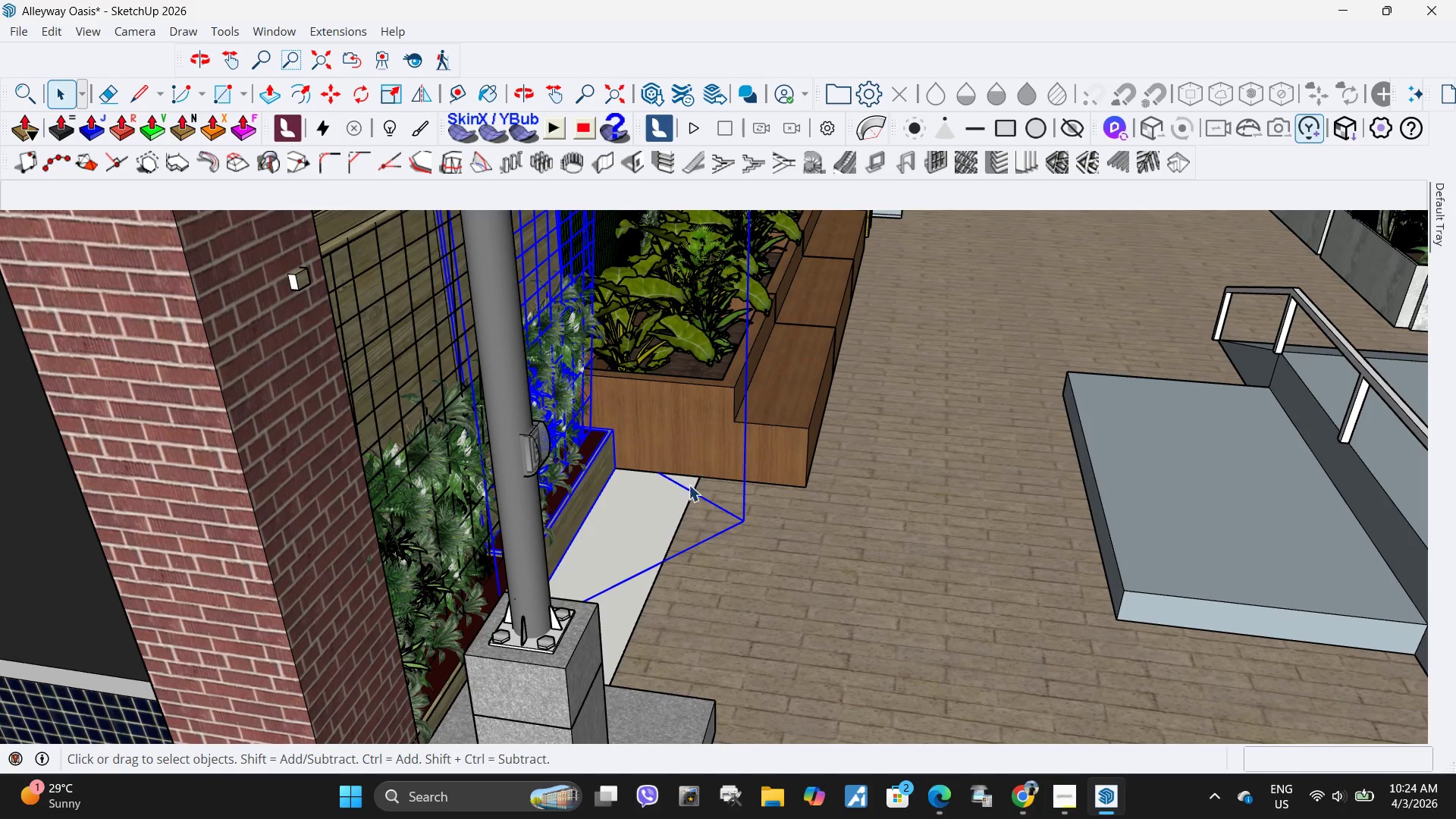 
scroll: coordinate [621, 504], scroll_direction: up, amount: 3.0
 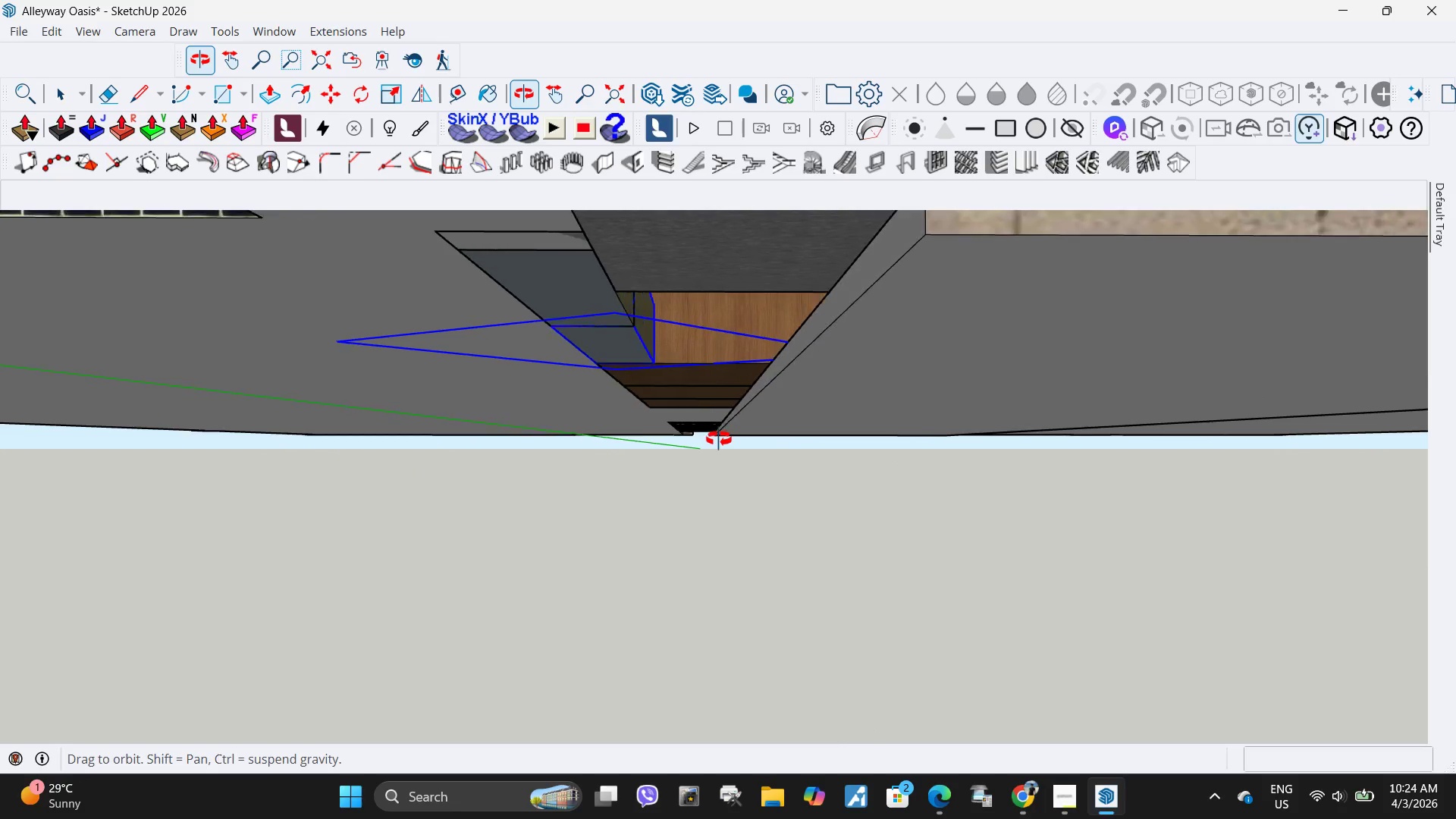 
double_click([697, 346])
 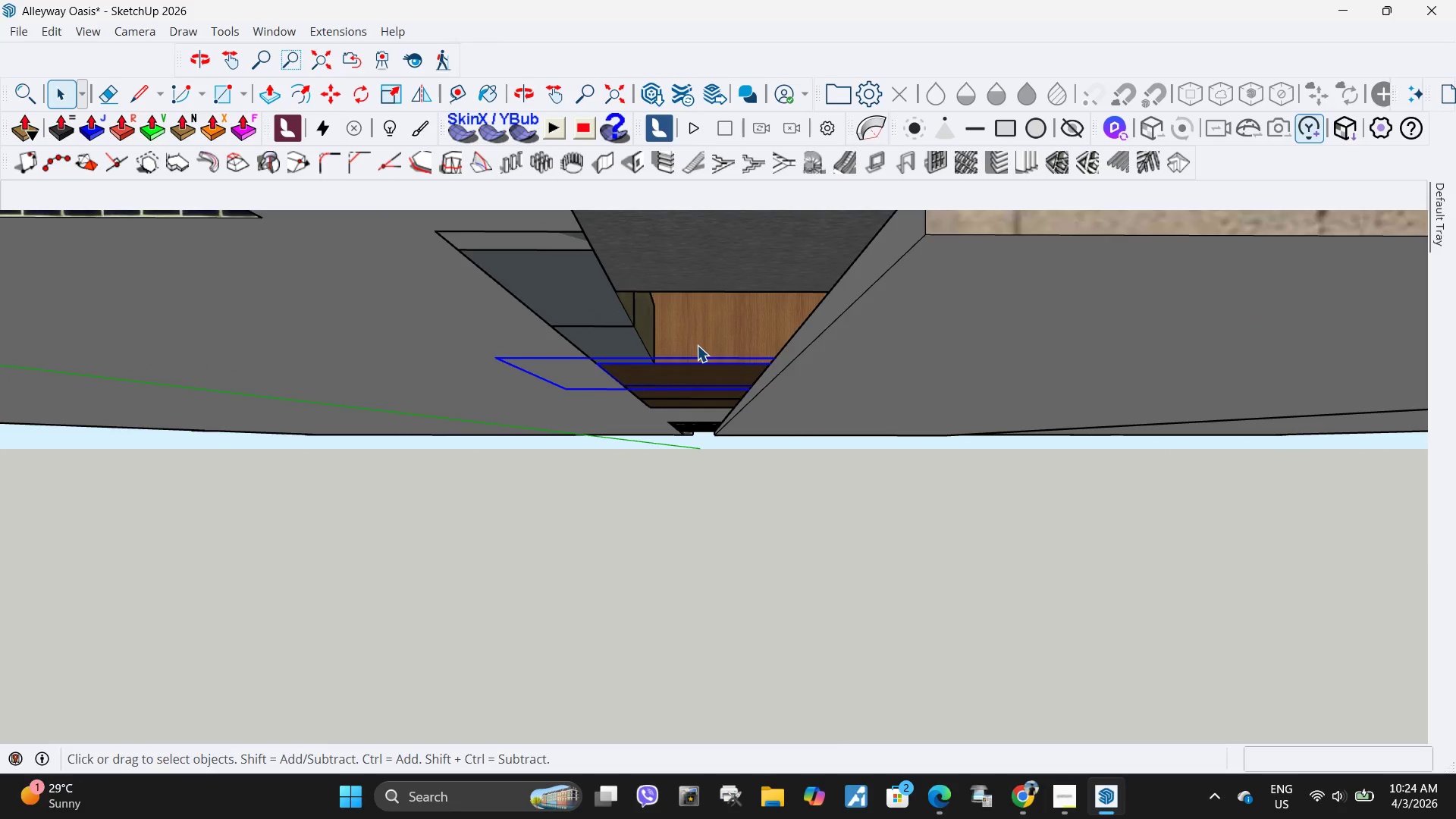 
triple_click([697, 345])
 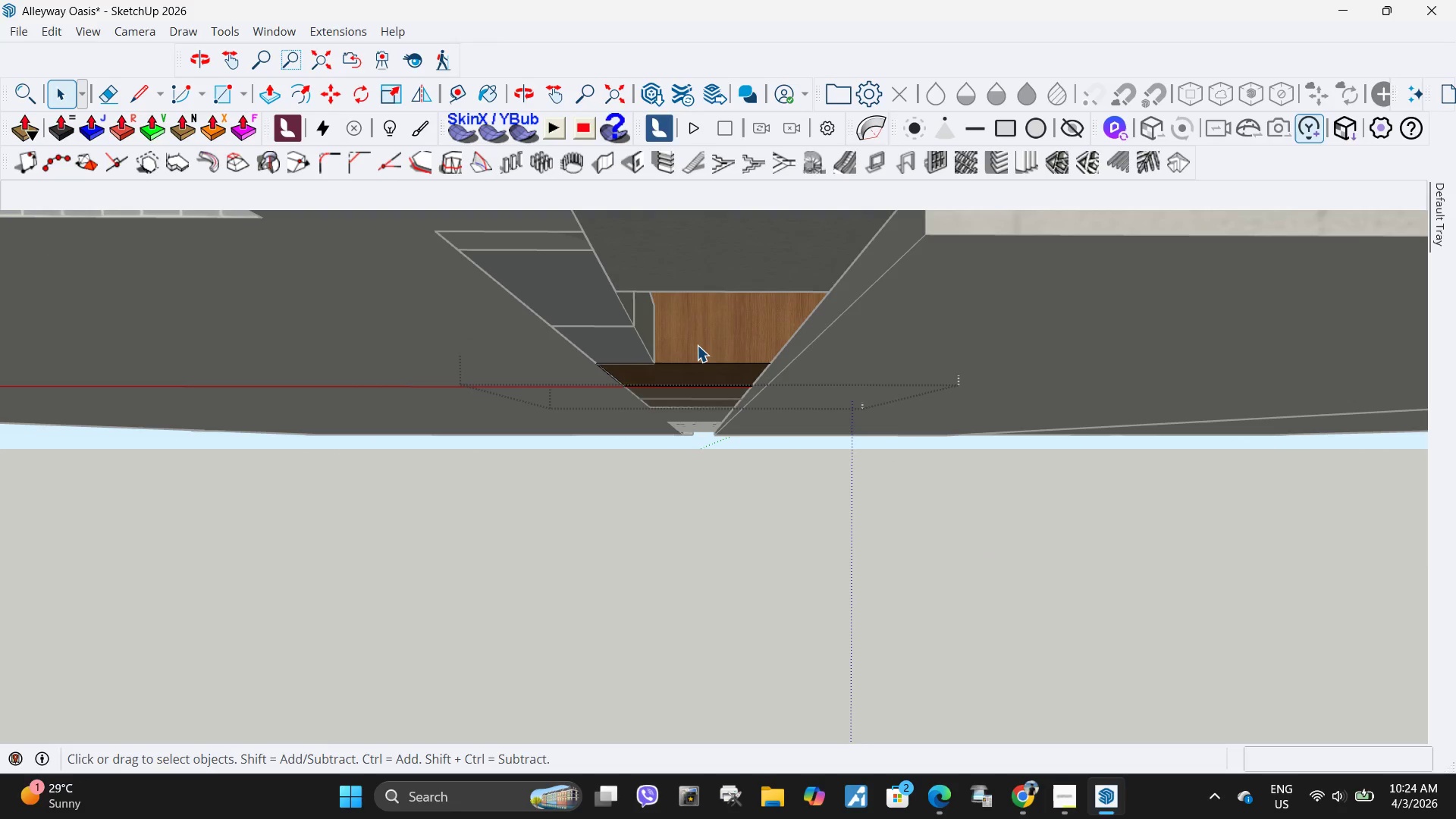 
triple_click([697, 345])
 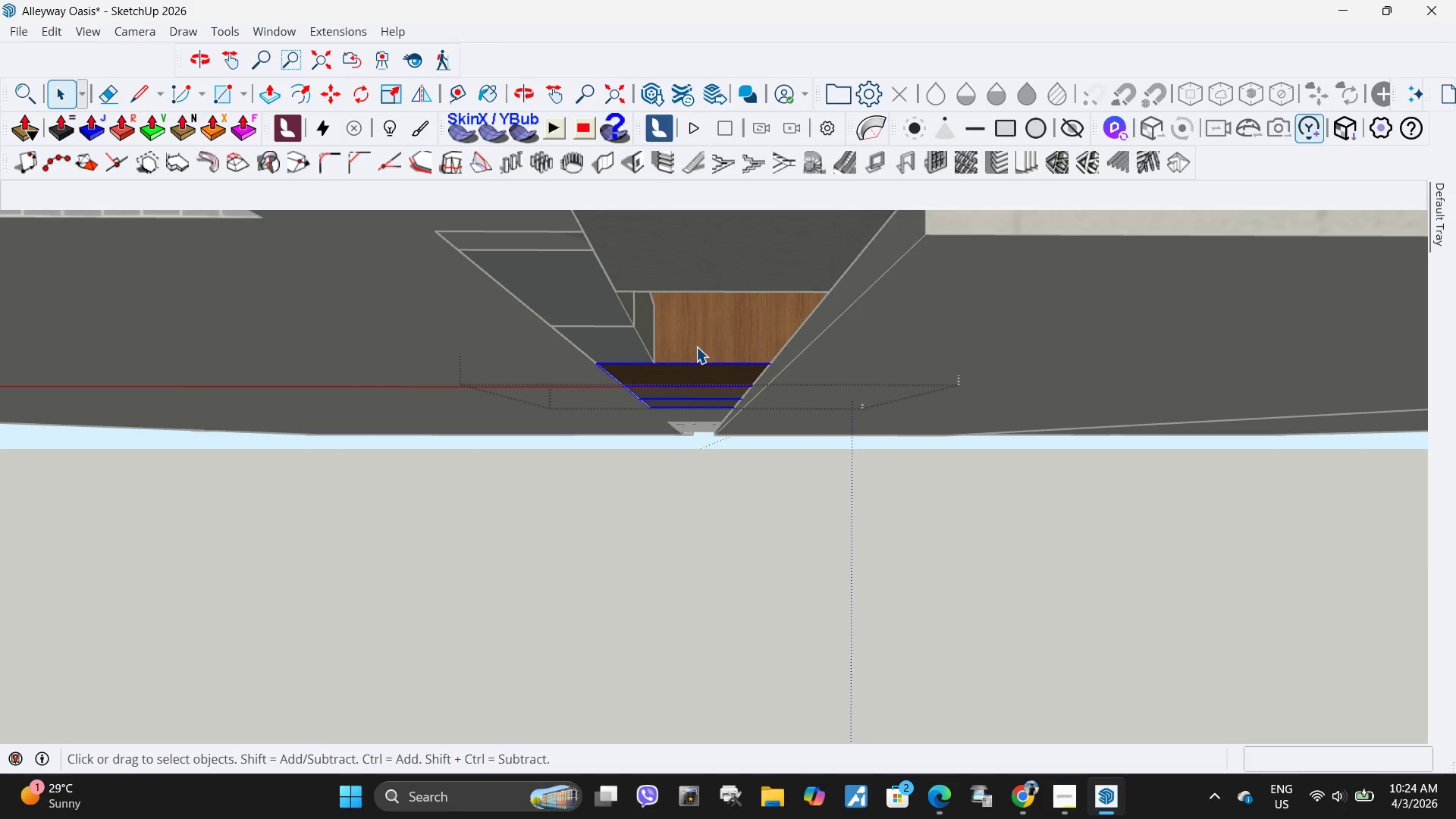 
double_click([696, 347])
 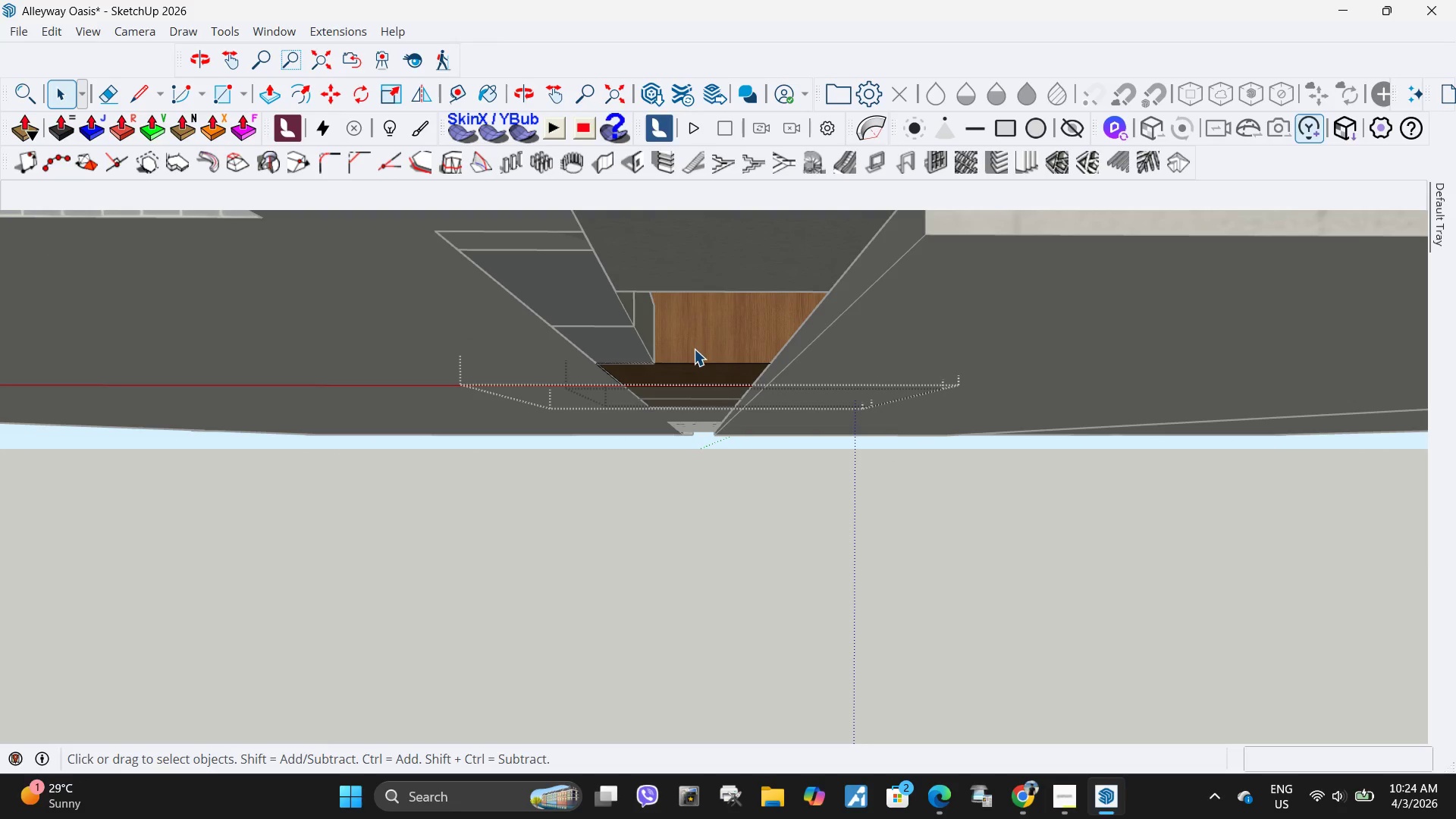 
double_click([694, 349])
 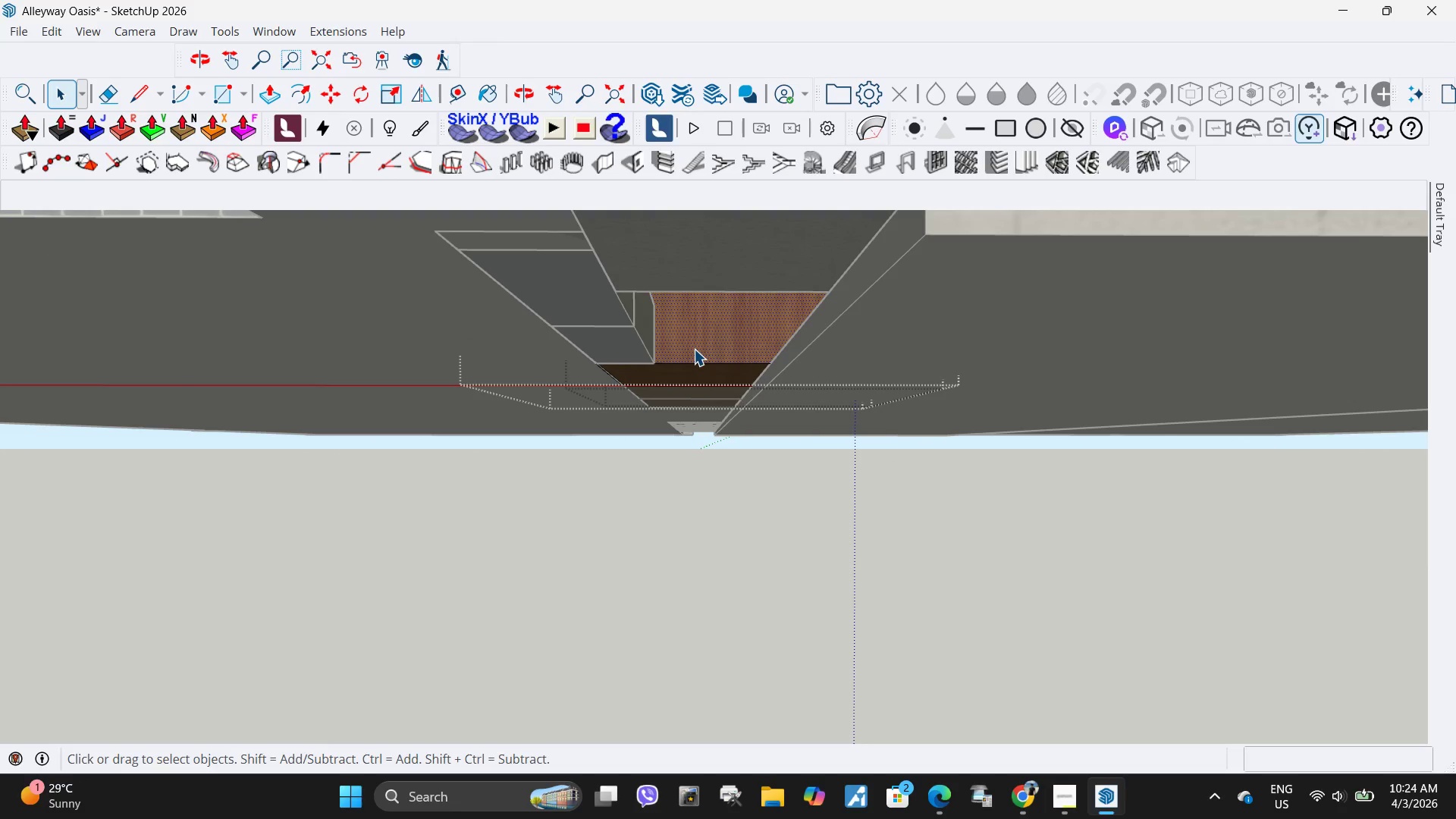 
triple_click([694, 349])
 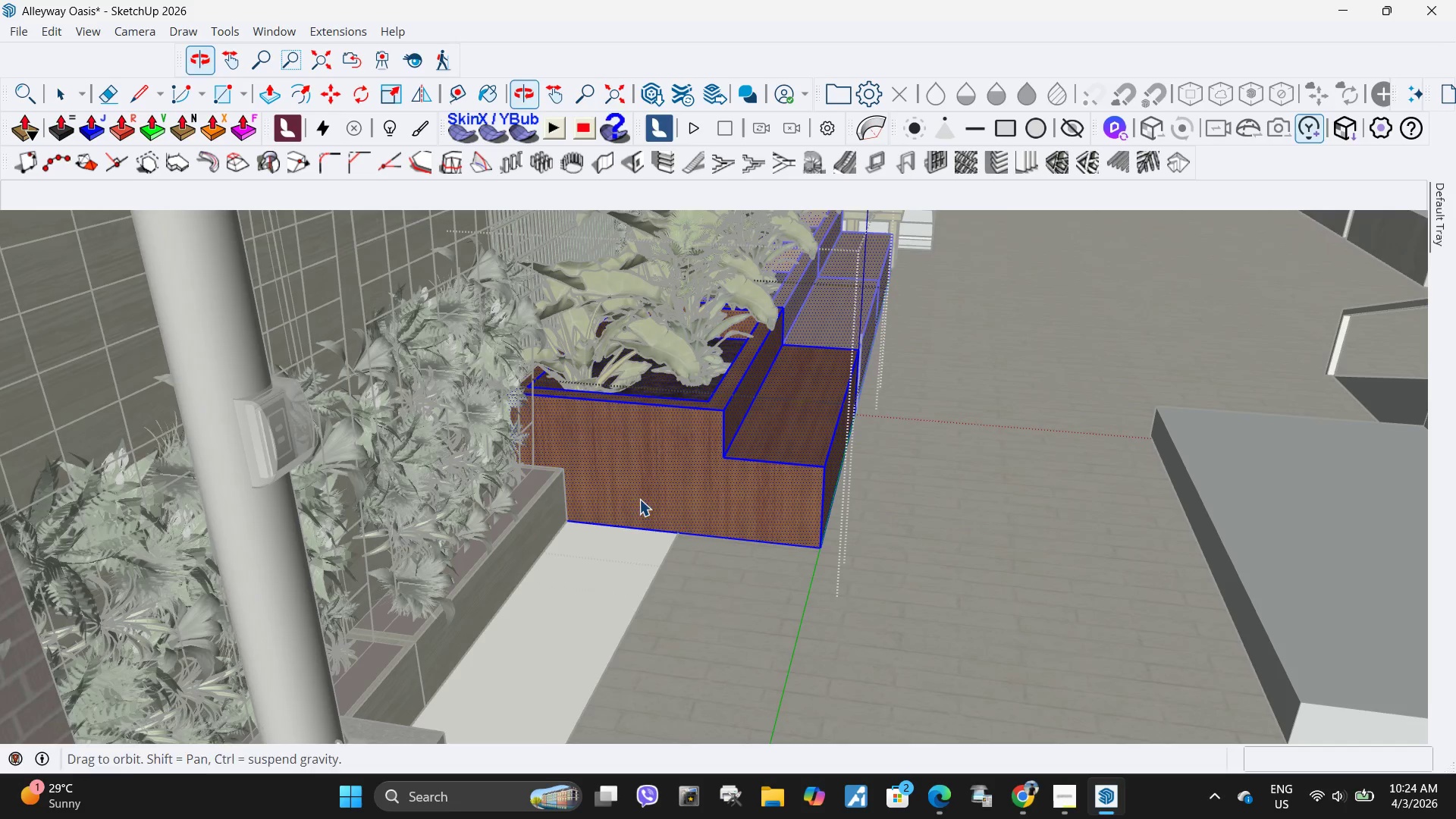 
key(Space)
 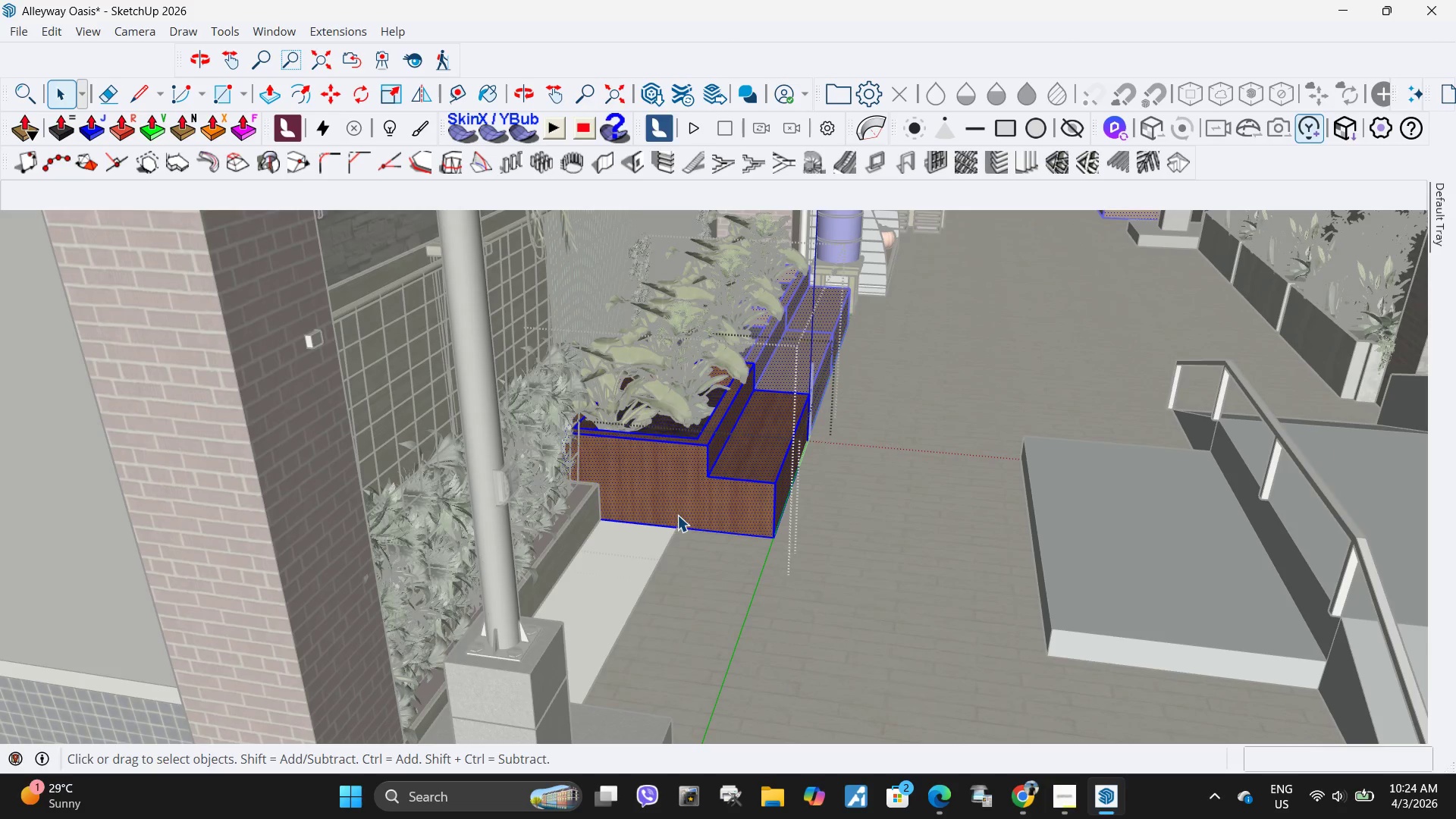 
key(Escape)
 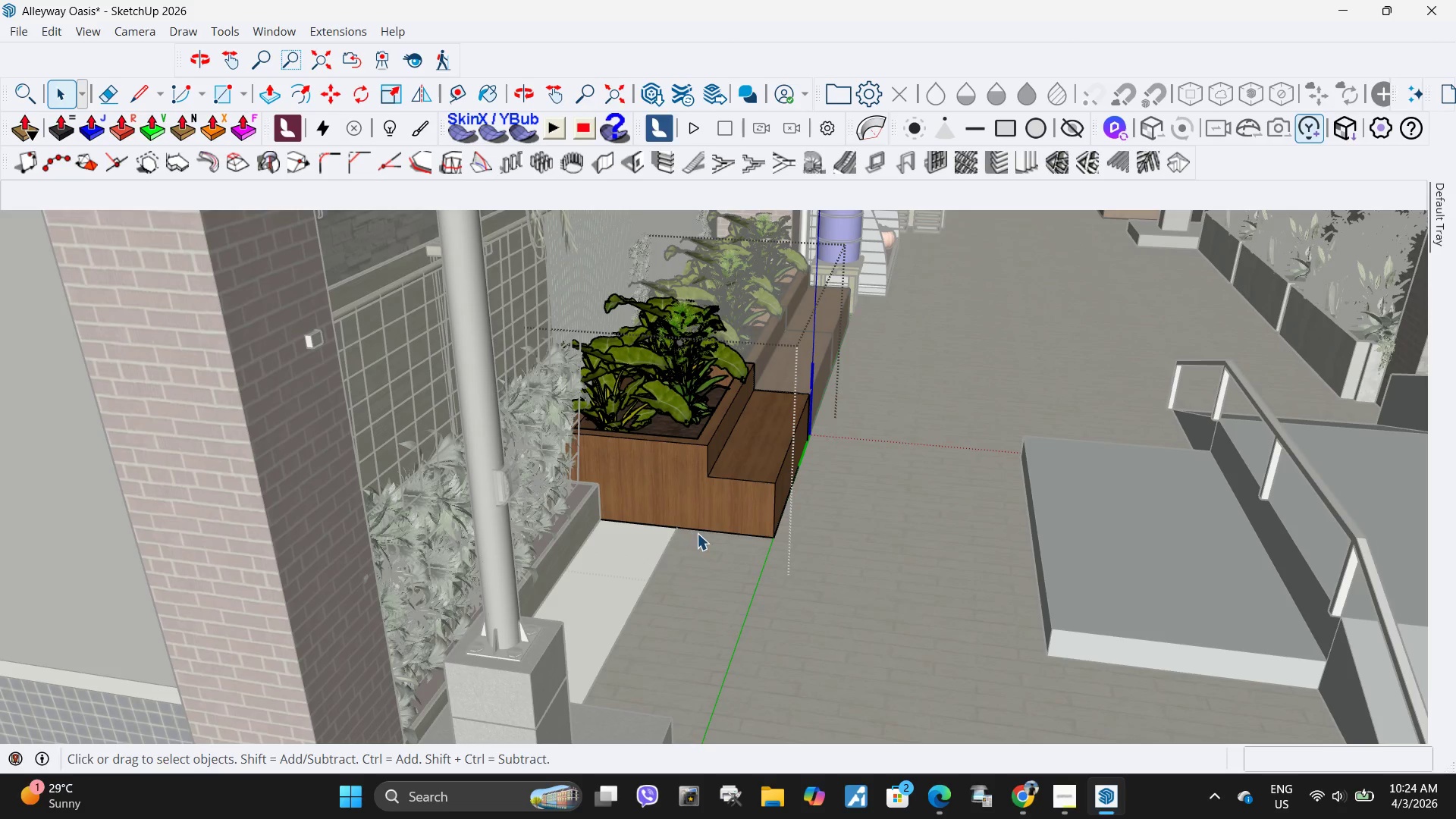 
scroll: coordinate [675, 514], scroll_direction: down, amount: 4.0
 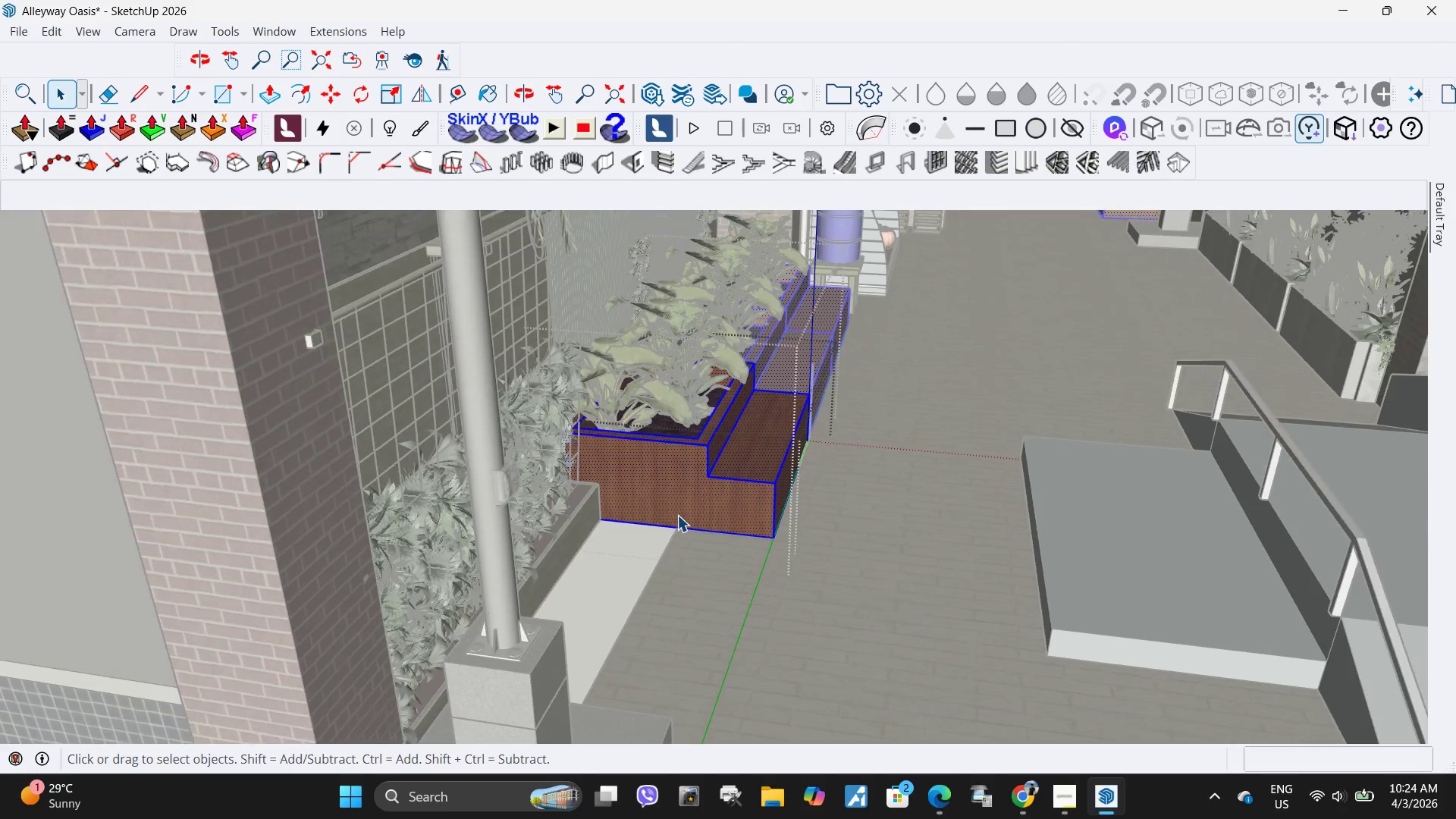 
key(Escape)
 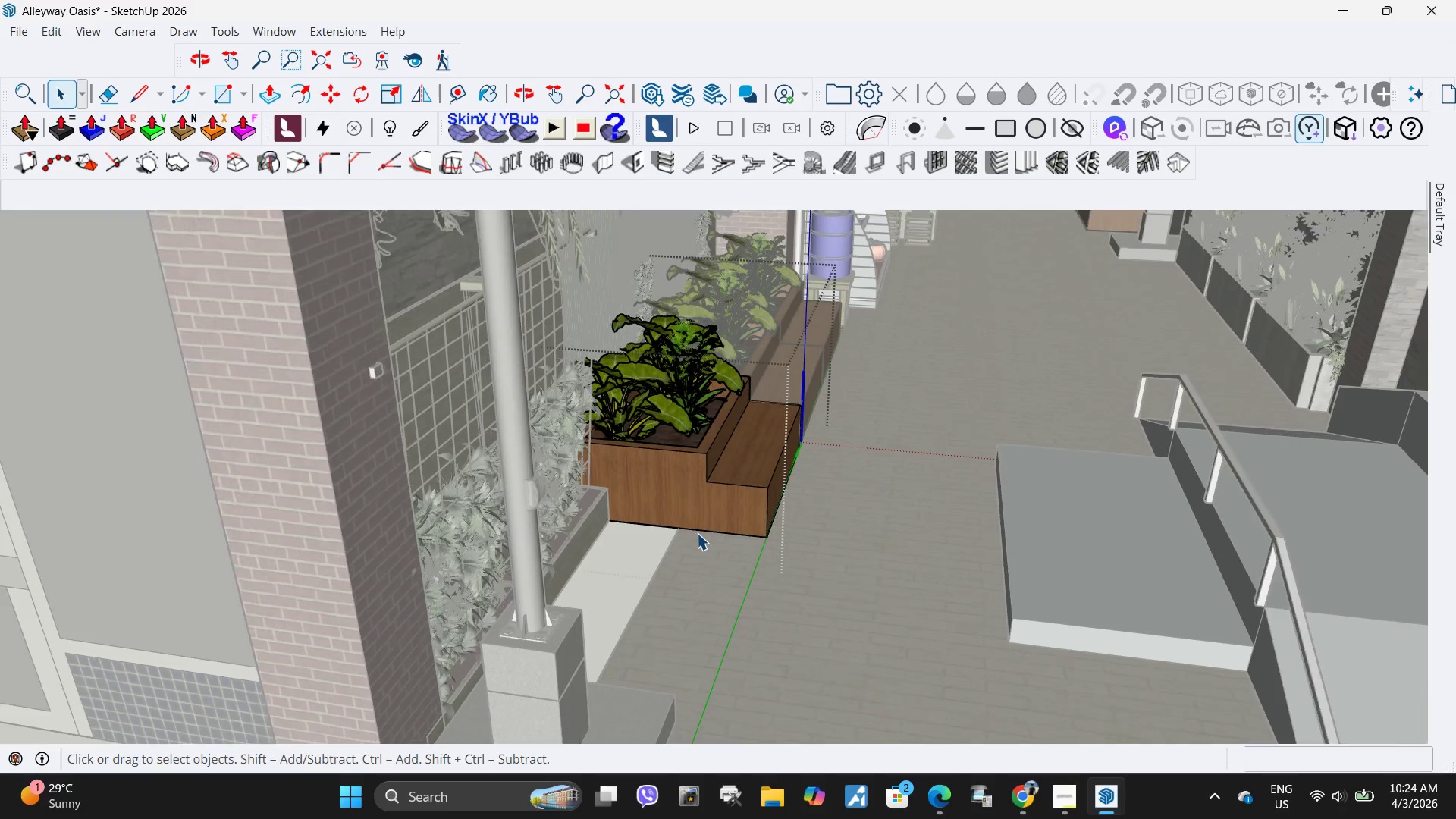 
key(Escape)
 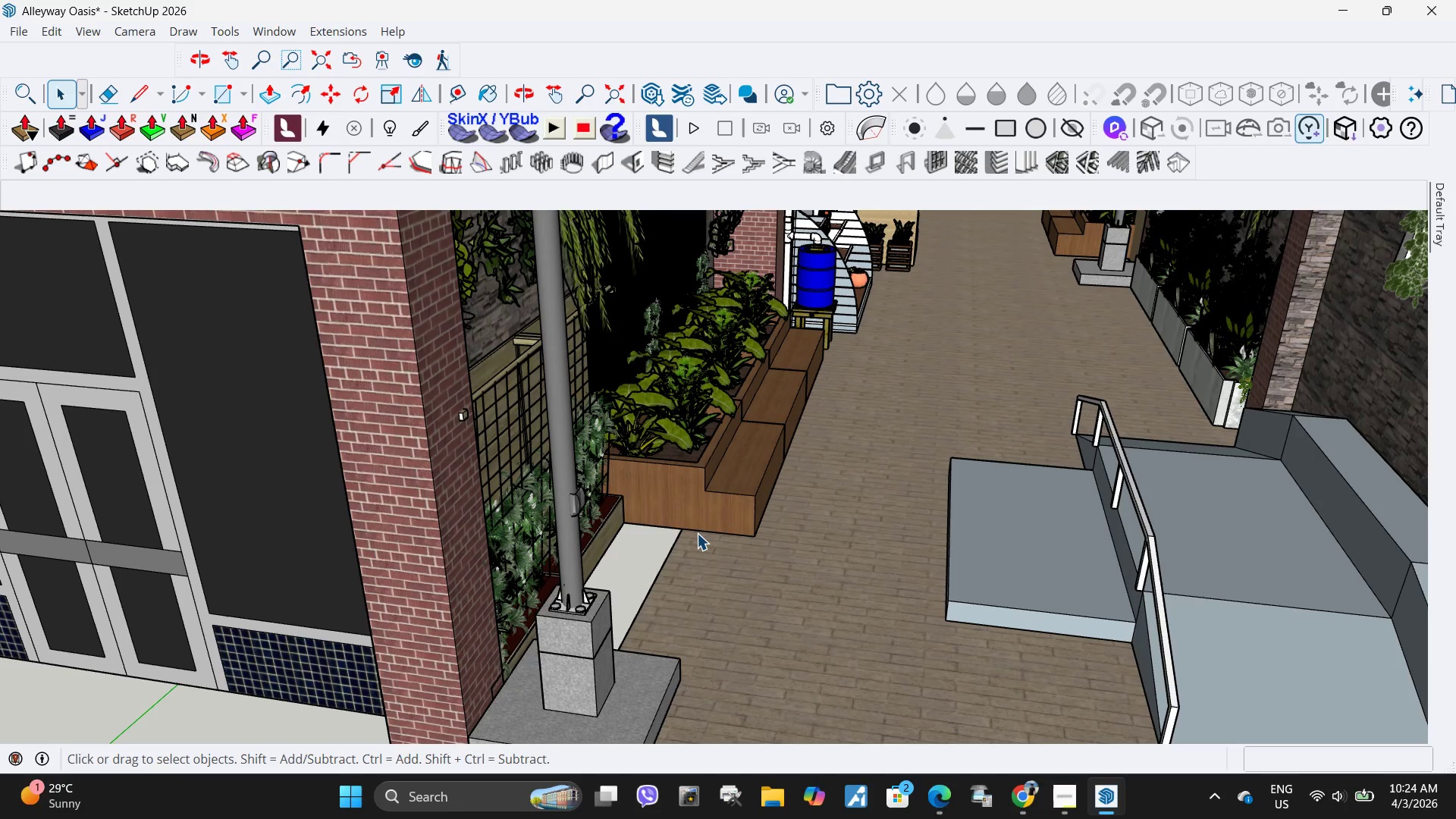 
scroll: coordinate [697, 533], scroll_direction: down, amount: 5.0
 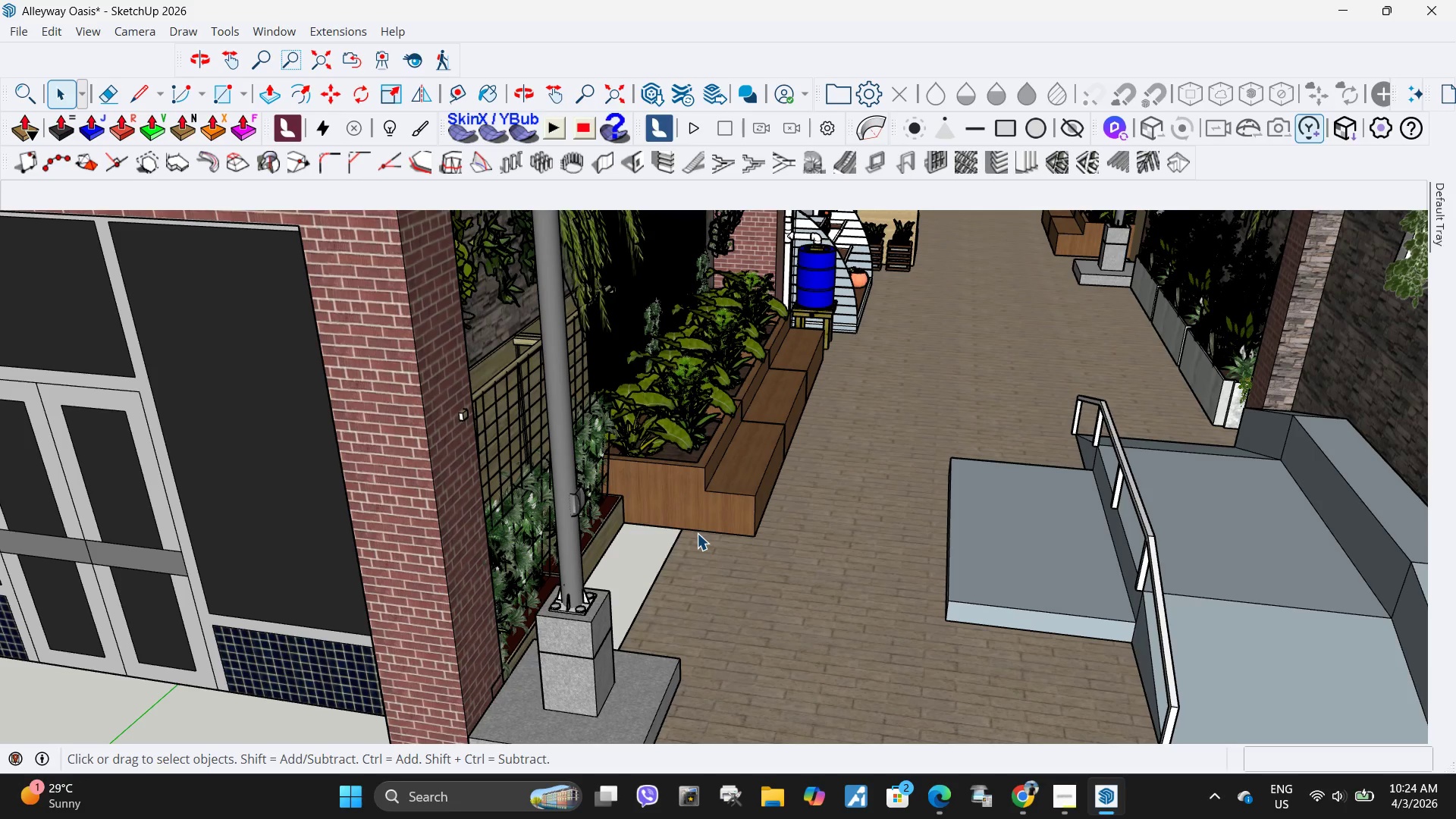 
key(Escape)
 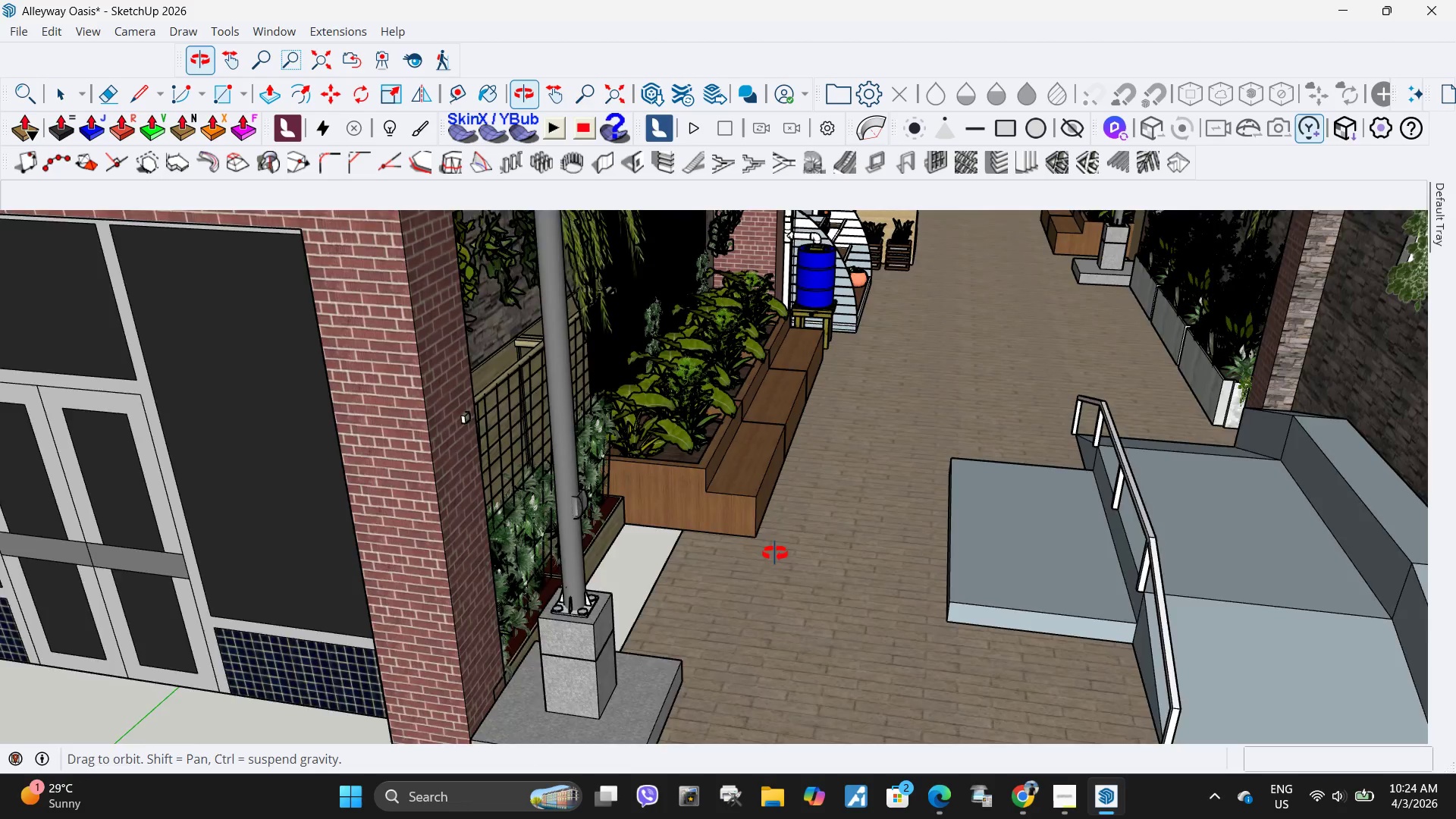 
key(H)
 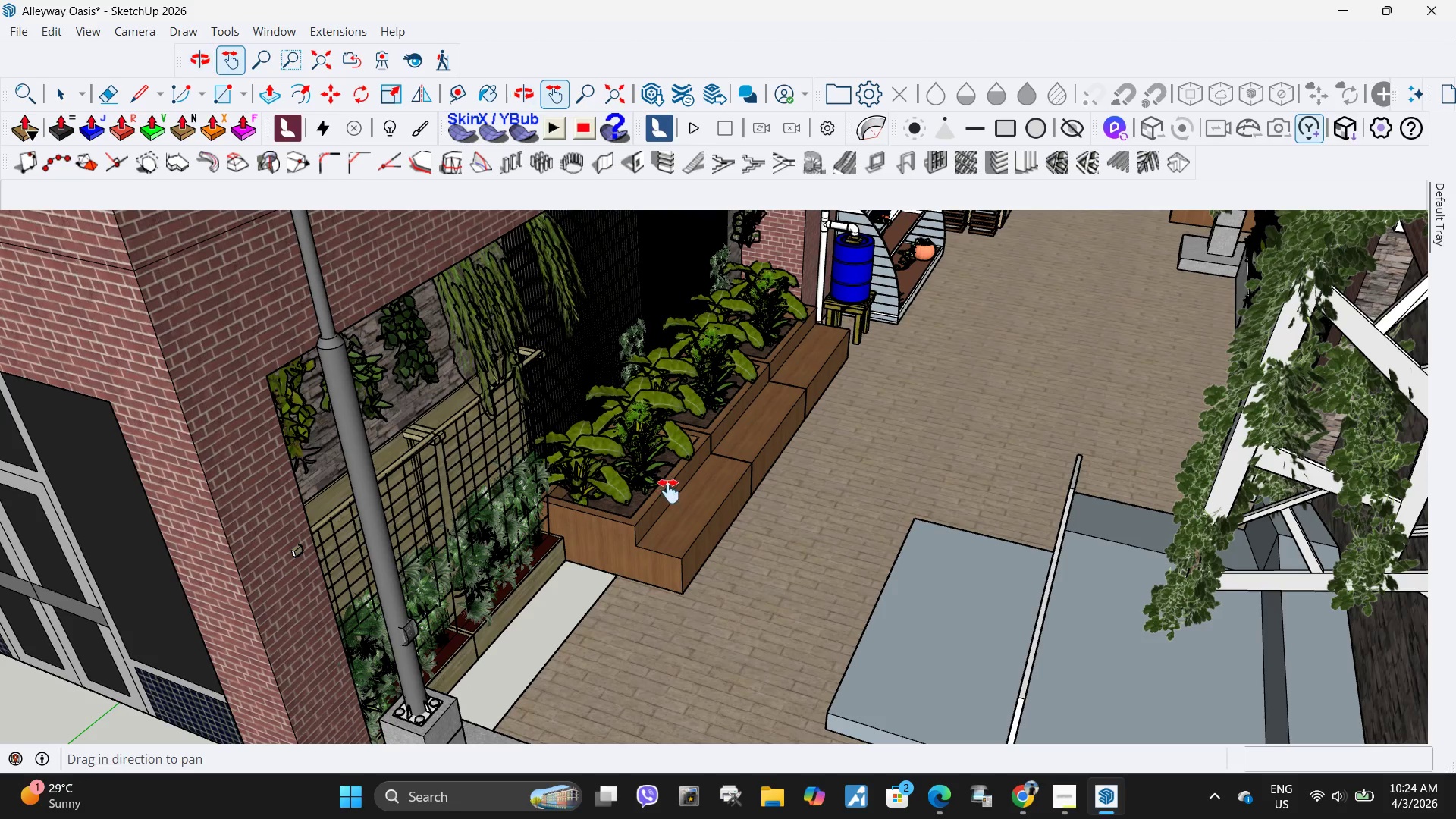 
left_click_drag(start_coordinate=[669, 491], to_coordinate=[918, 446])
 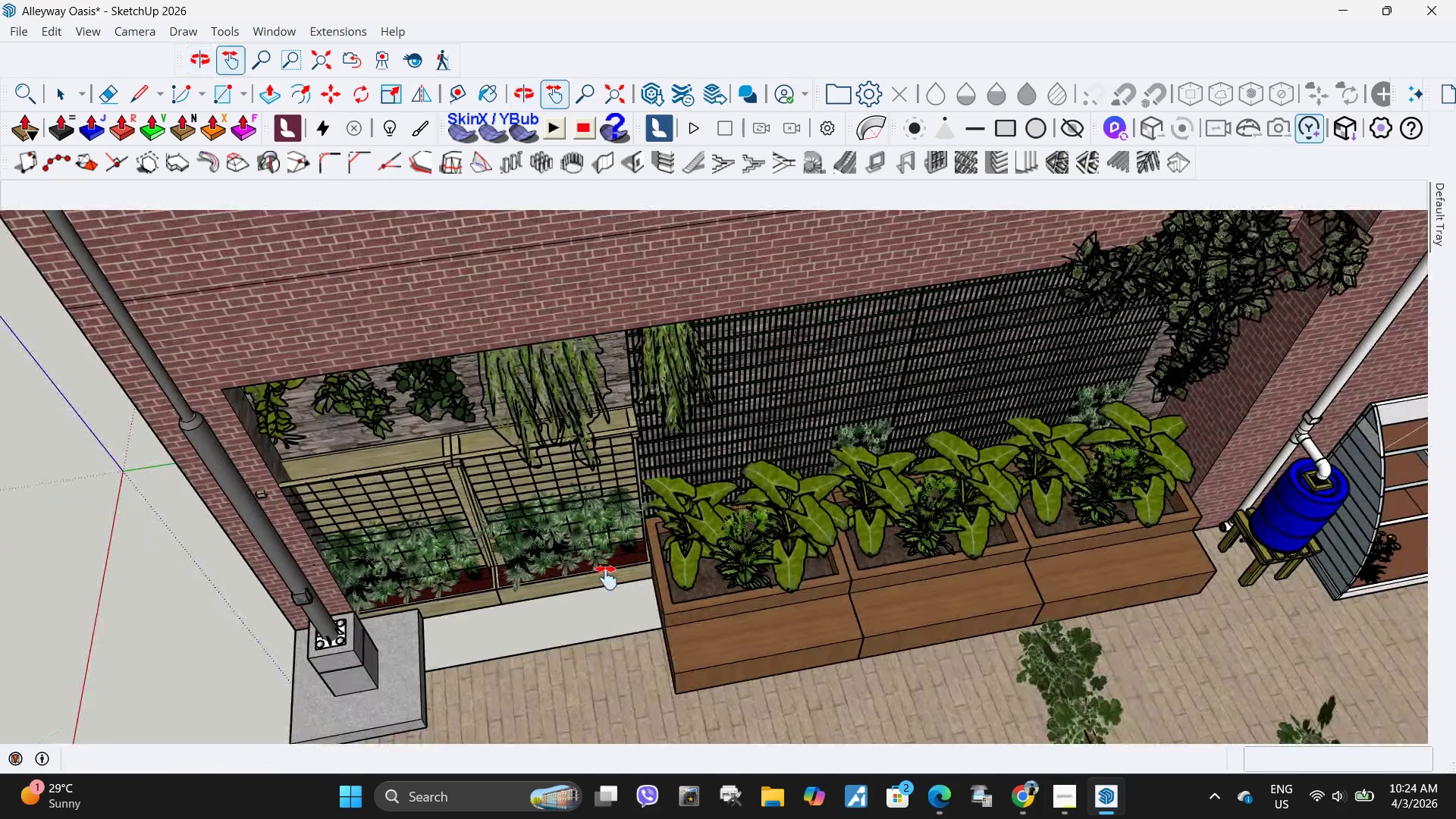 
scroll: coordinate [435, 624], scroll_direction: up, amount: 12.0
 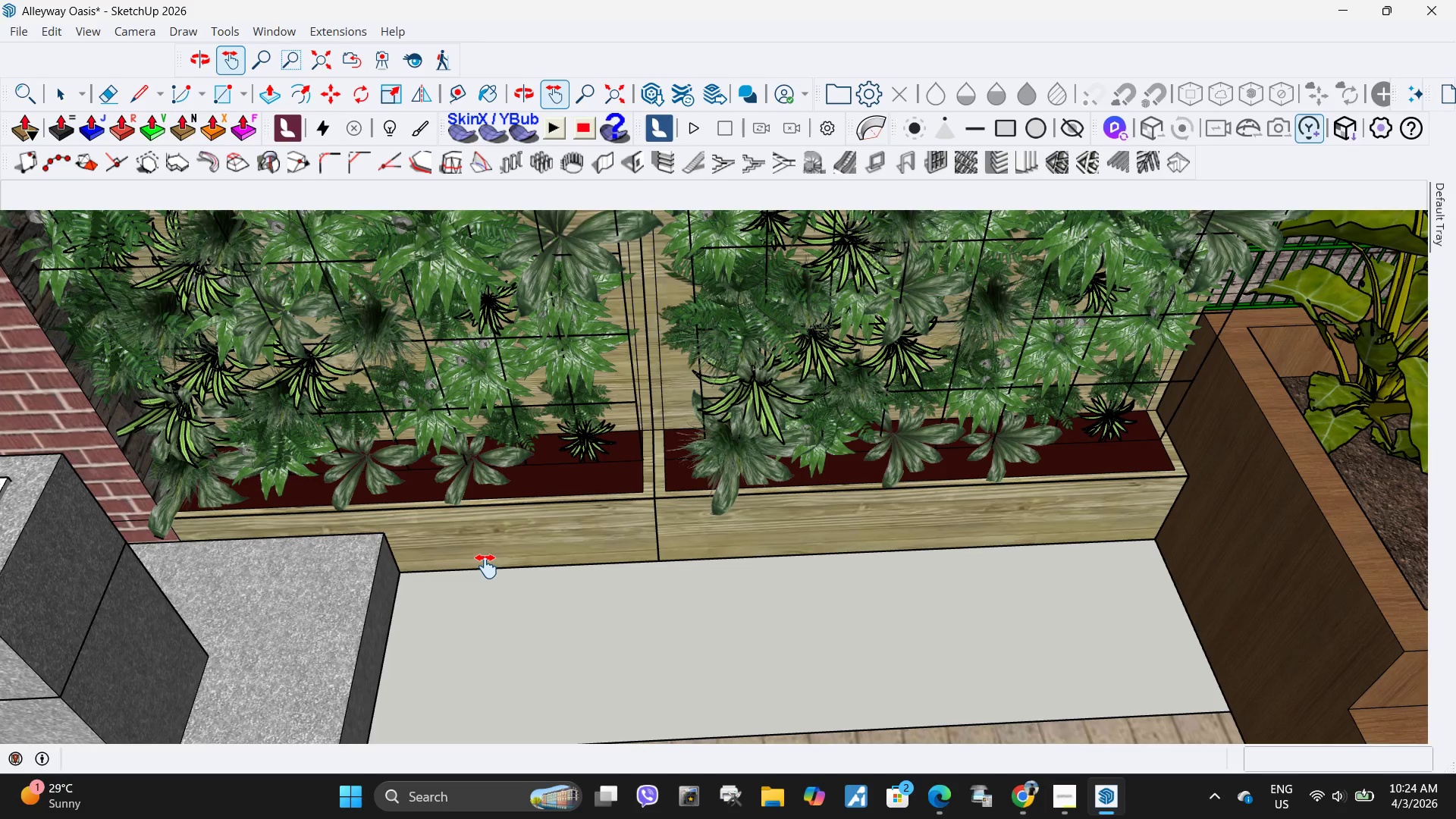 
wait(13.42)
 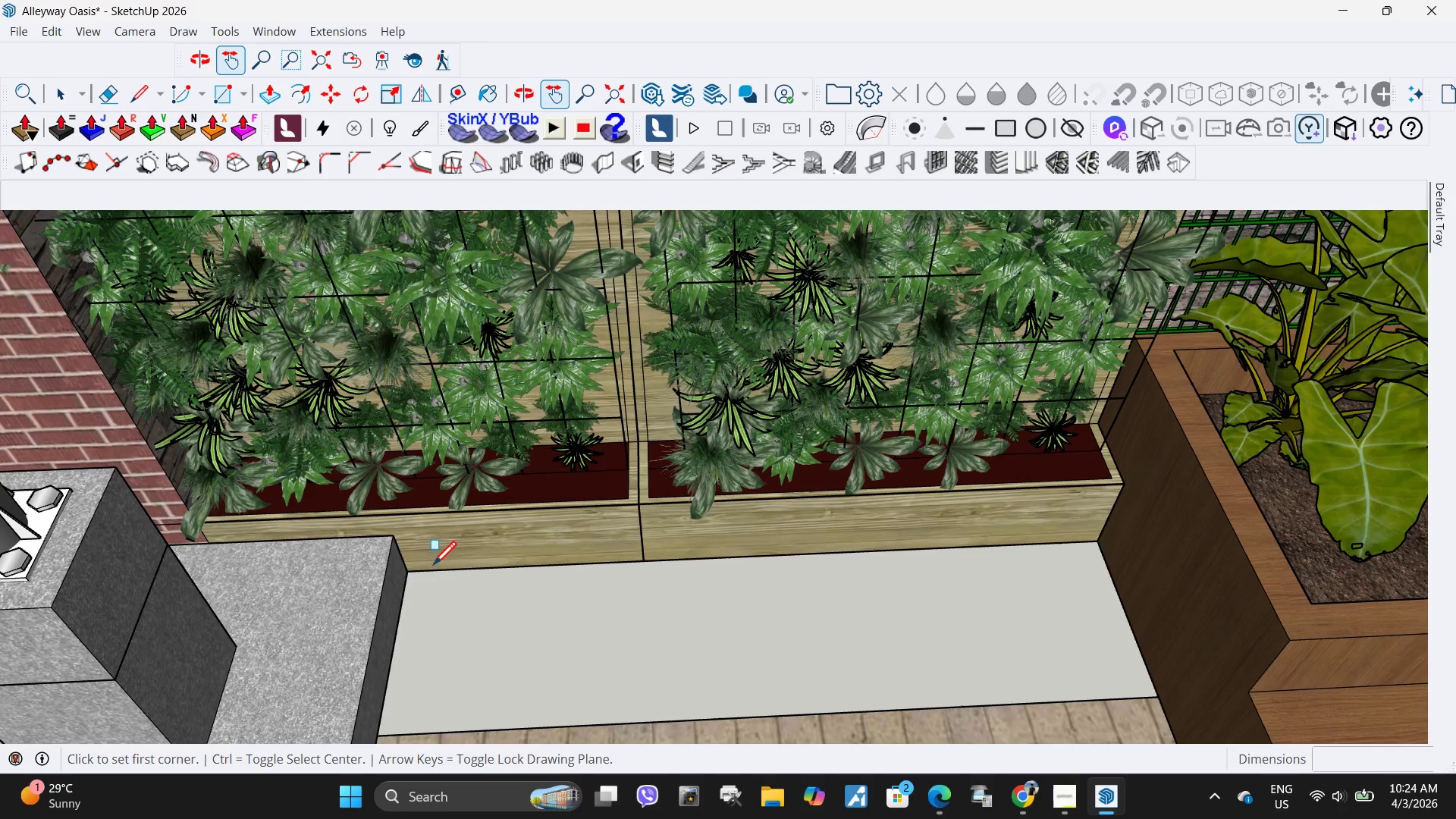 
key(R)
 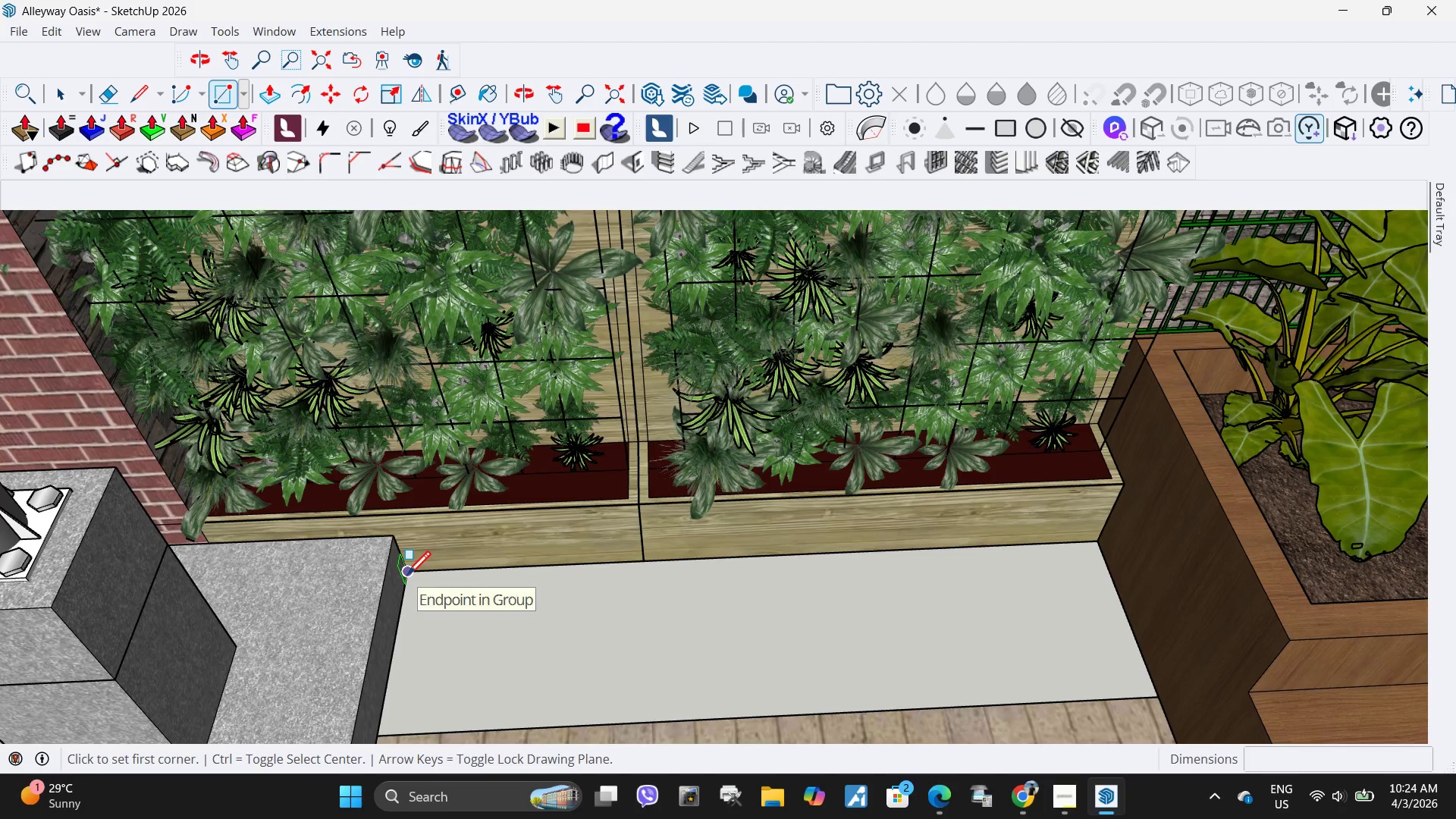 
scroll: coordinate [486, 562], scroll_direction: down, amount: 1.0
 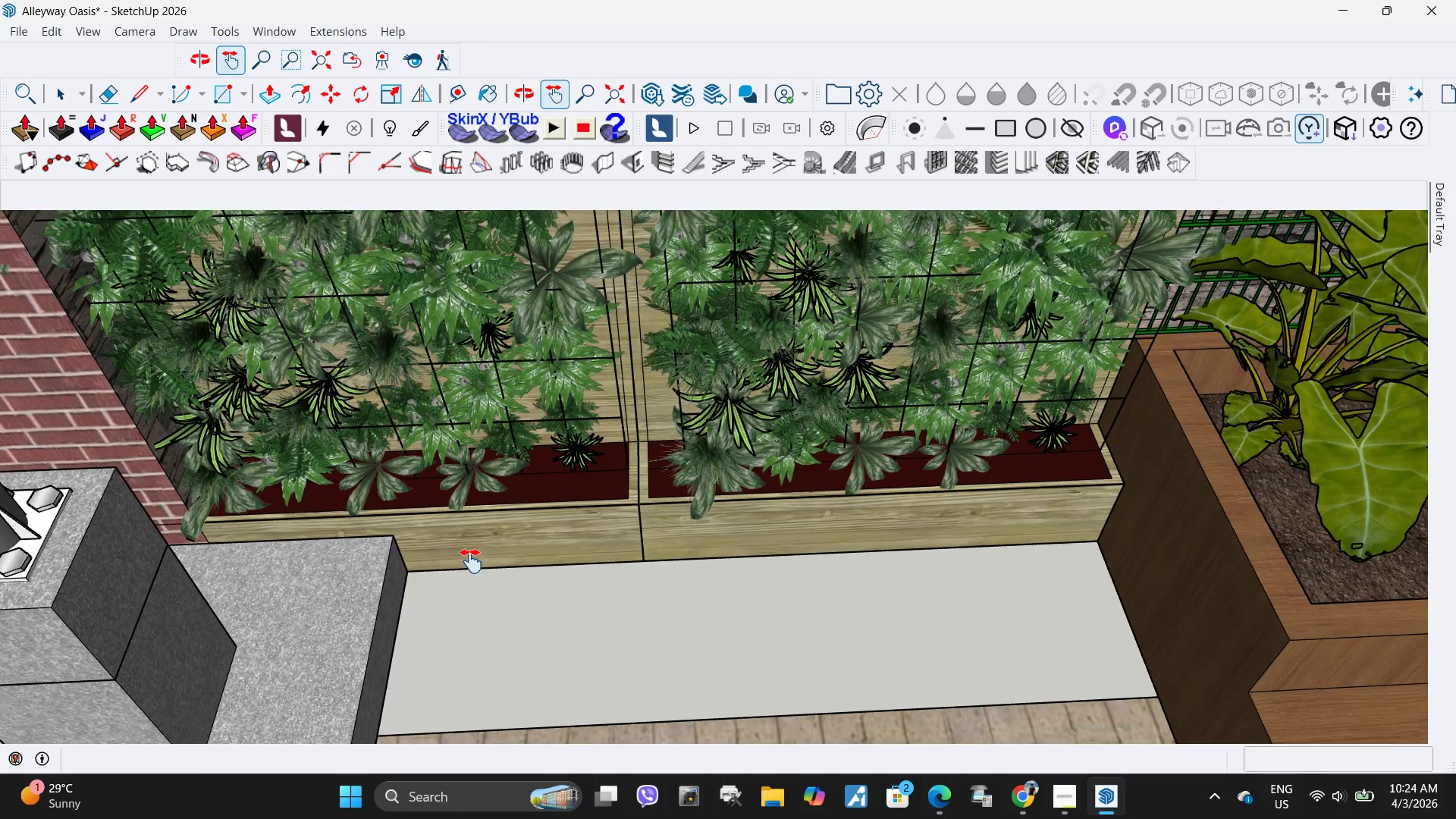 
left_click([407, 577])
 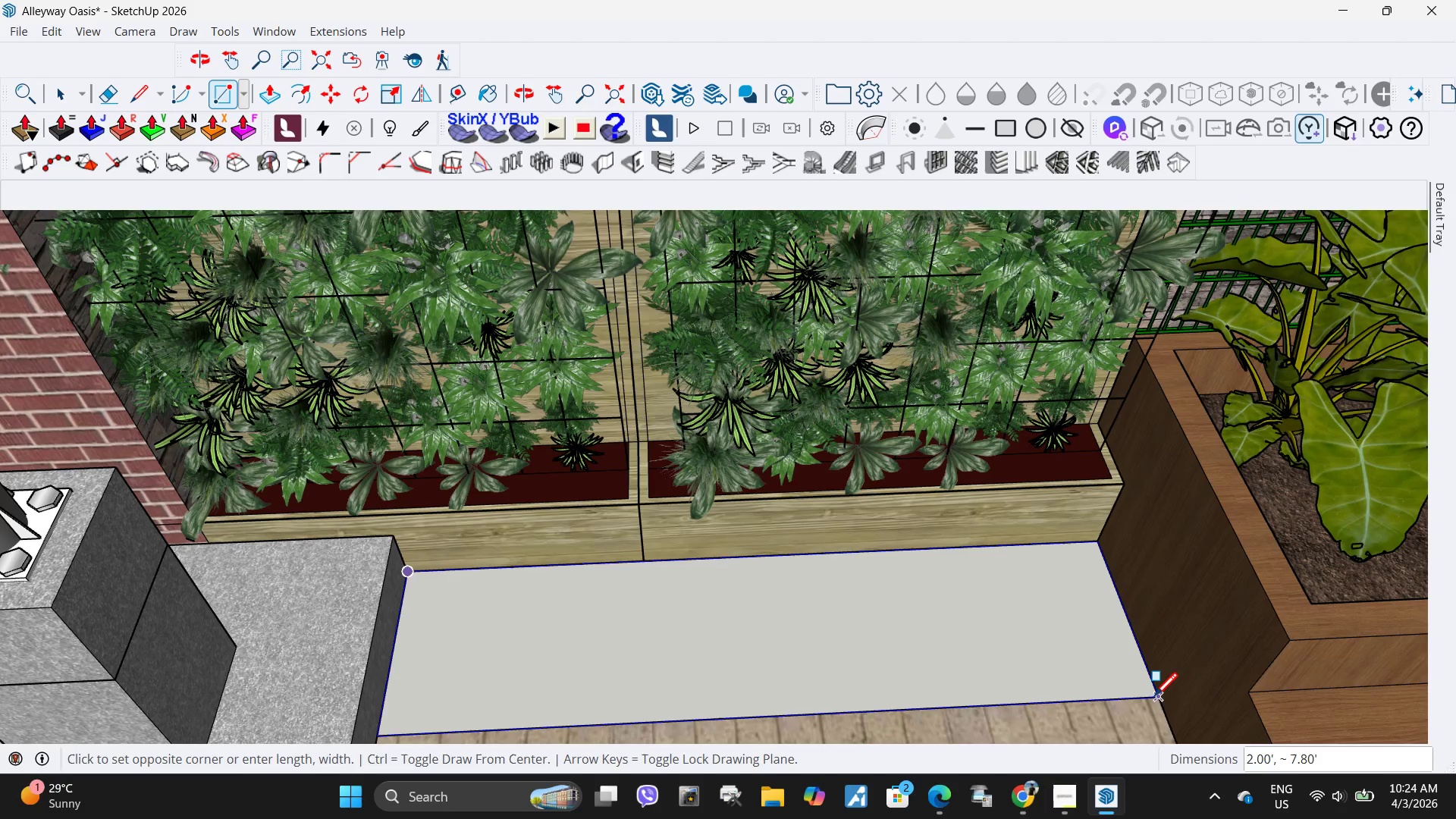 
left_click([1155, 698])
 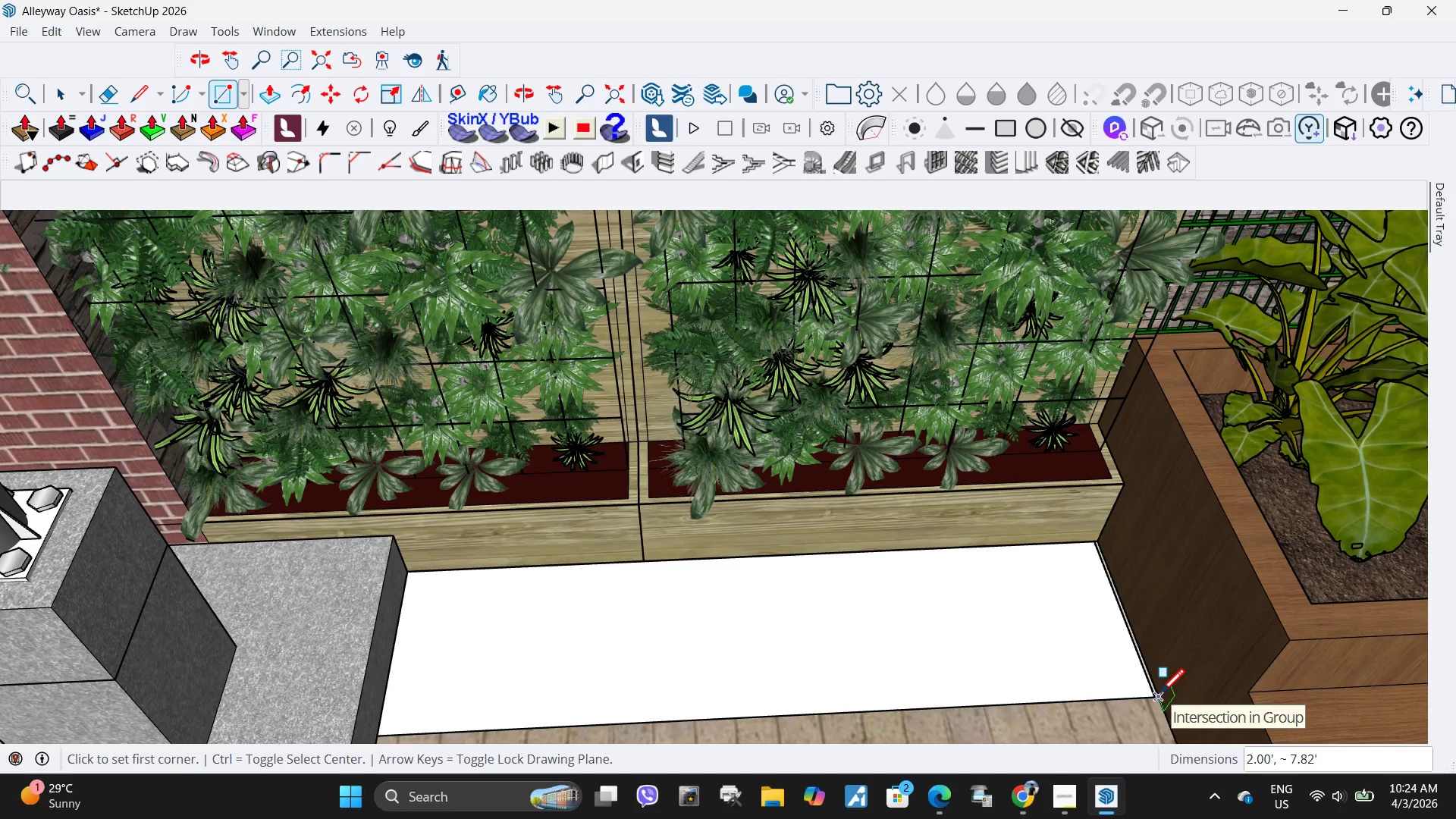 
key(Control+Z)
 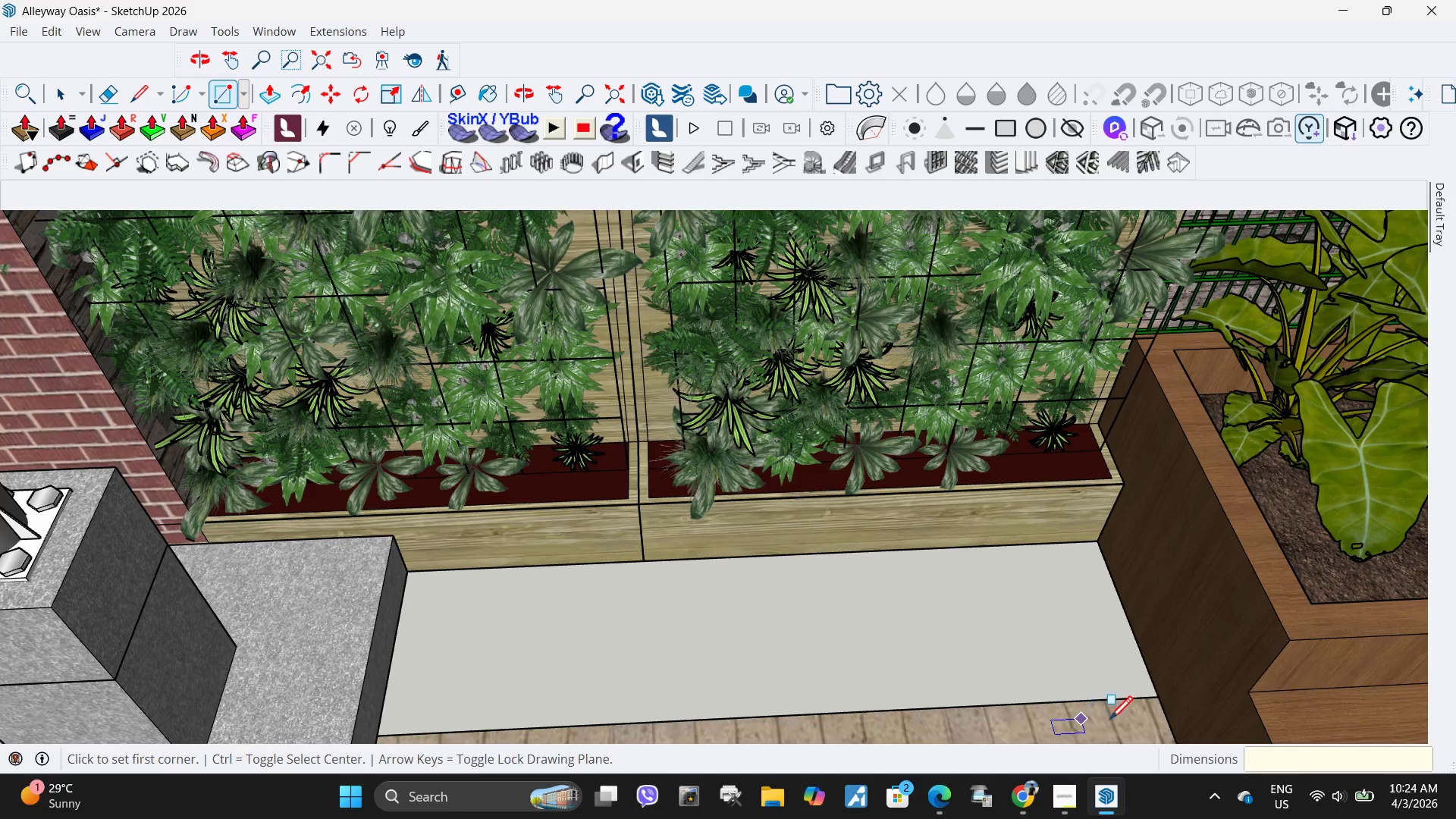 
key(Escape)
 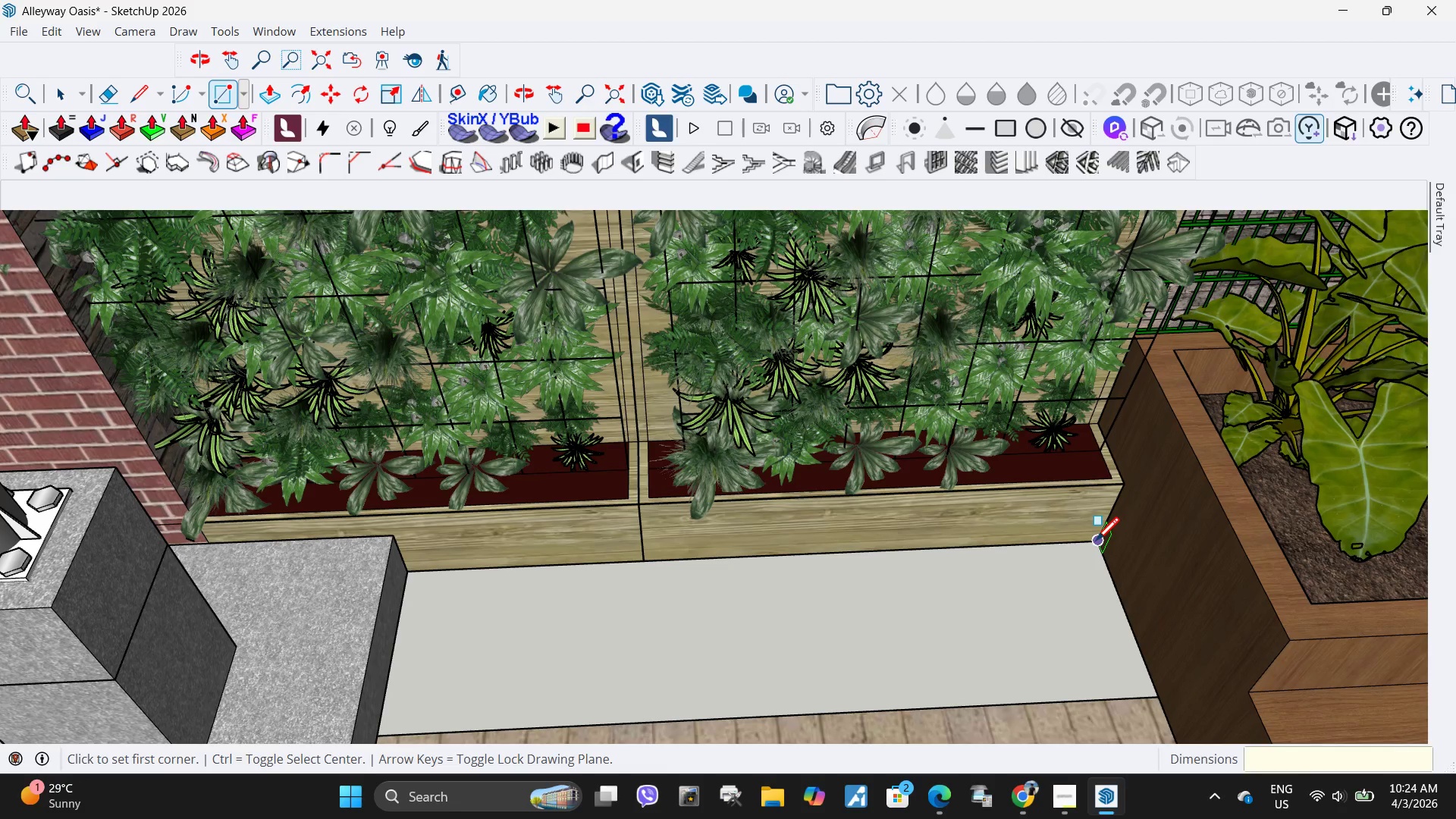 
left_click([1096, 543])
 